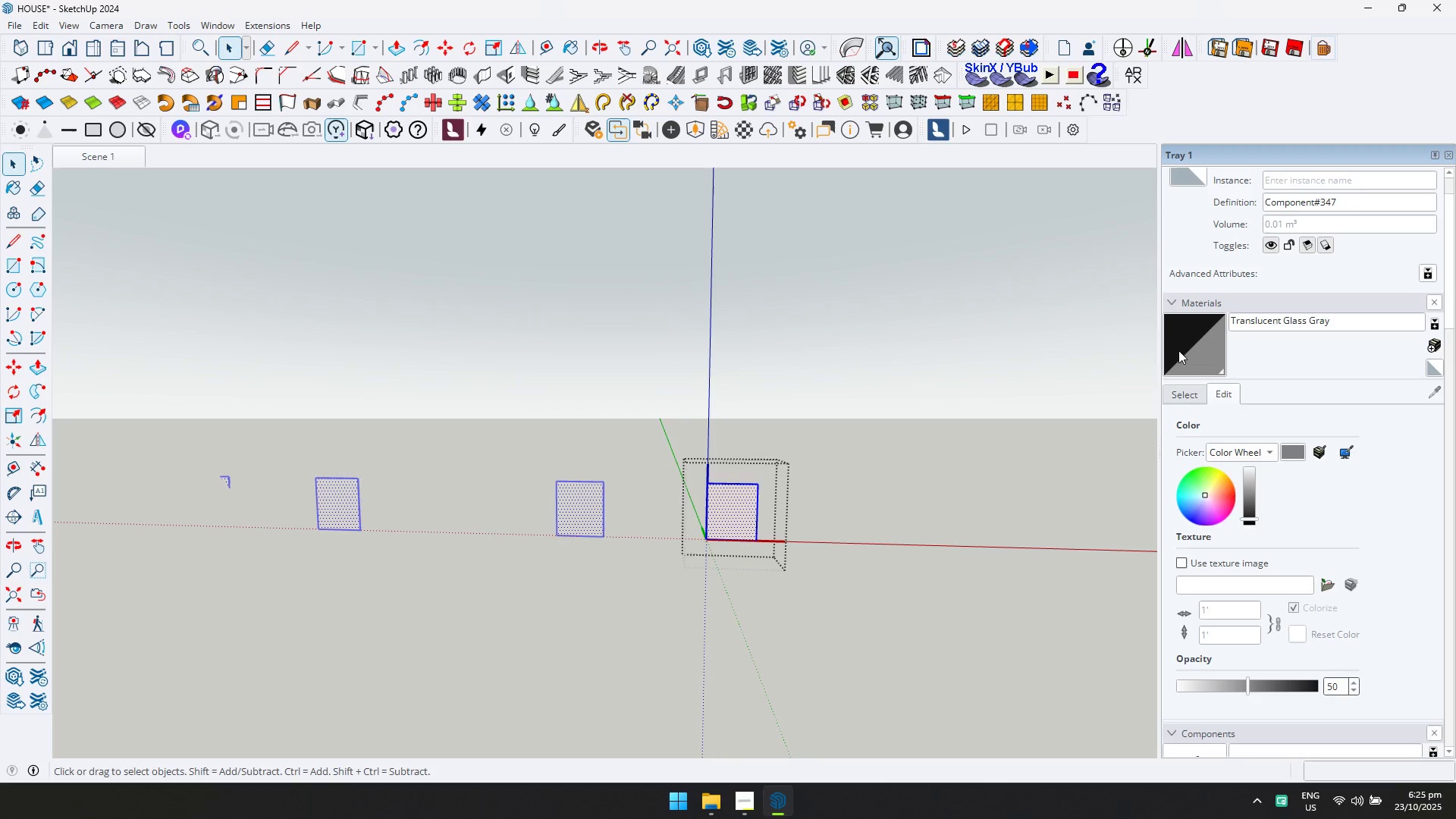 
left_click([1181, 343])
 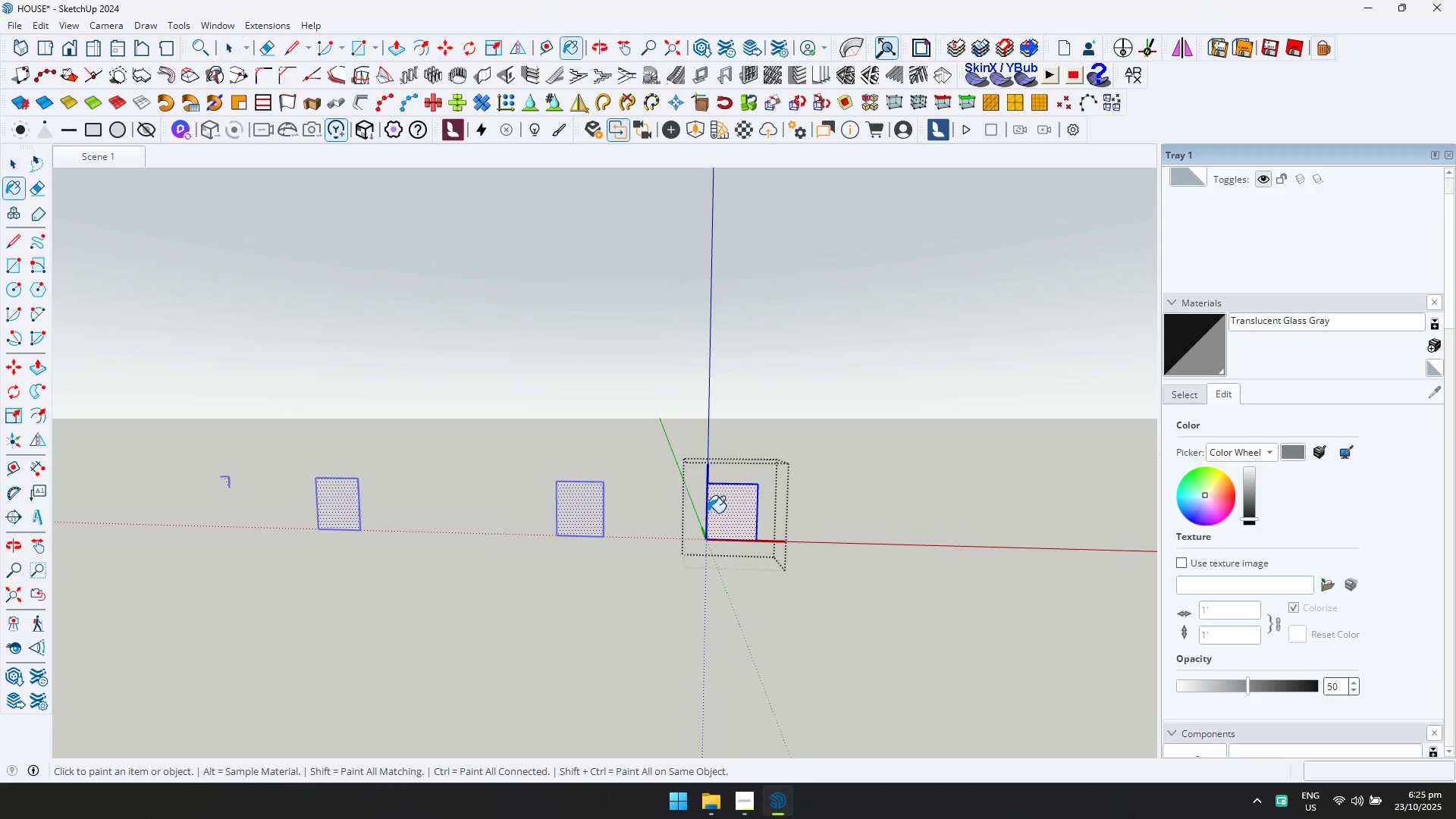 
left_click([730, 513])
 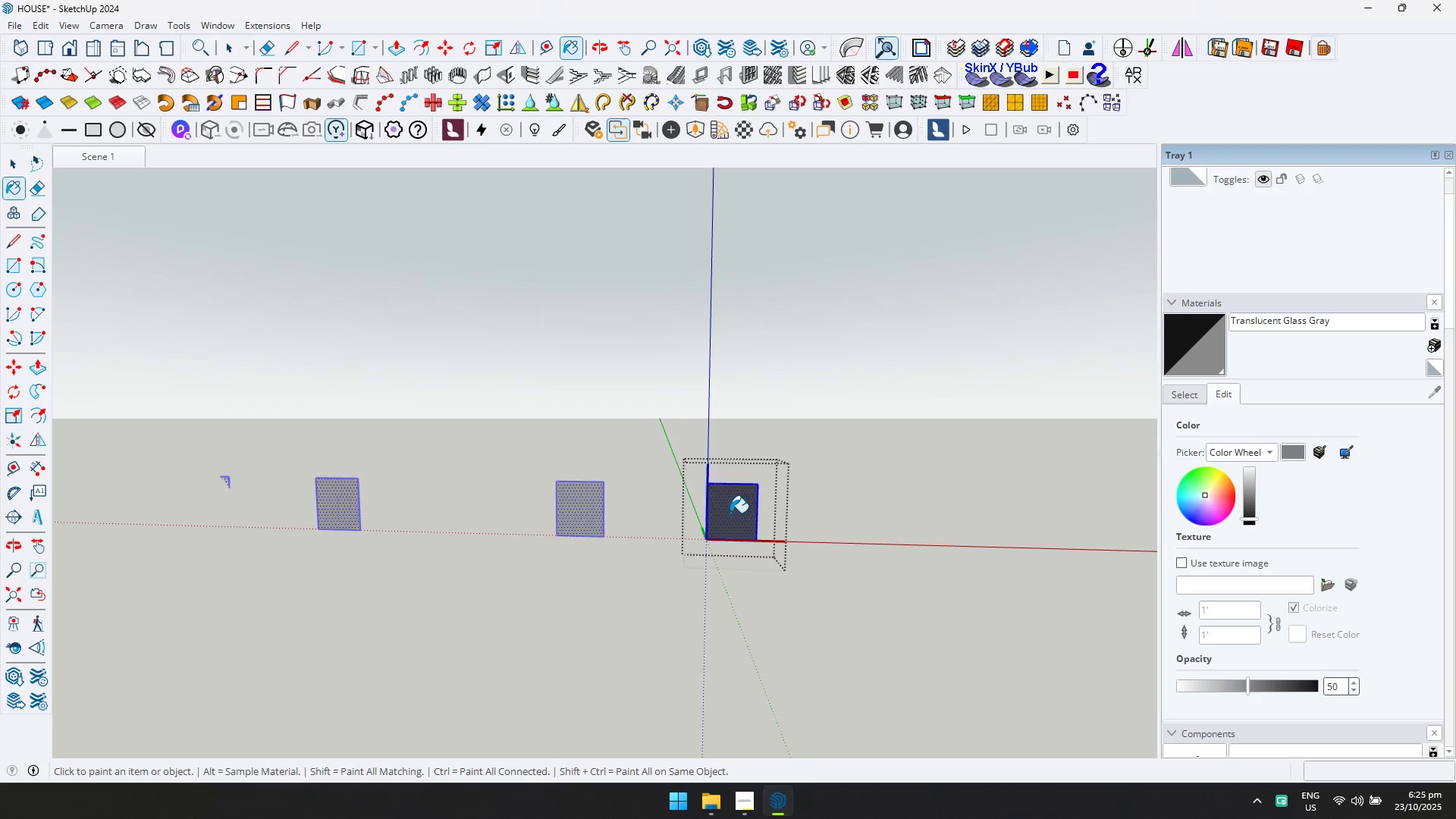 
key(Escape)
 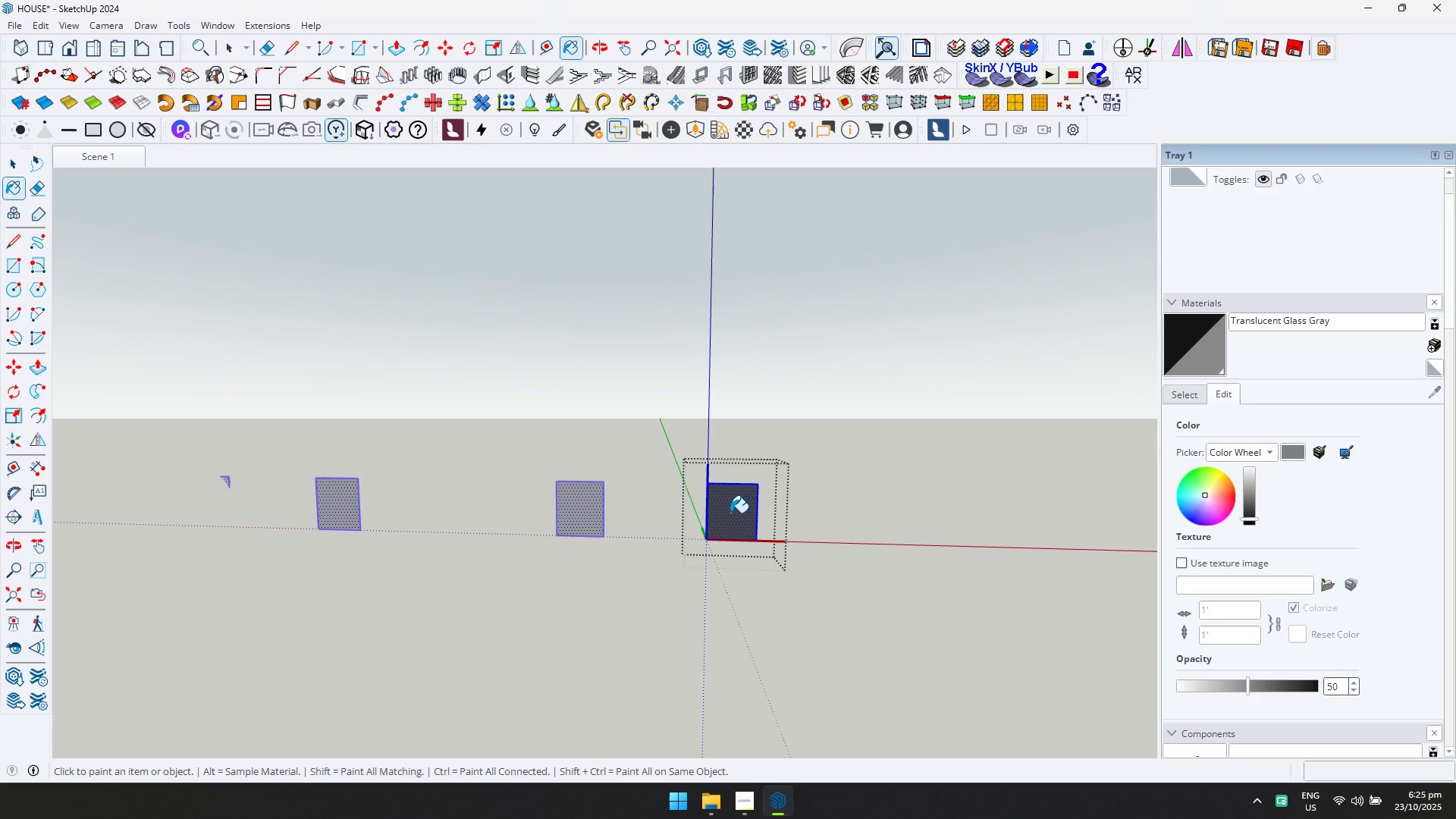 
key(Space)
 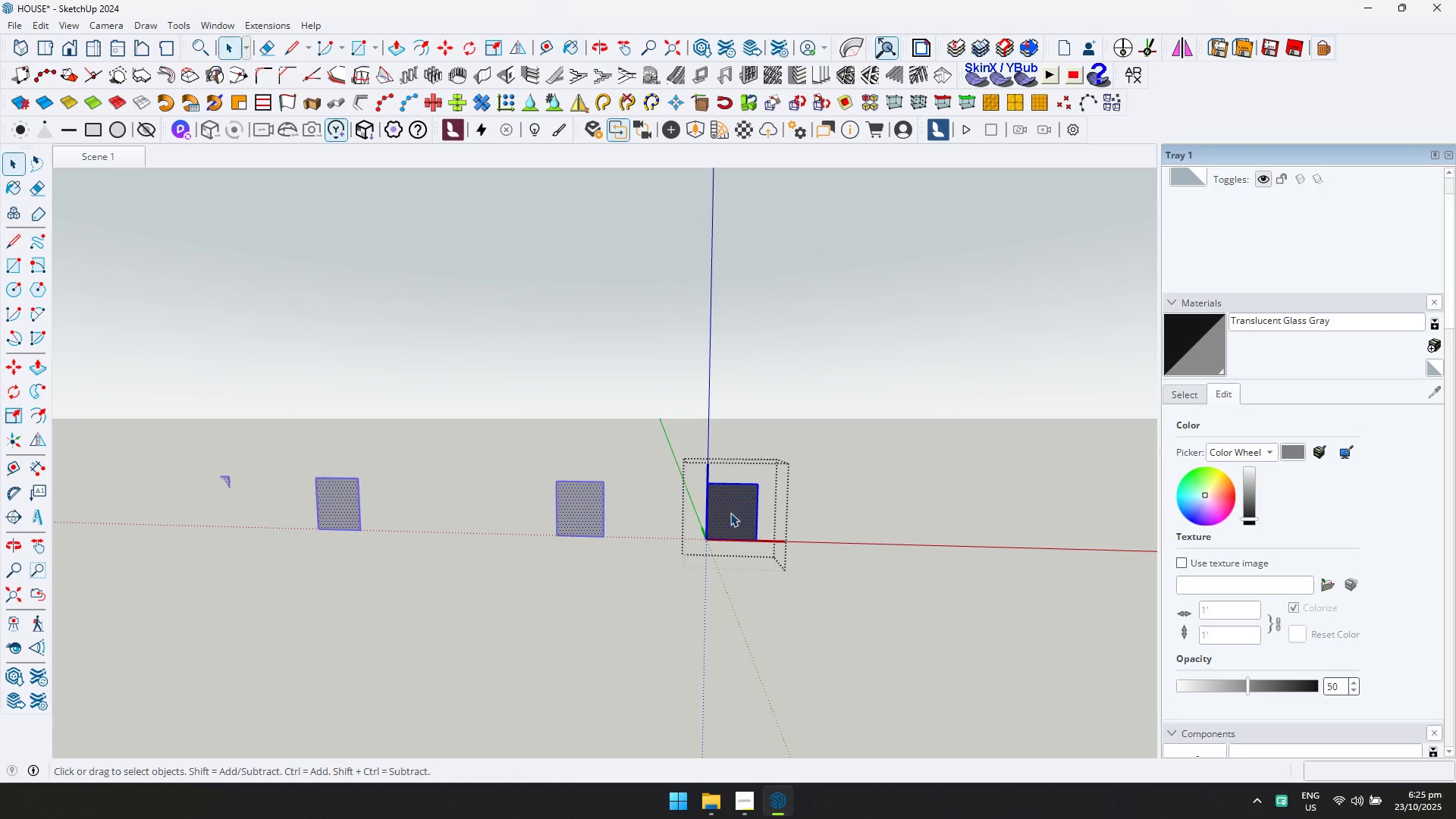 
key(Escape)
 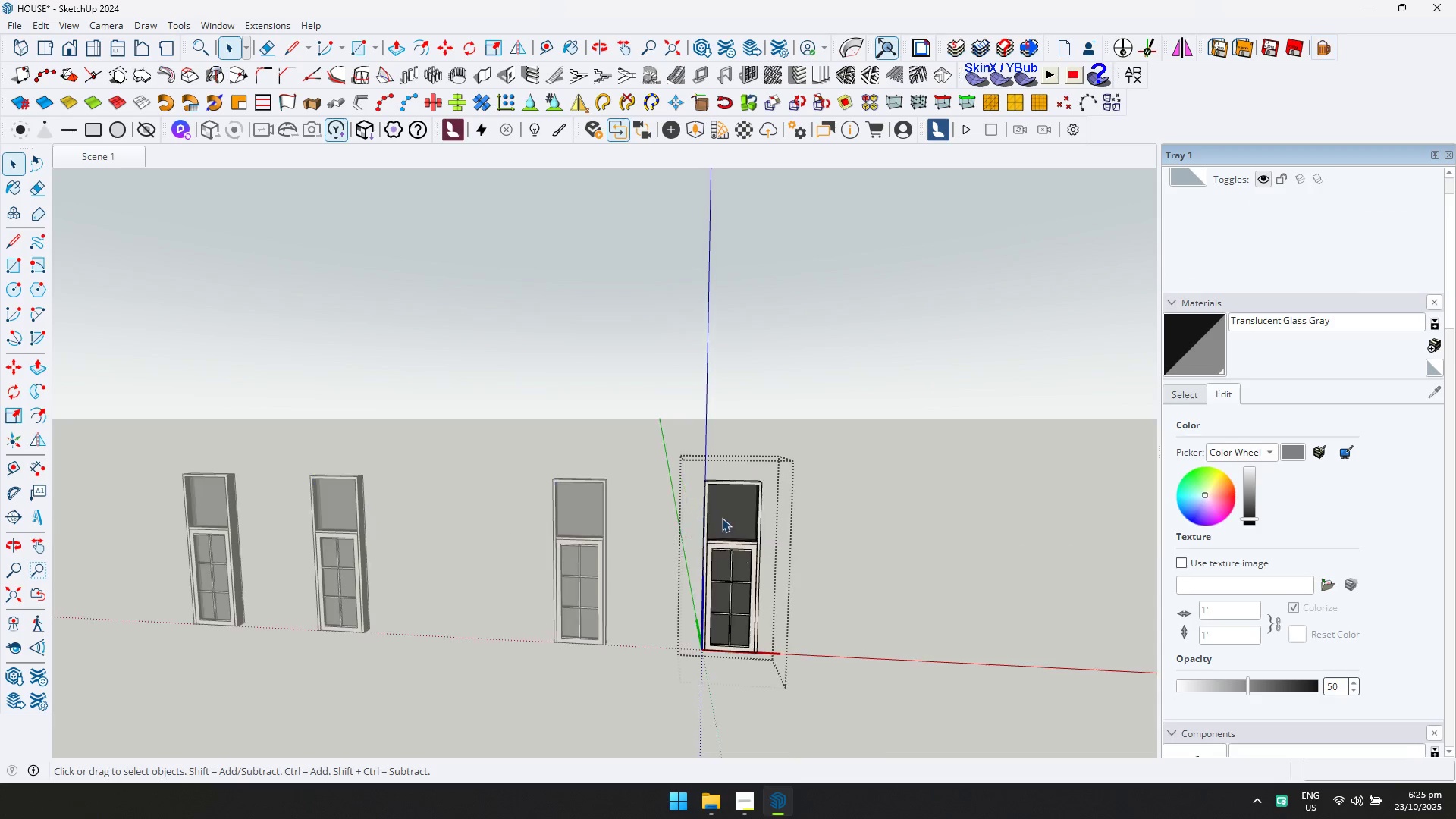 
key(Escape)
 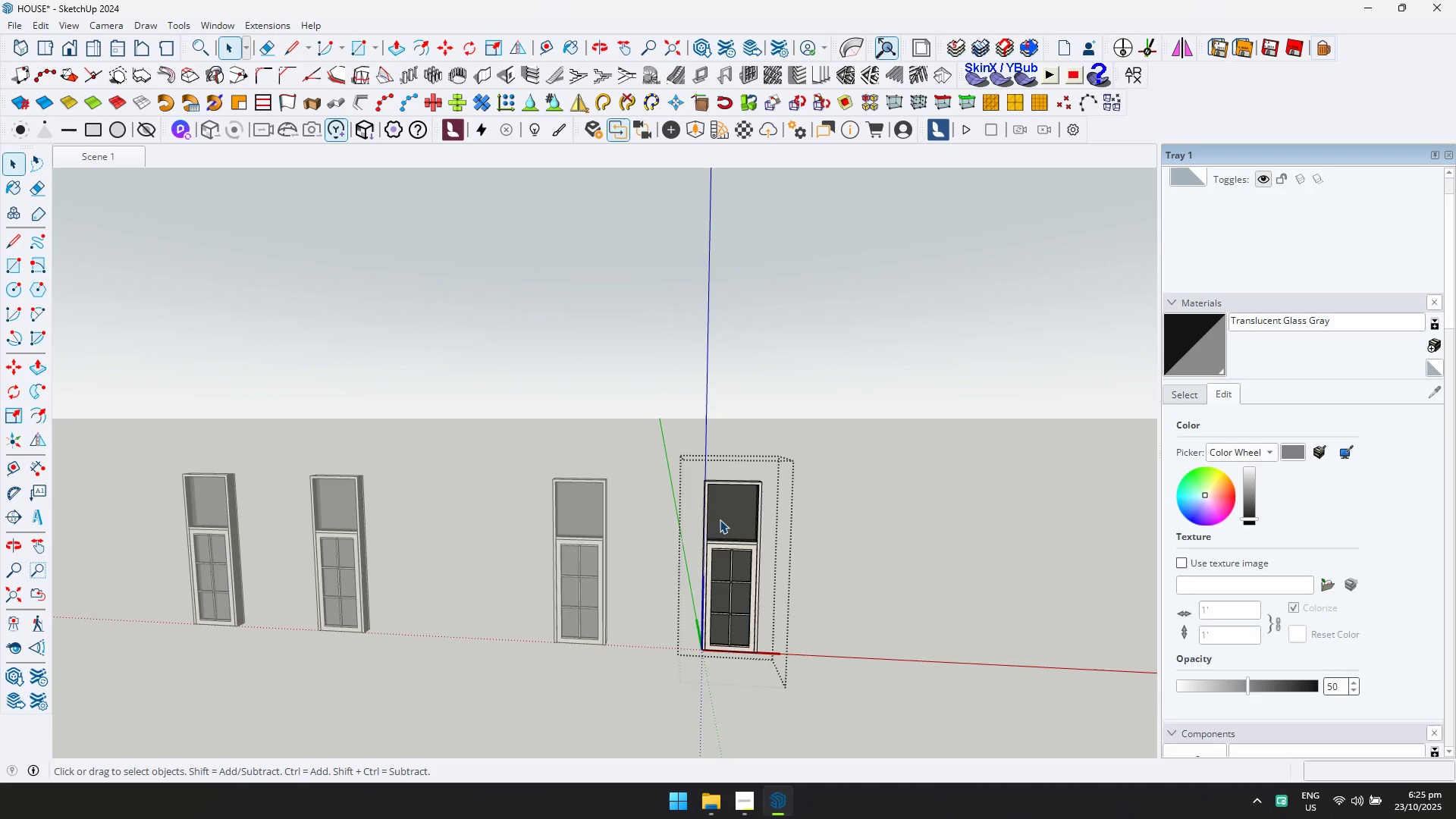 
scroll: coordinate [708, 524], scroll_direction: down, amount: 13.0
 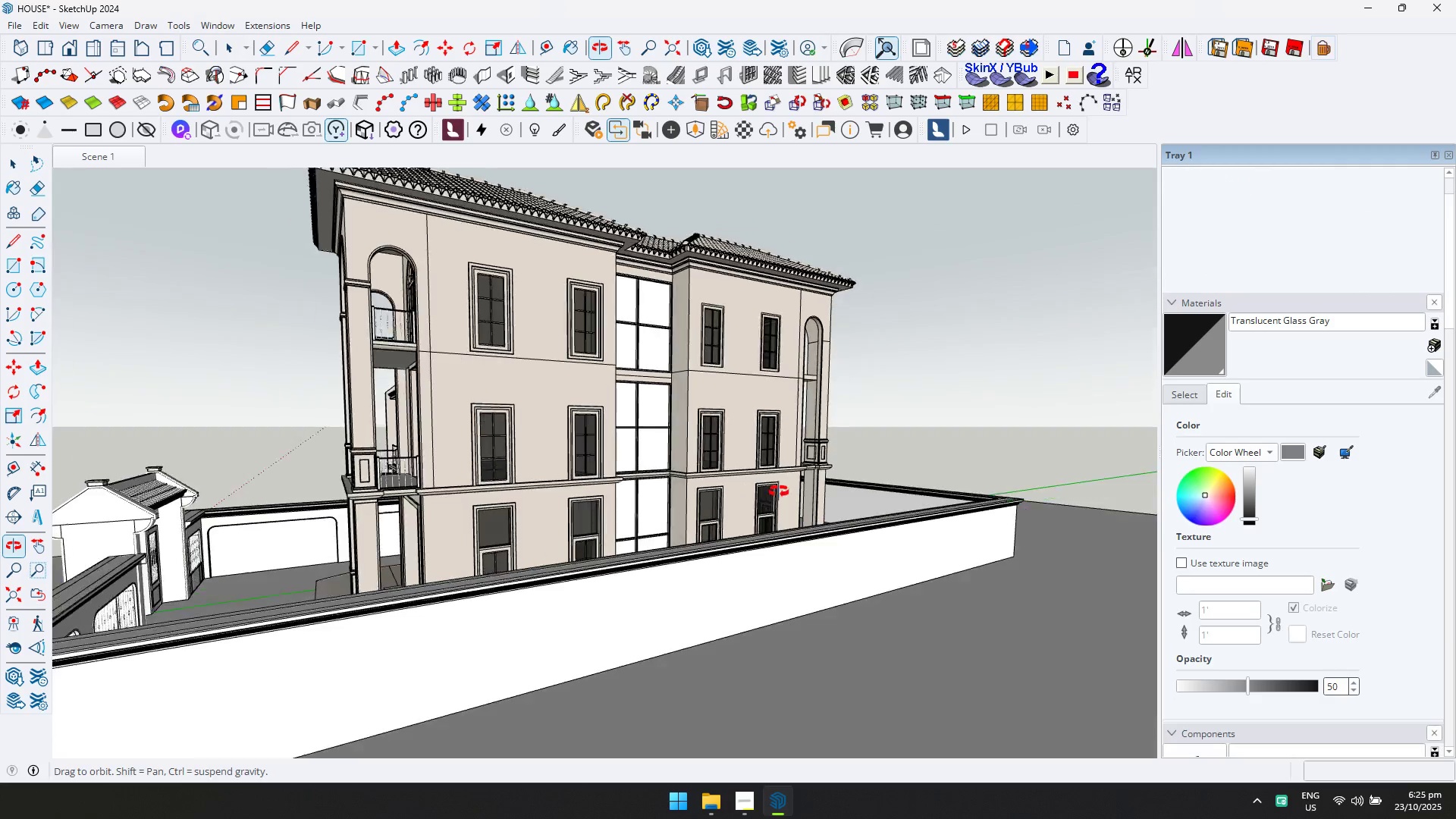 
key(Escape)
 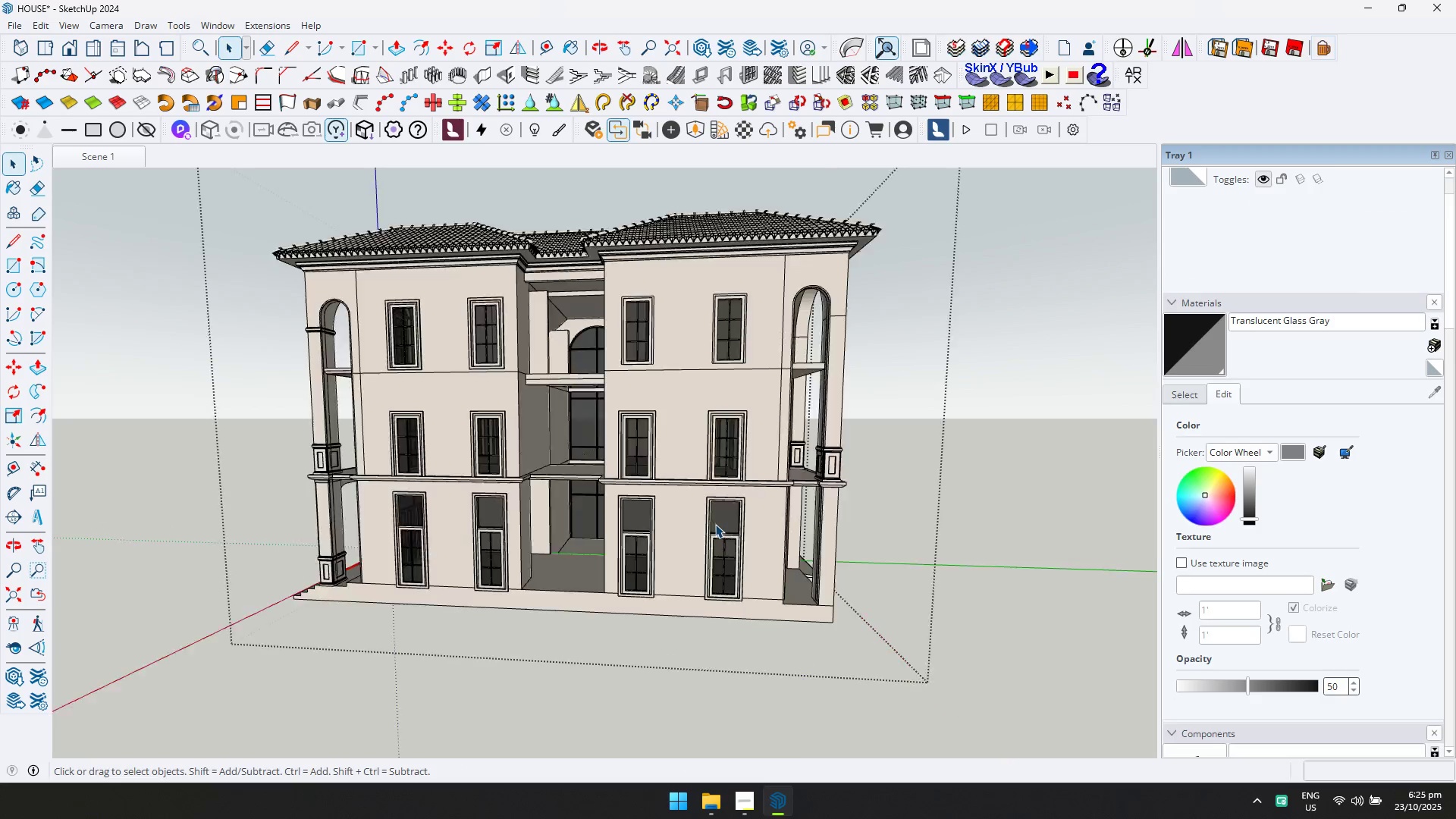 
key(Escape)
 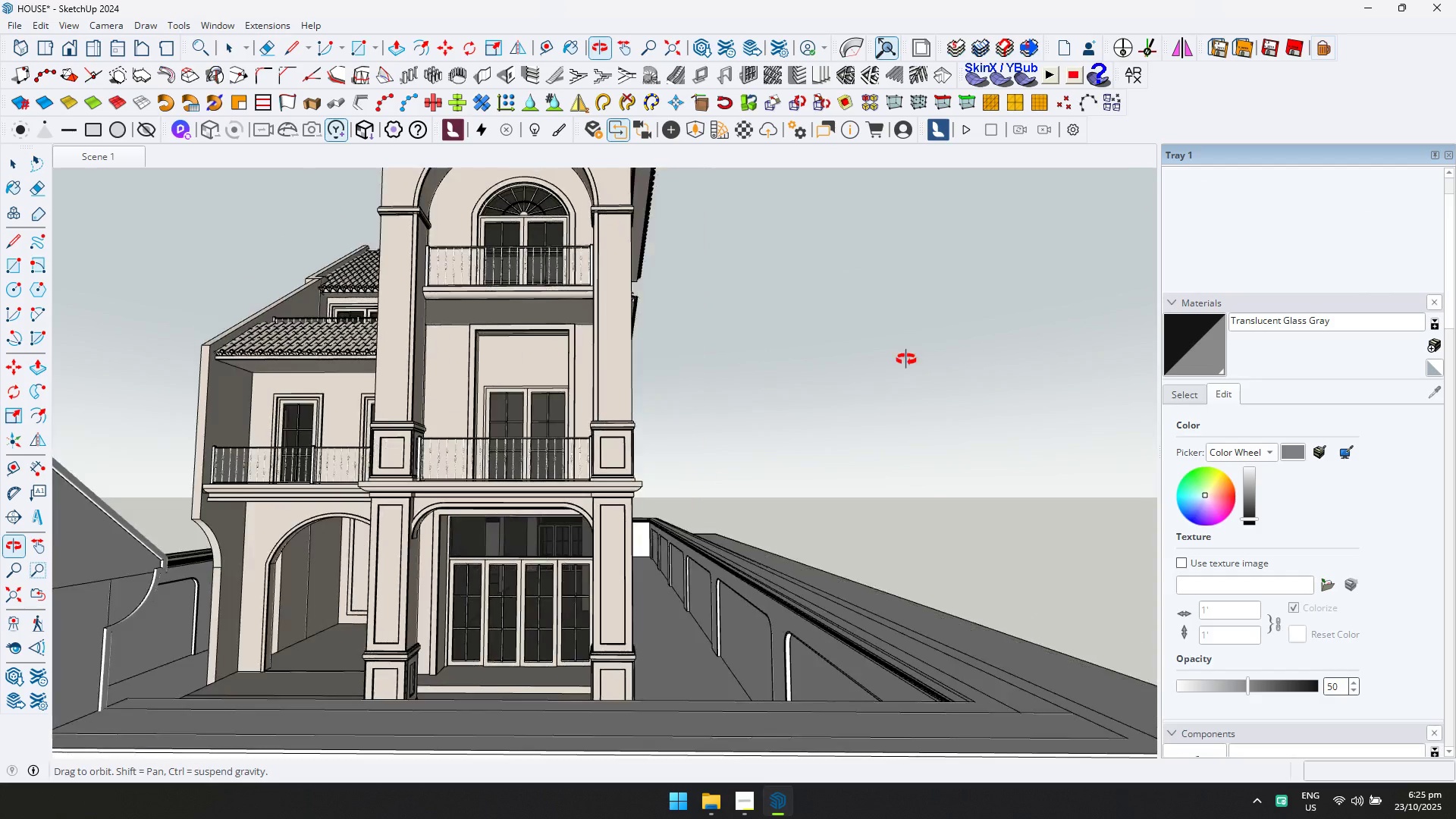 
scroll: coordinate [685, 514], scroll_direction: down, amount: 5.0
 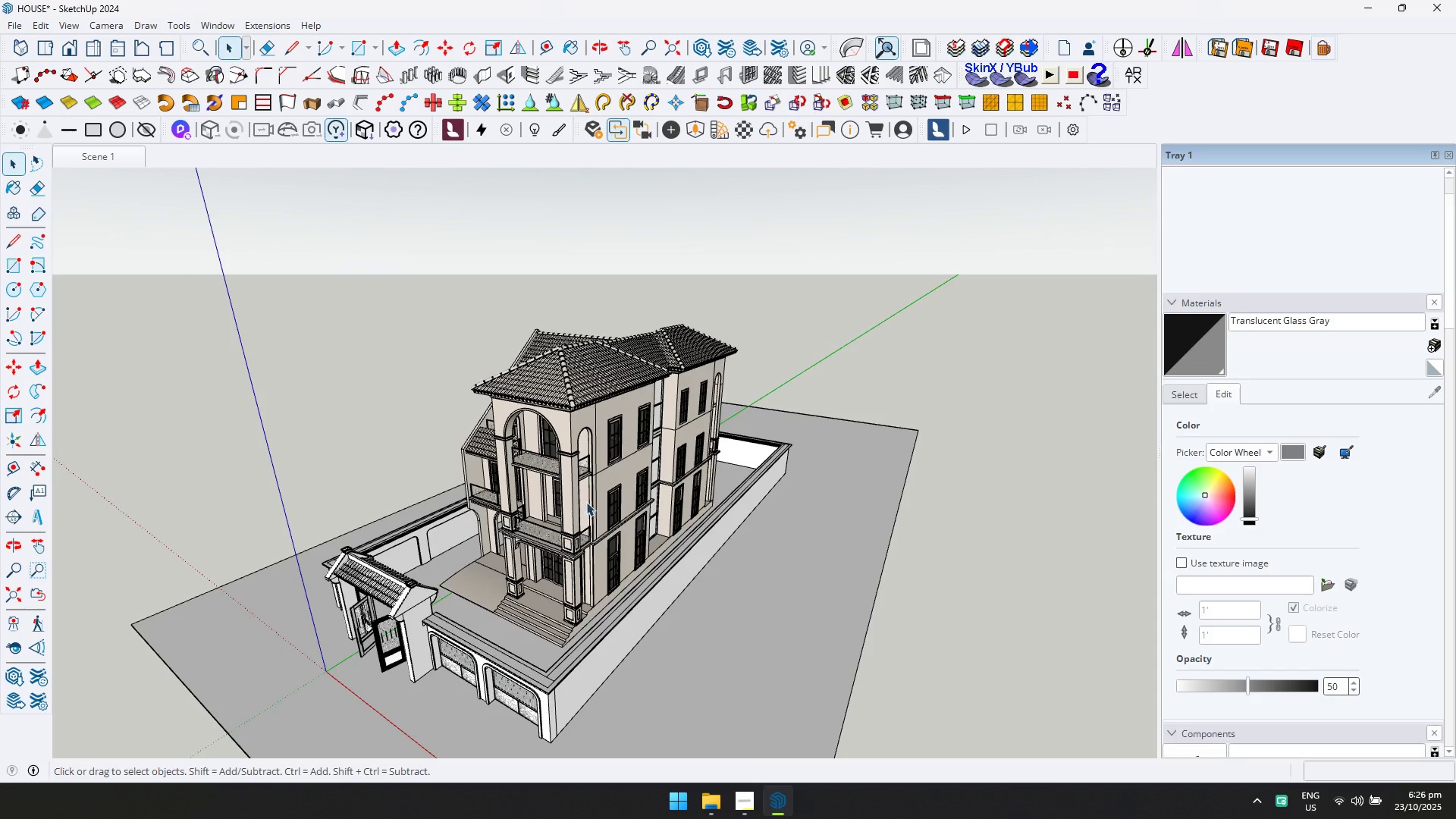 
scroll: coordinate [514, 499], scroll_direction: up, amount: 10.0
 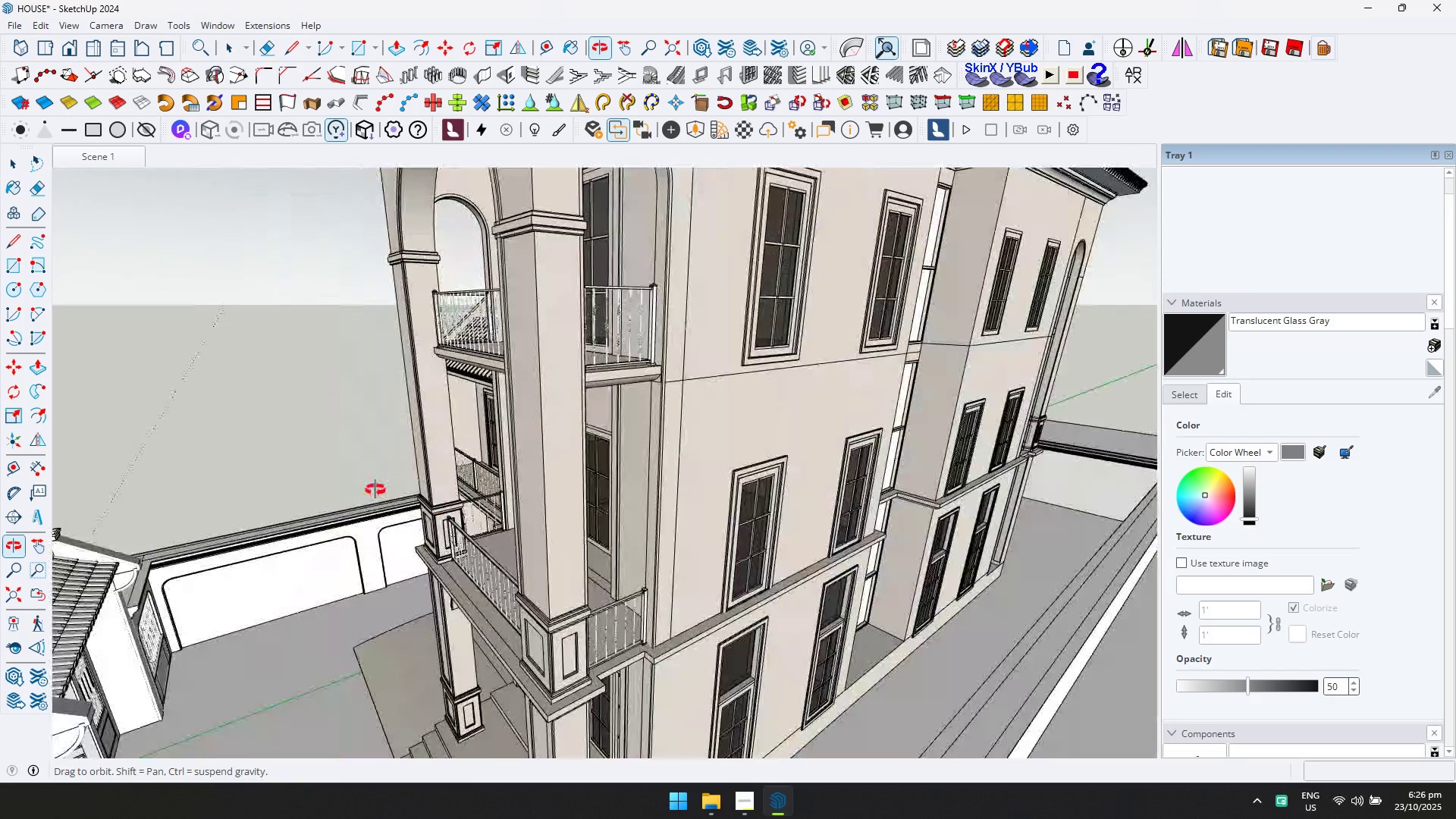 
scroll: coordinate [786, 389], scroll_direction: down, amount: 5.0
 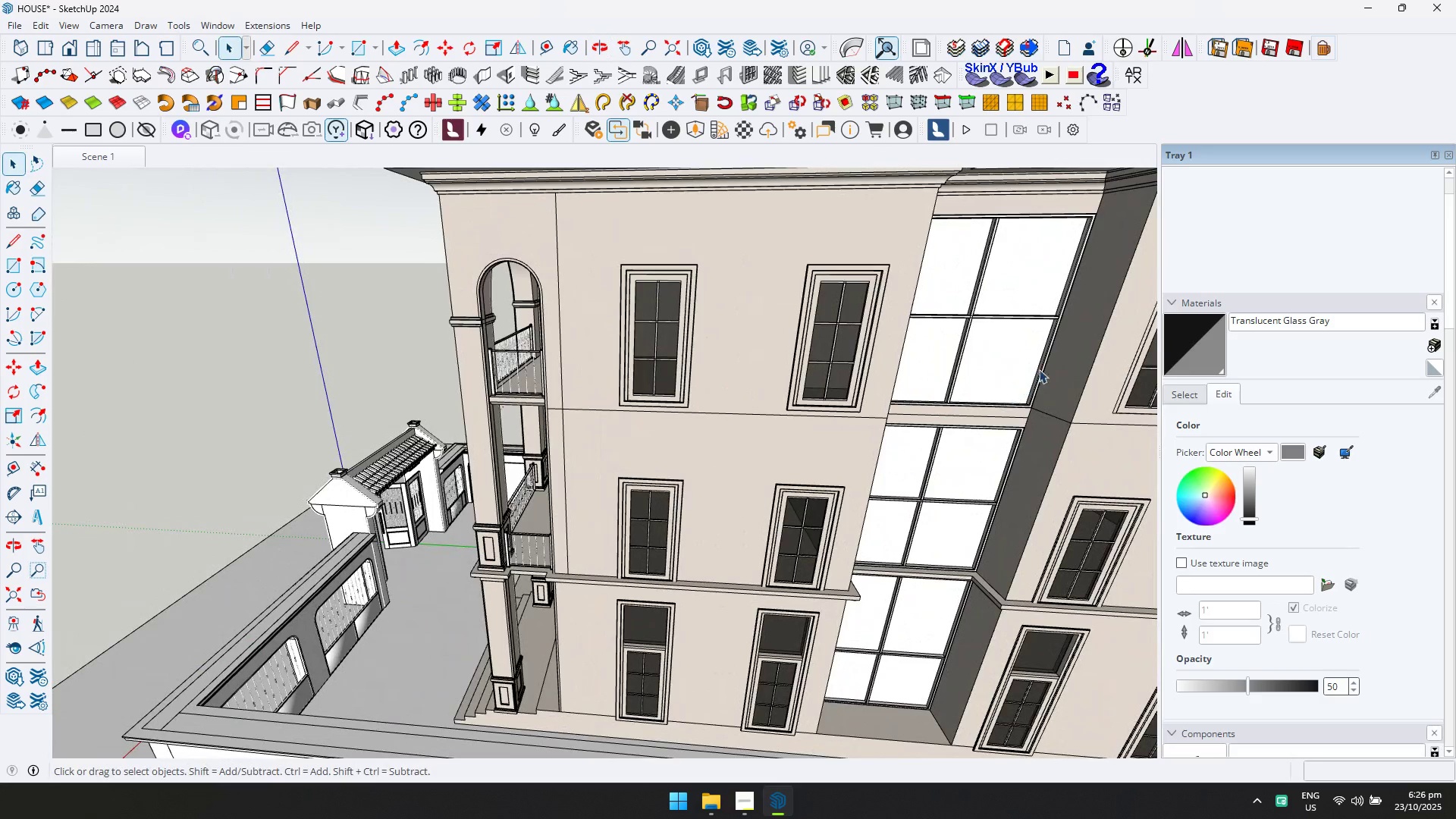 
double_click([1006, 352])
 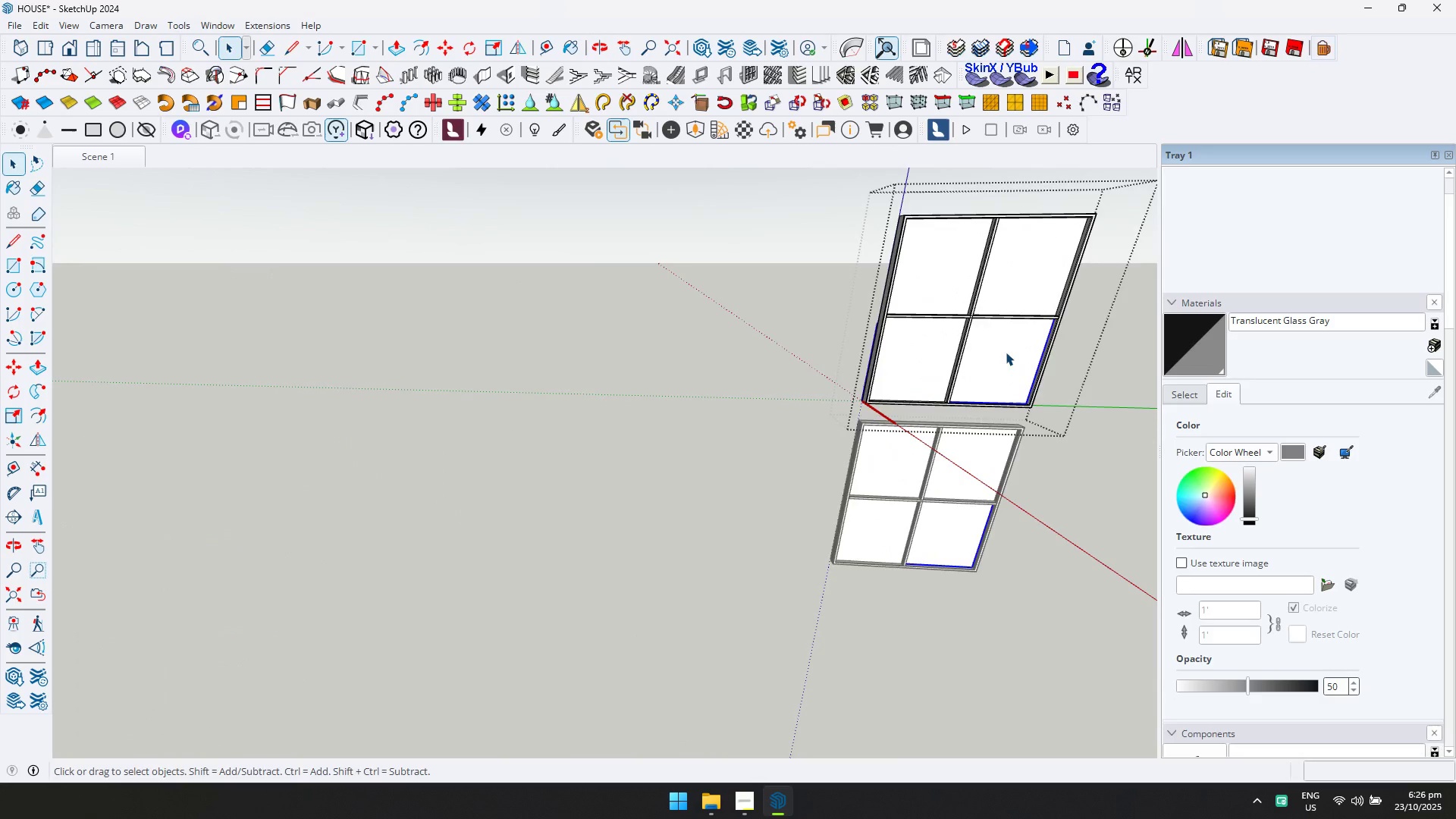 
triple_click([1006, 352])
 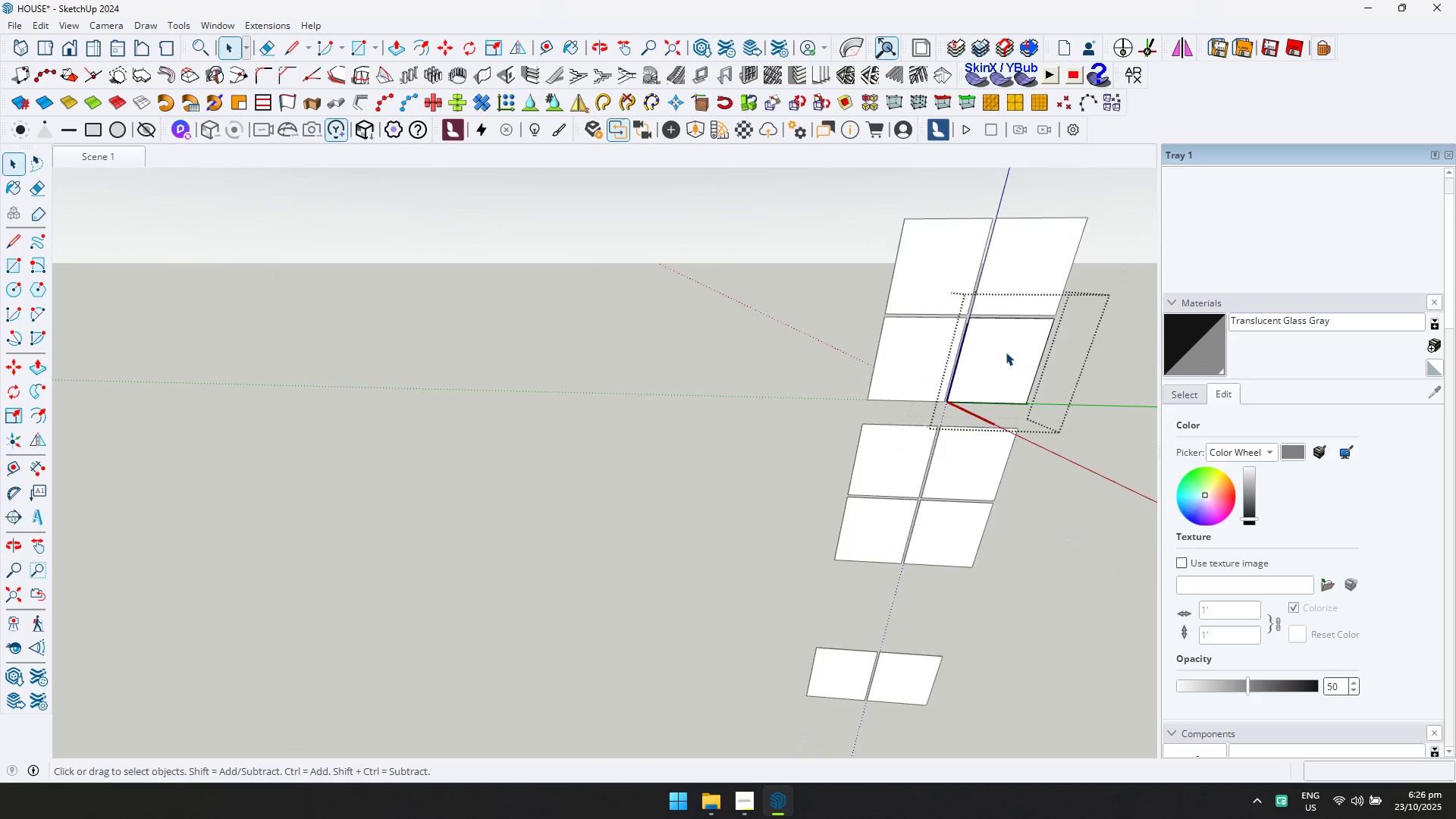 
triple_click([1006, 352])
 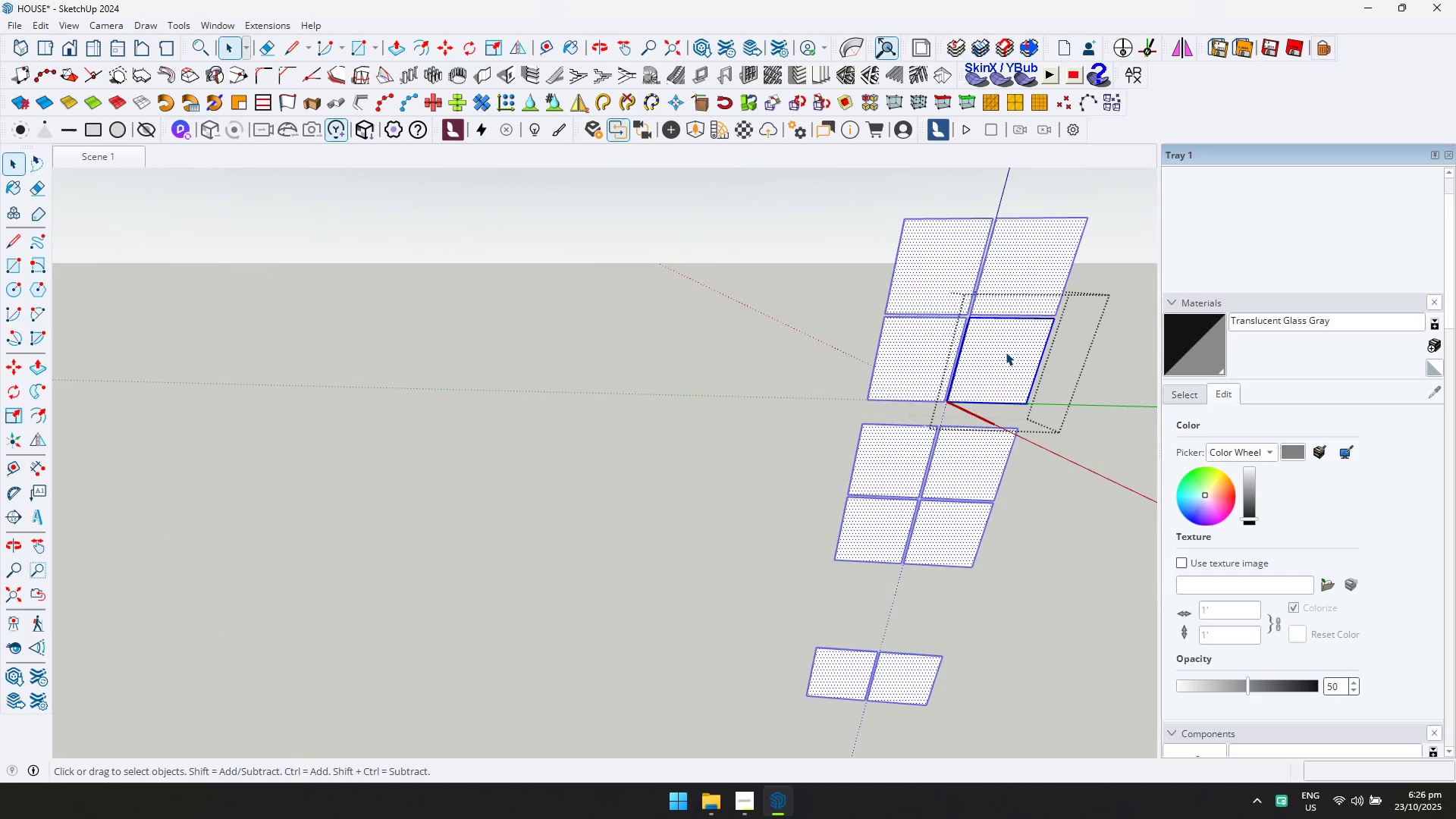 
triple_click([1006, 352])
 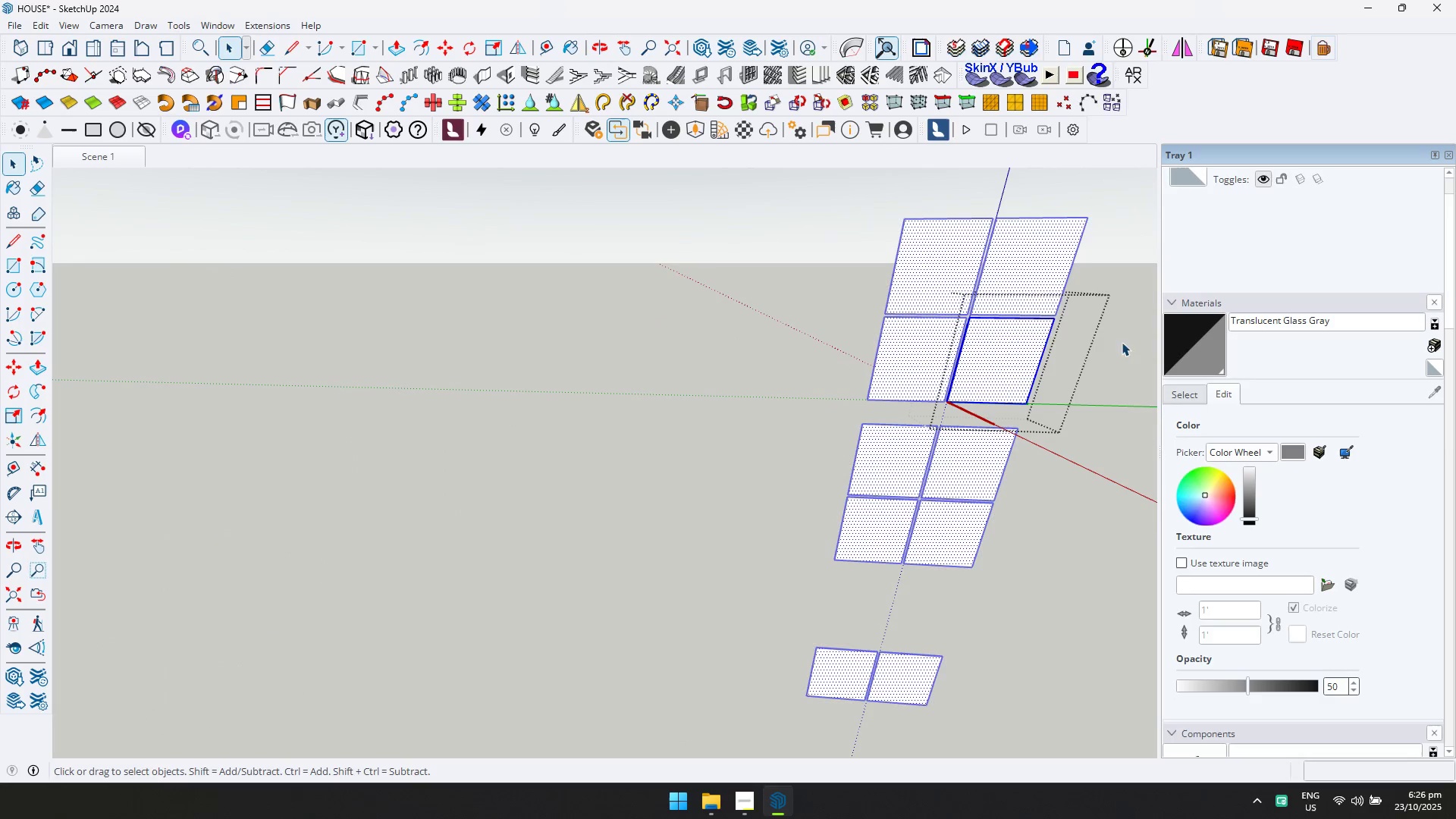 
left_click([1172, 337])
 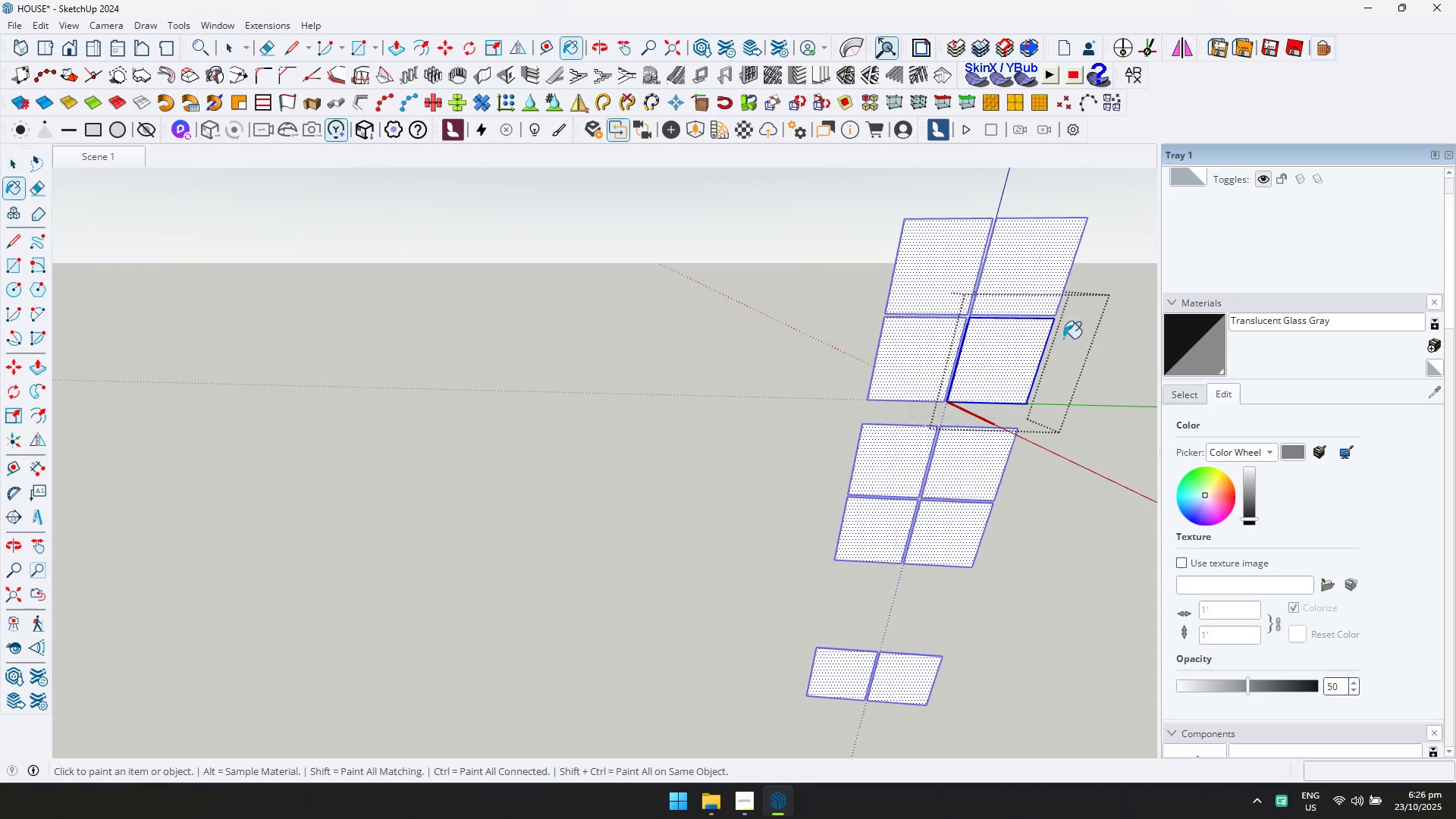 
key(Control+ControlLeft)
 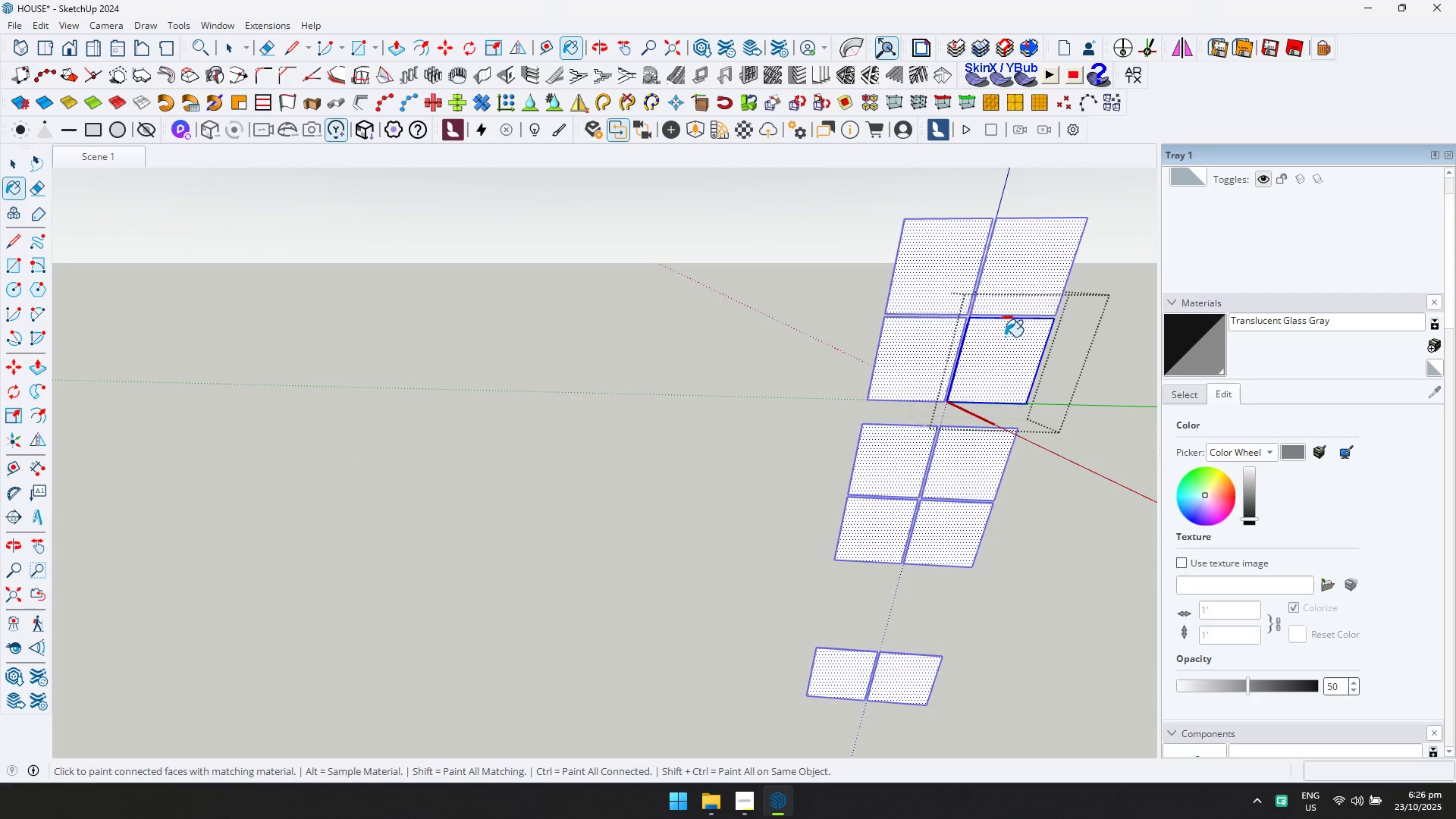 
double_click([1005, 337])
 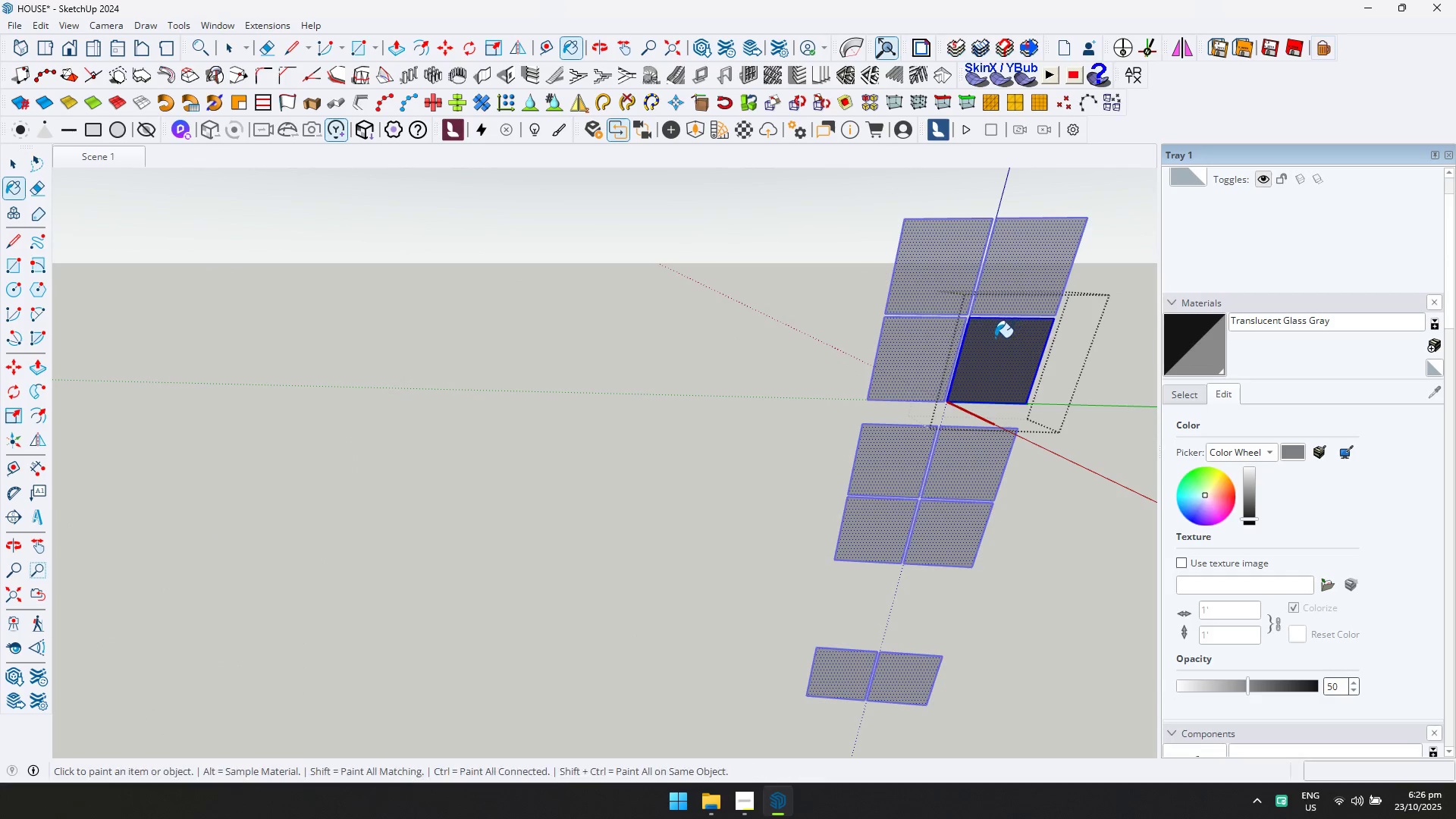 
key(Space)
 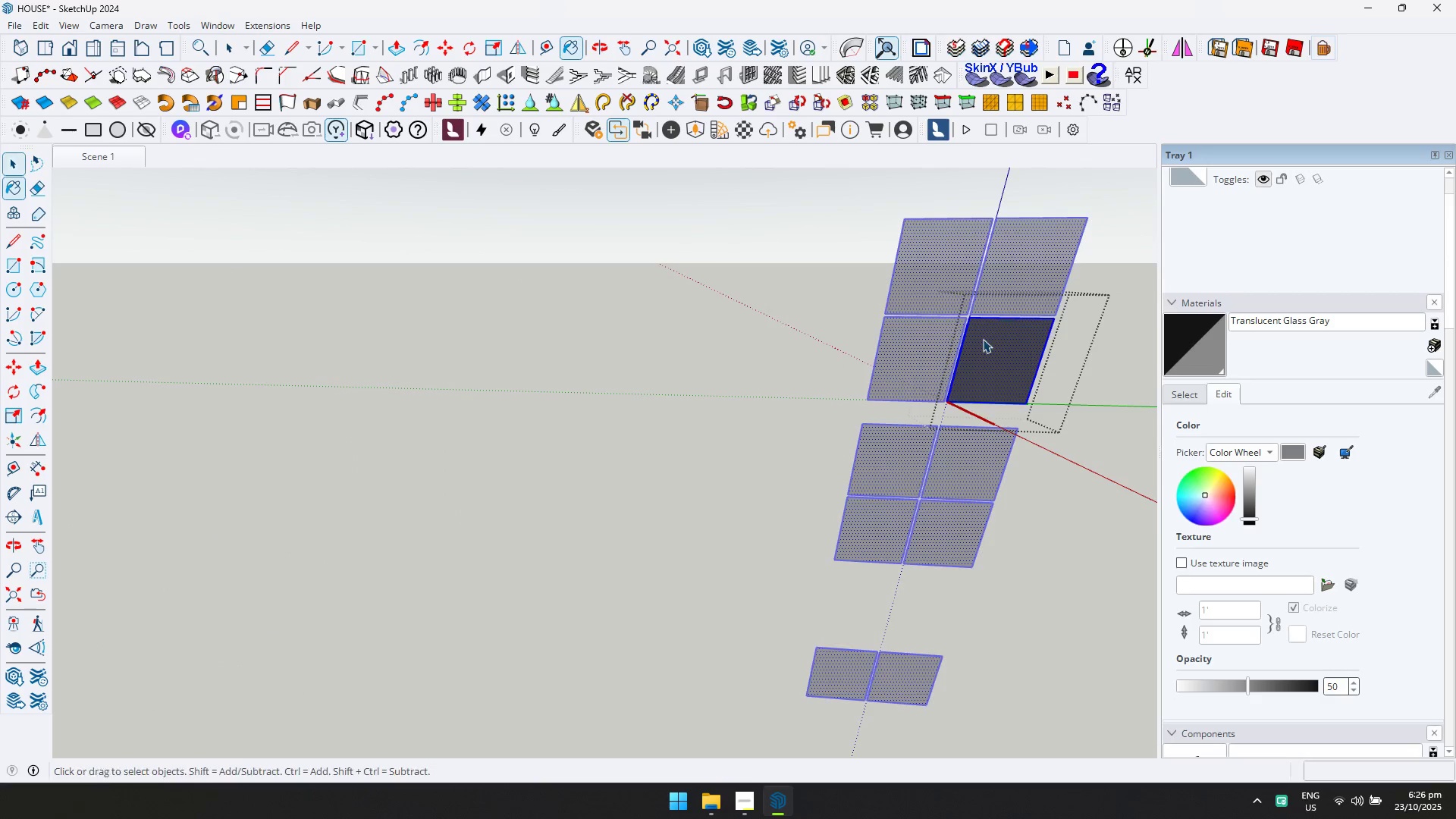 
key(Escape)
 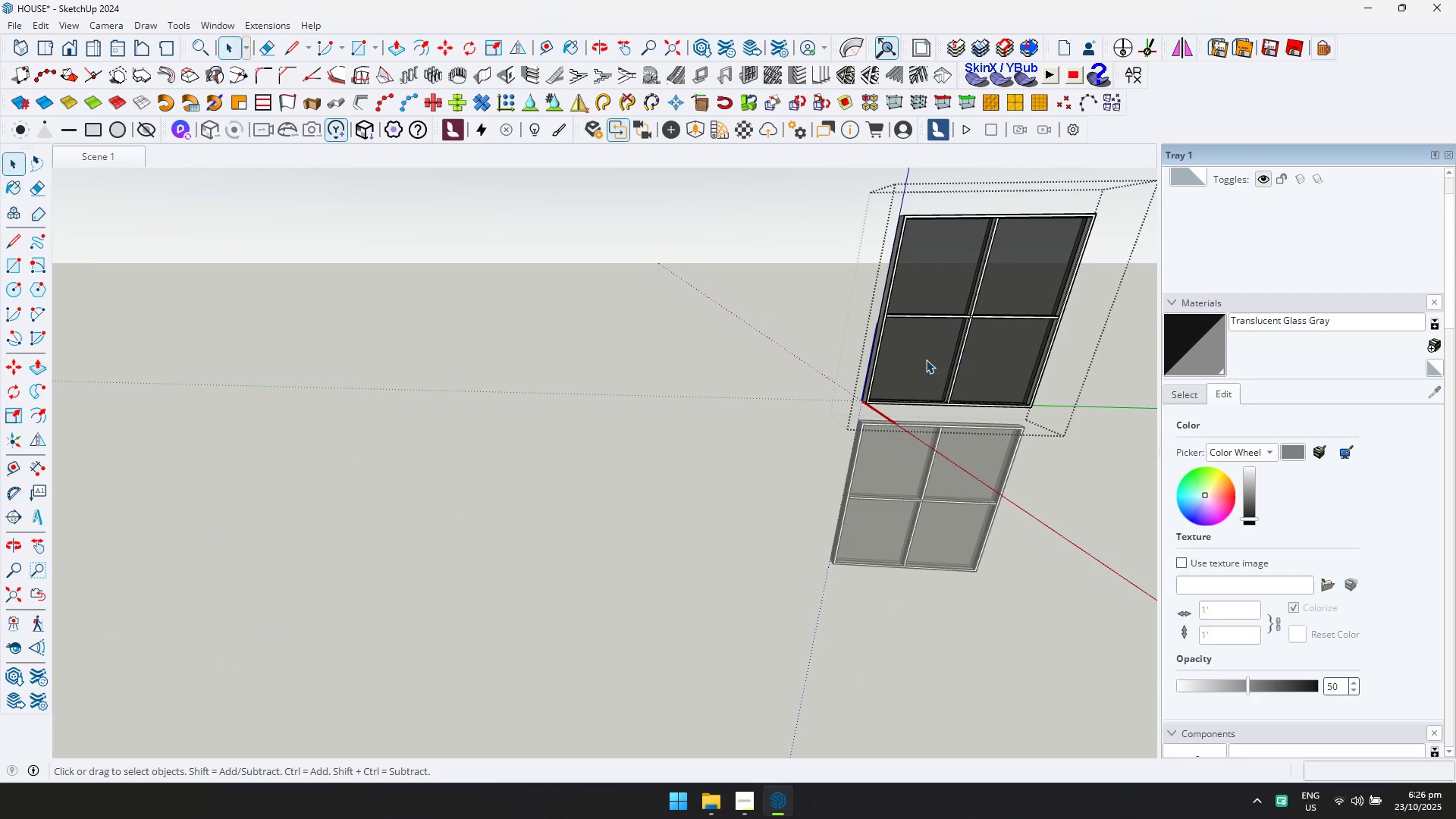 
scroll: coordinate [886, 487], scroll_direction: down, amount: 8.0
 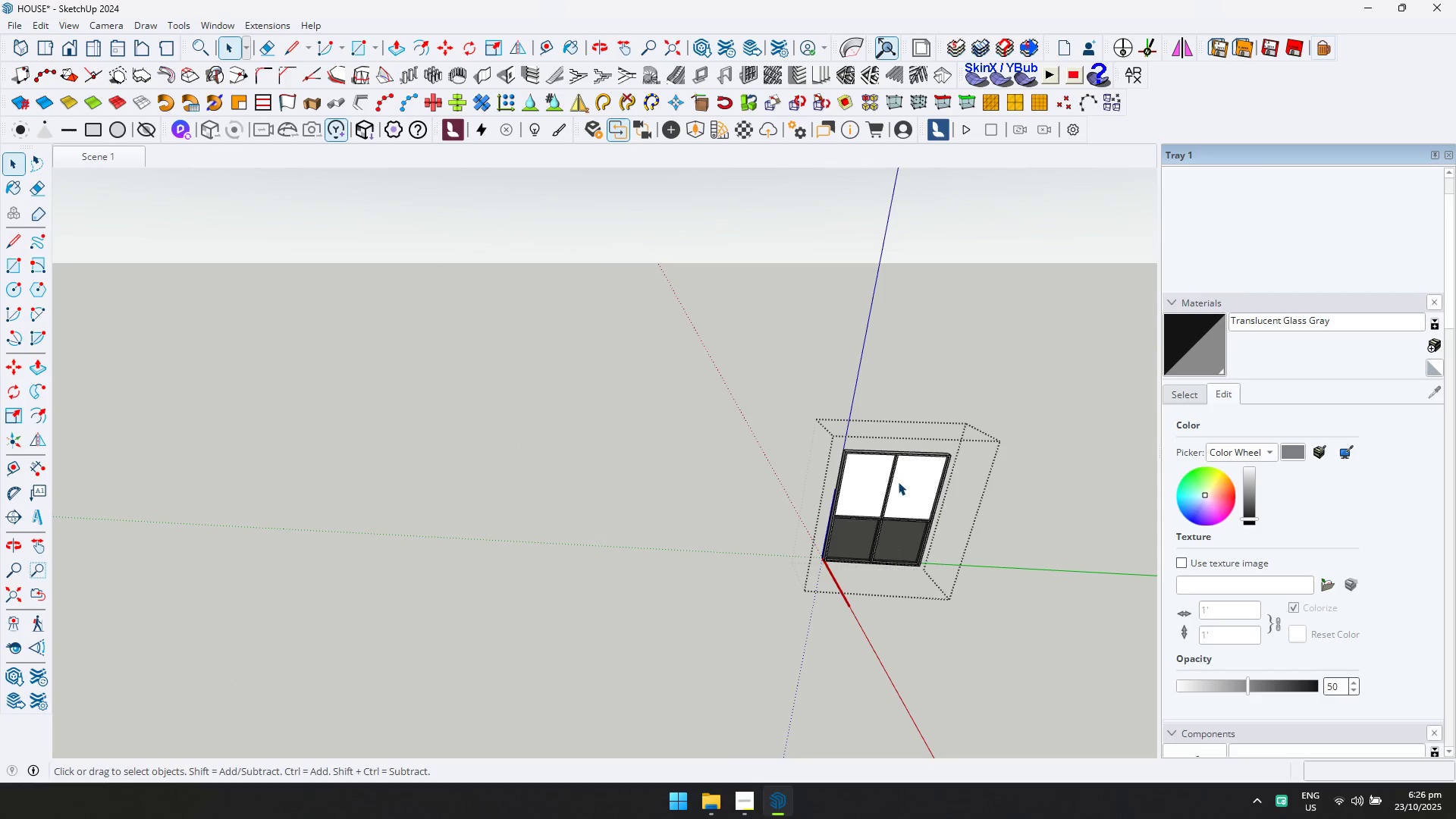 
key(Escape)
 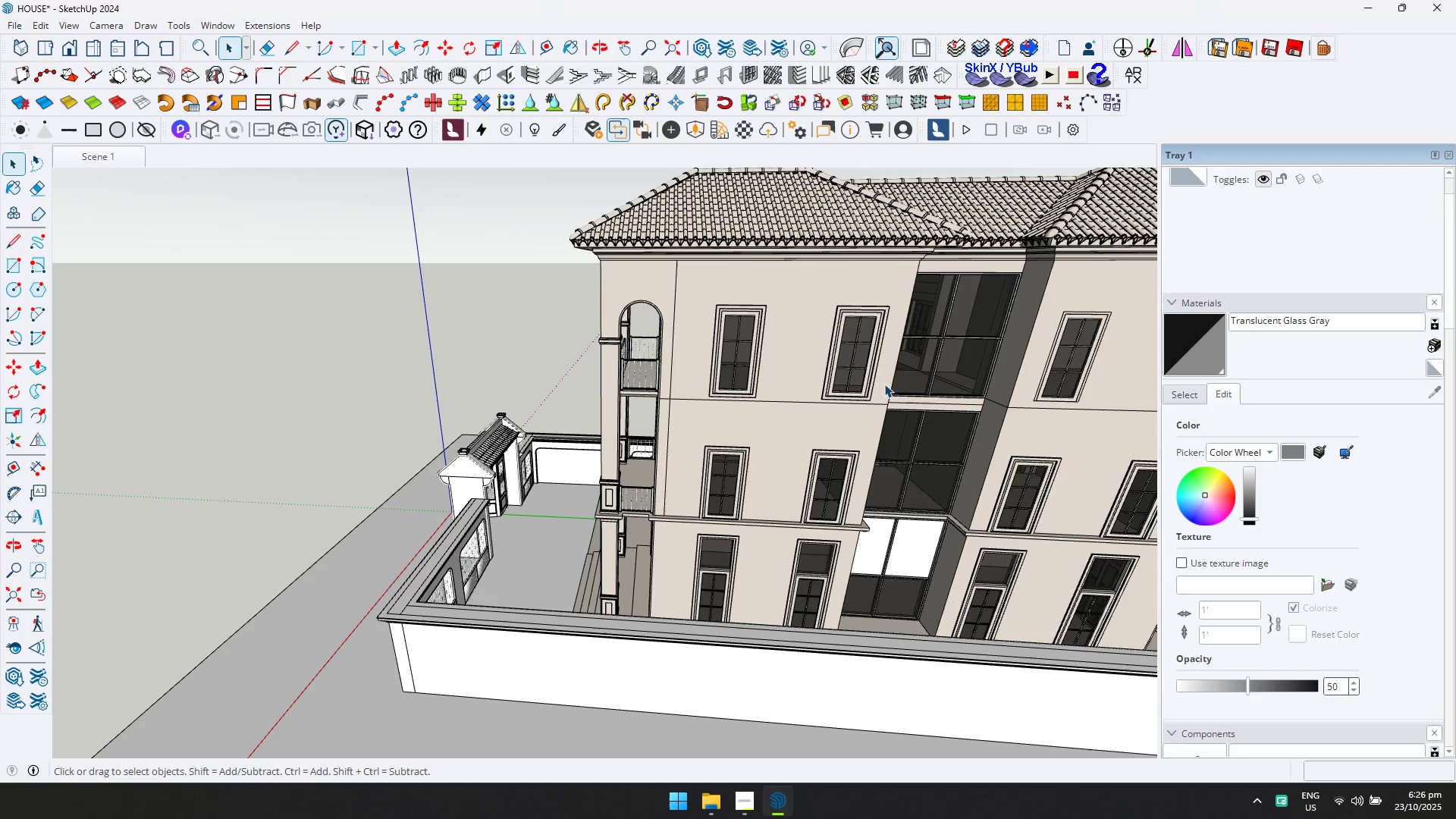 
key(Escape)
 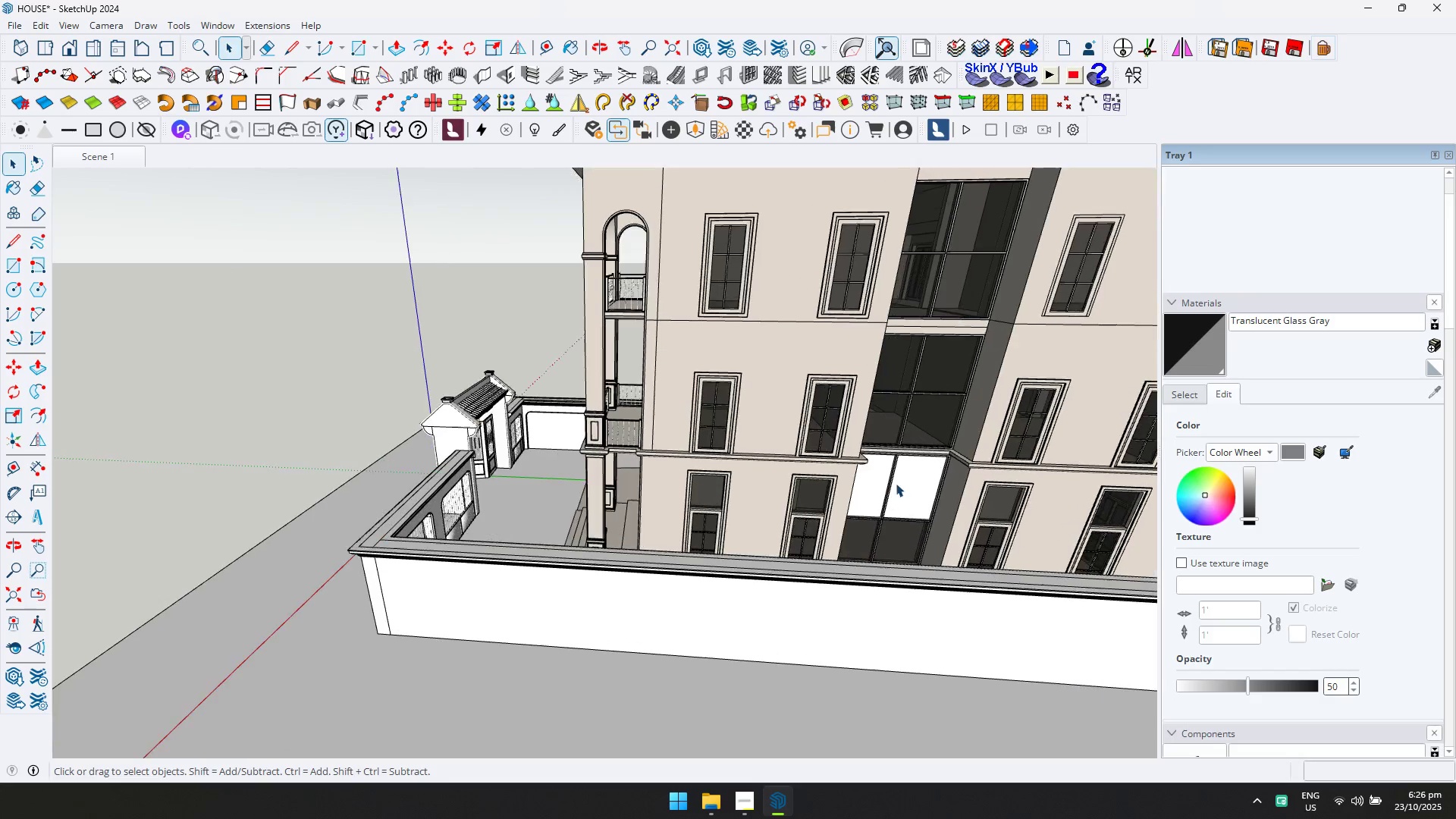 
left_click([897, 482])
 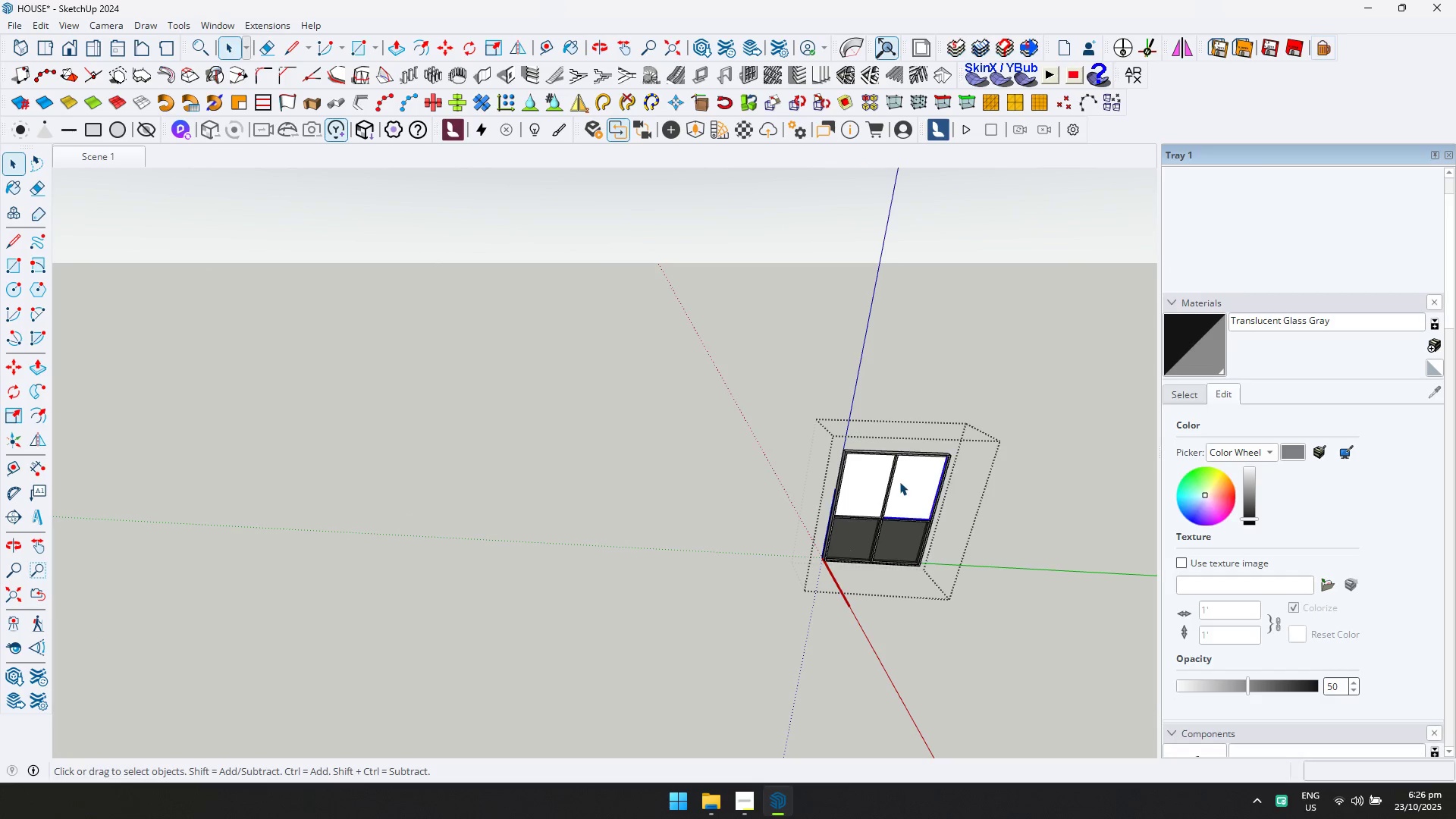 
triple_click([901, 482])
 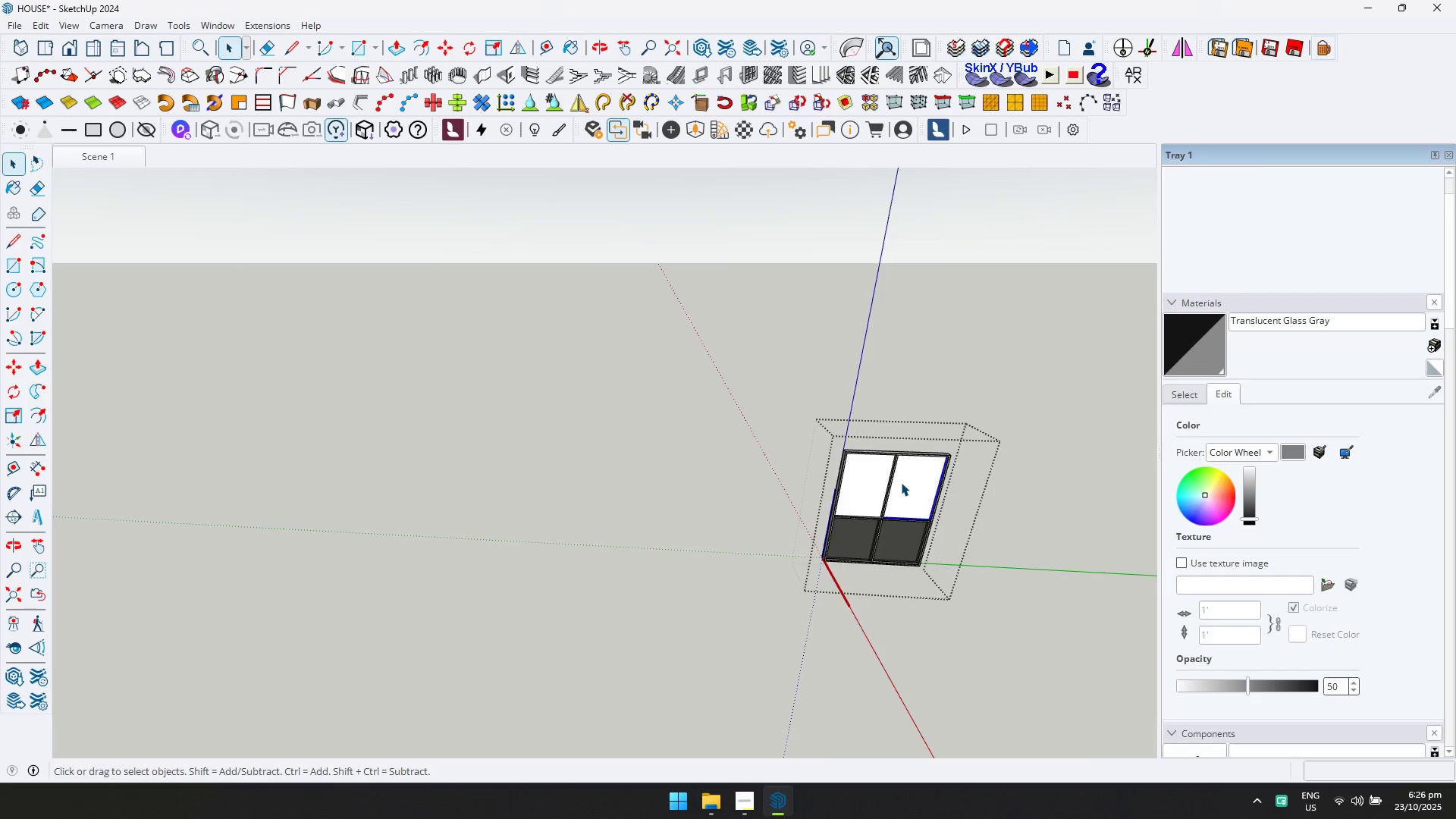 
triple_click([901, 482])
 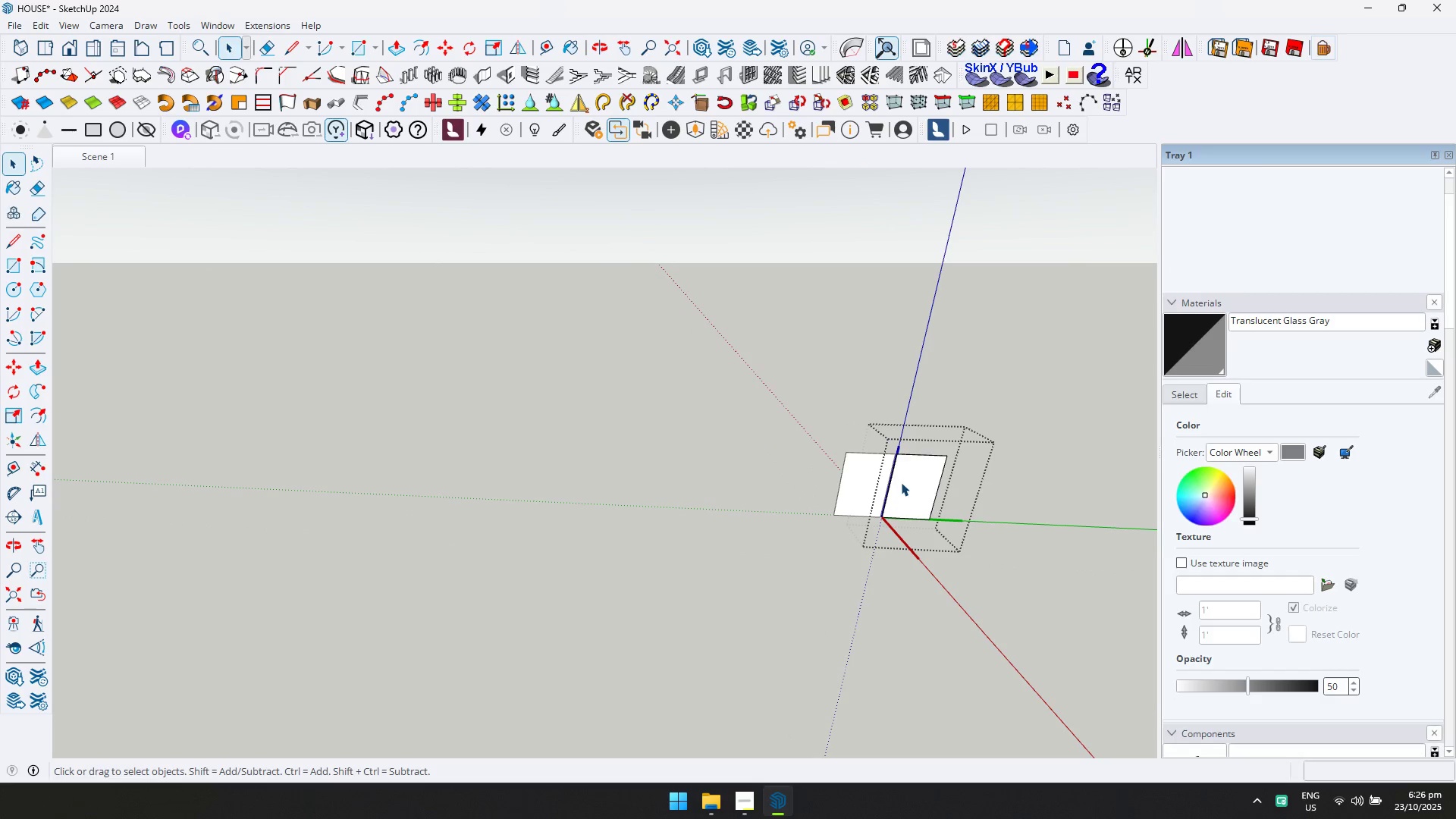 
triple_click([901, 482])
 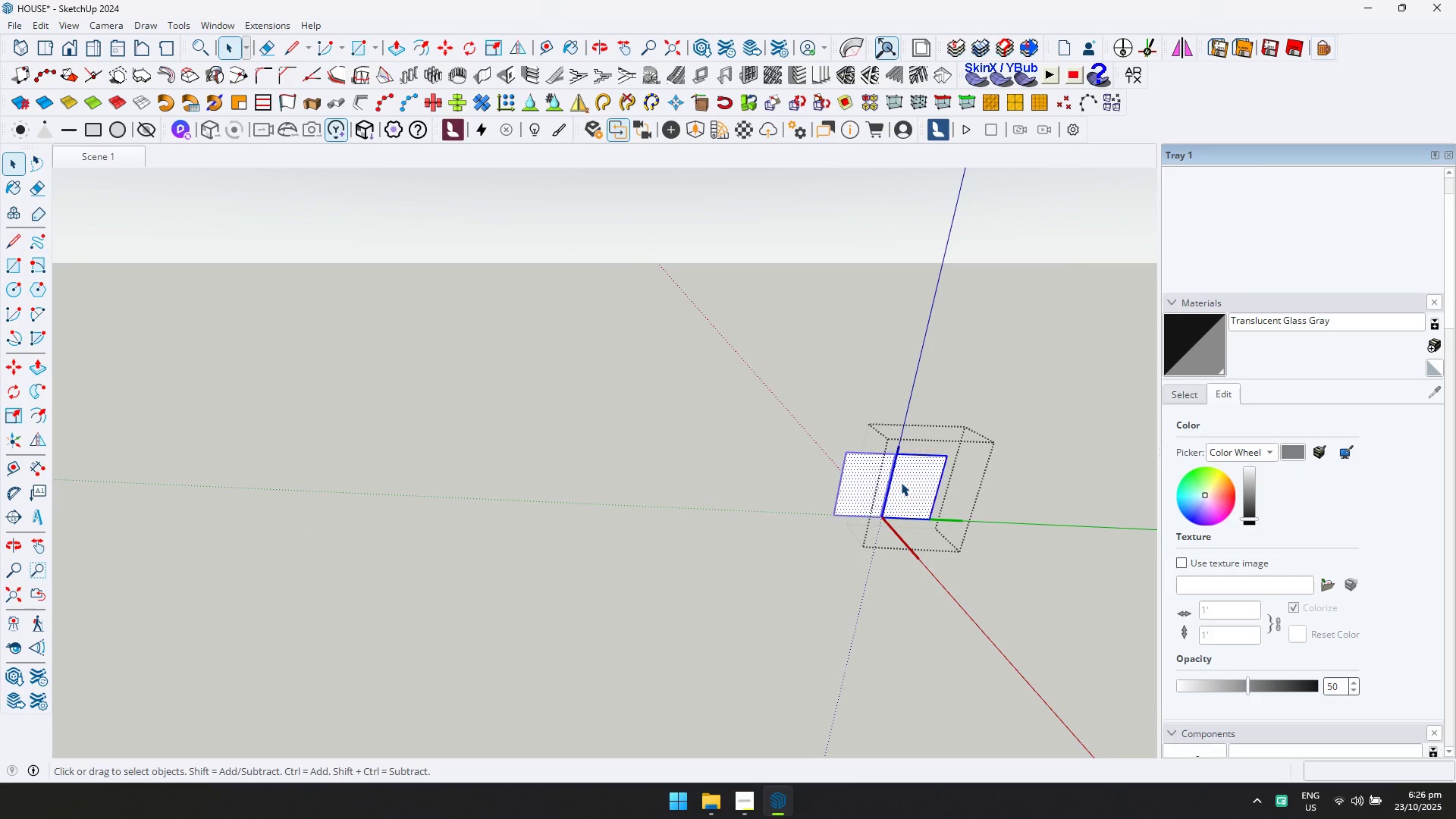 
key(Control+ControlLeft)
 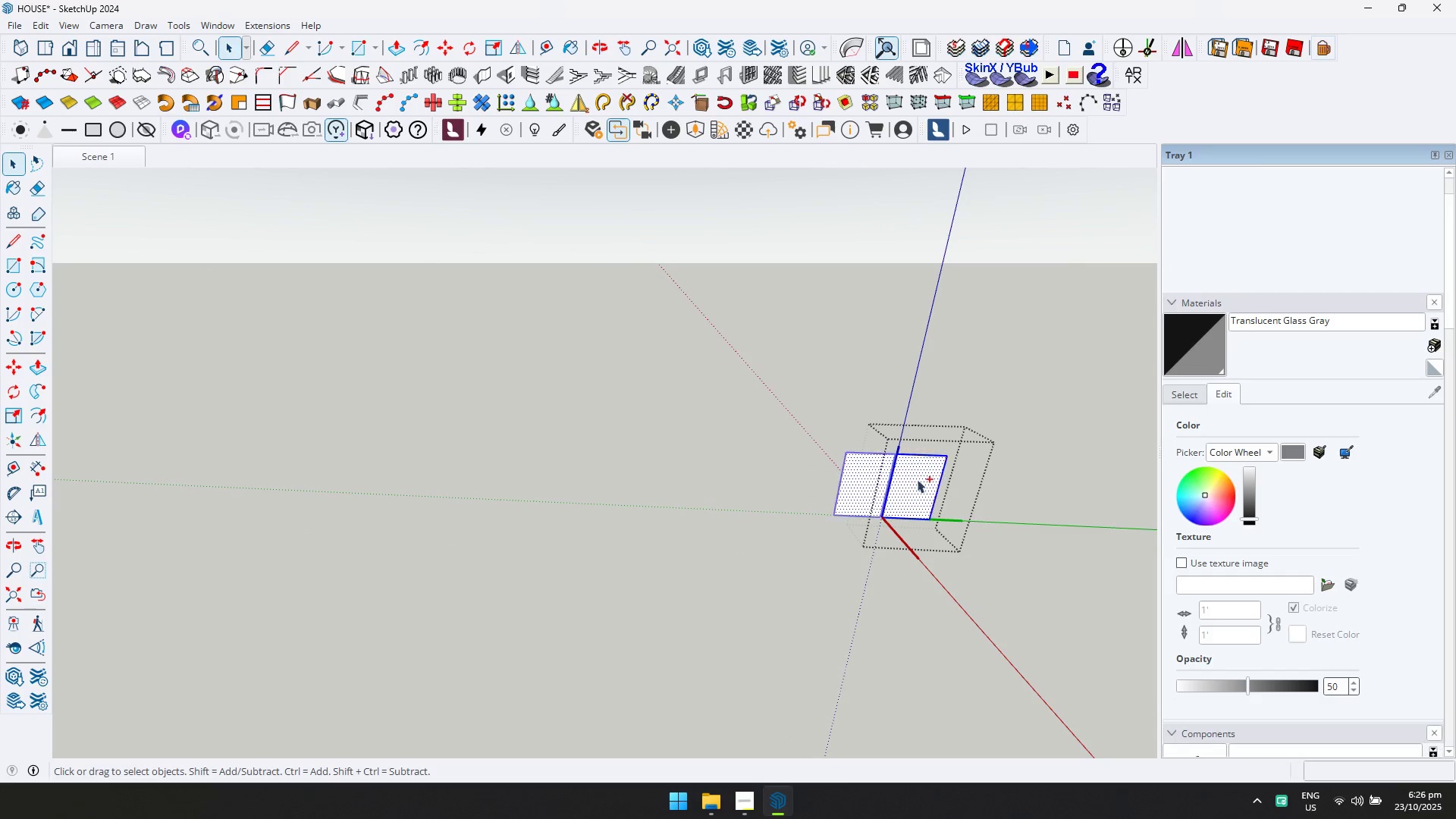 
key(Control+A)
 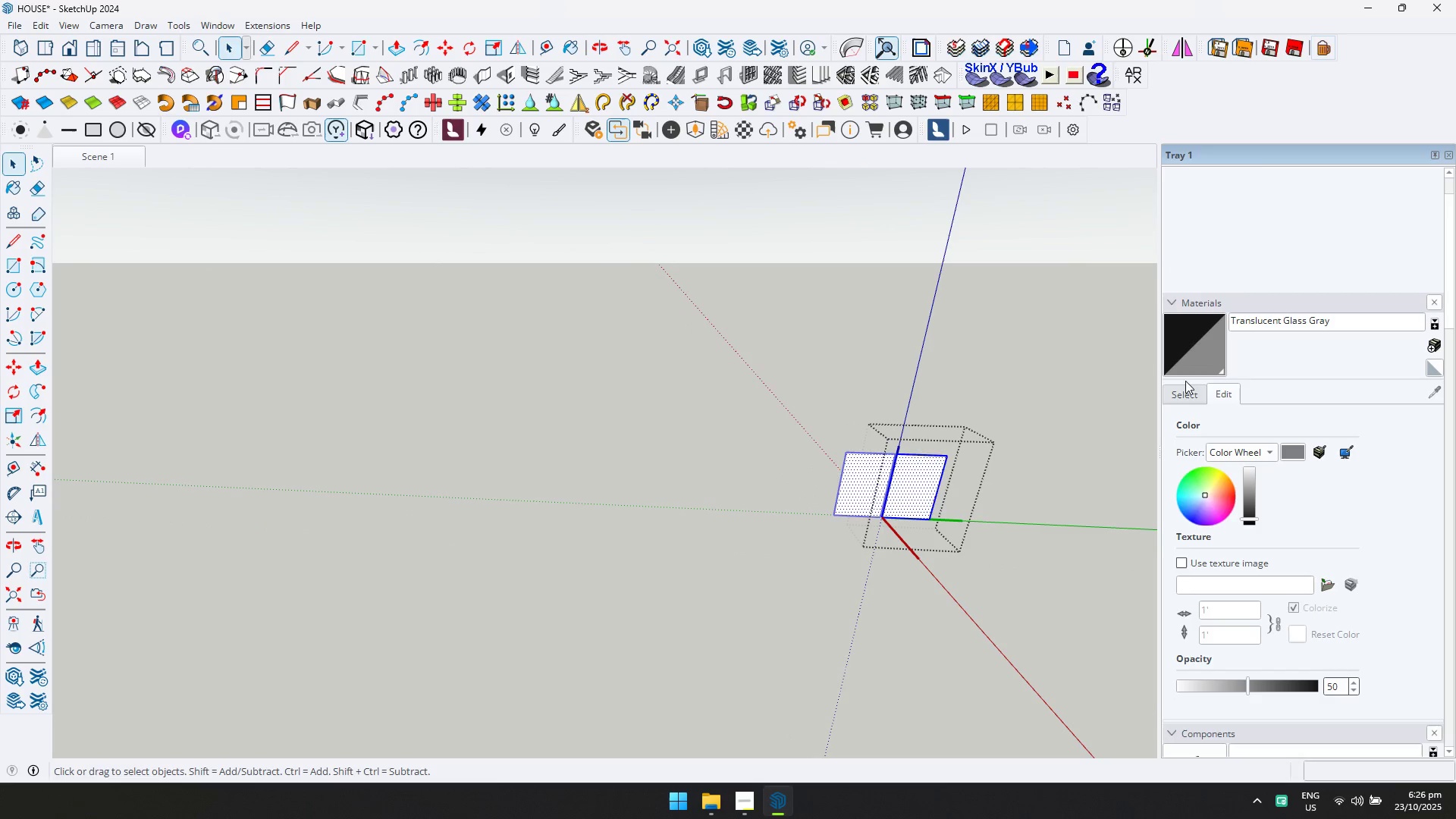 
left_click_drag(start_coordinate=[1191, 366], to_coordinate=[1187, 366])
 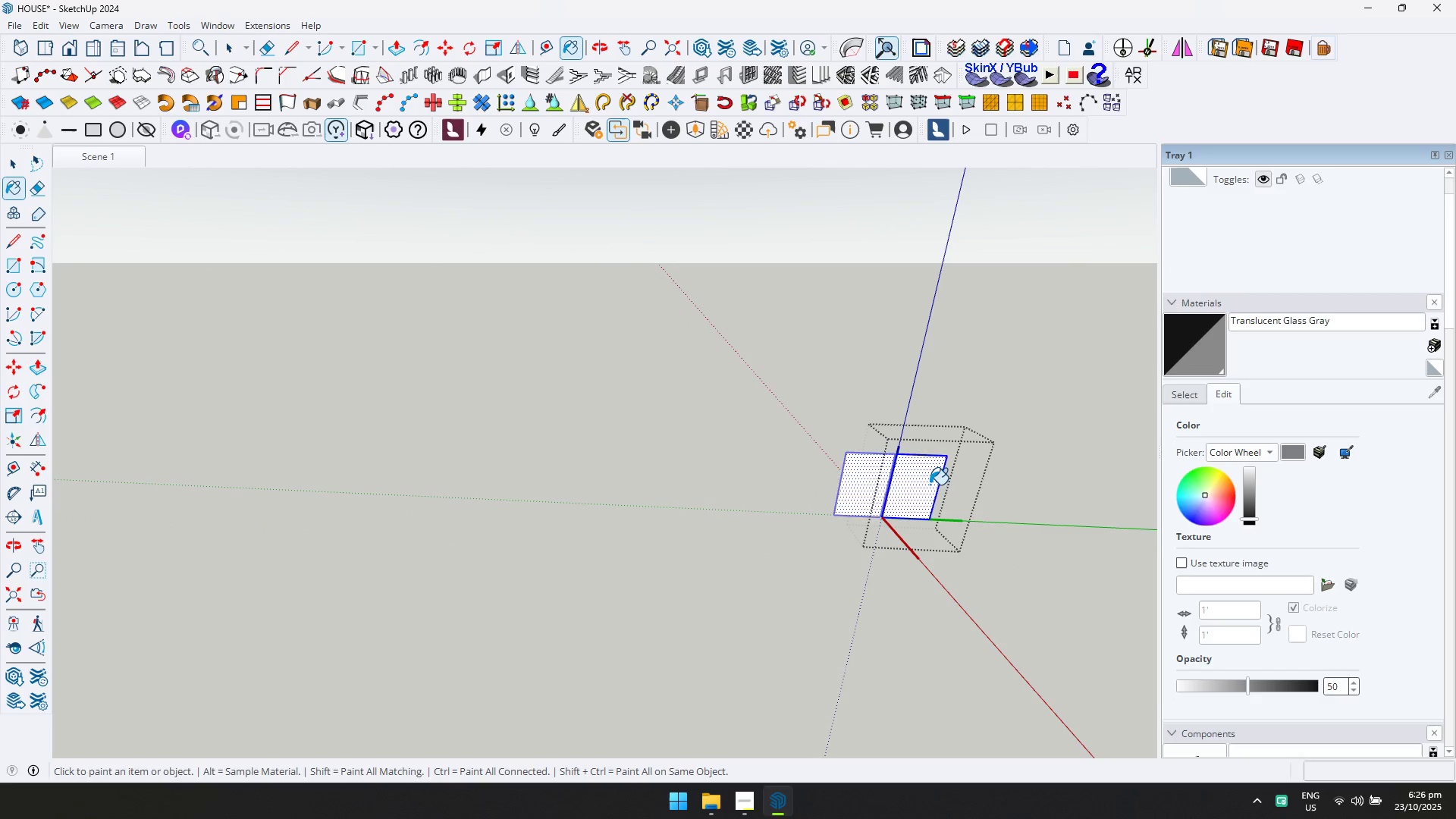 
key(Escape)
 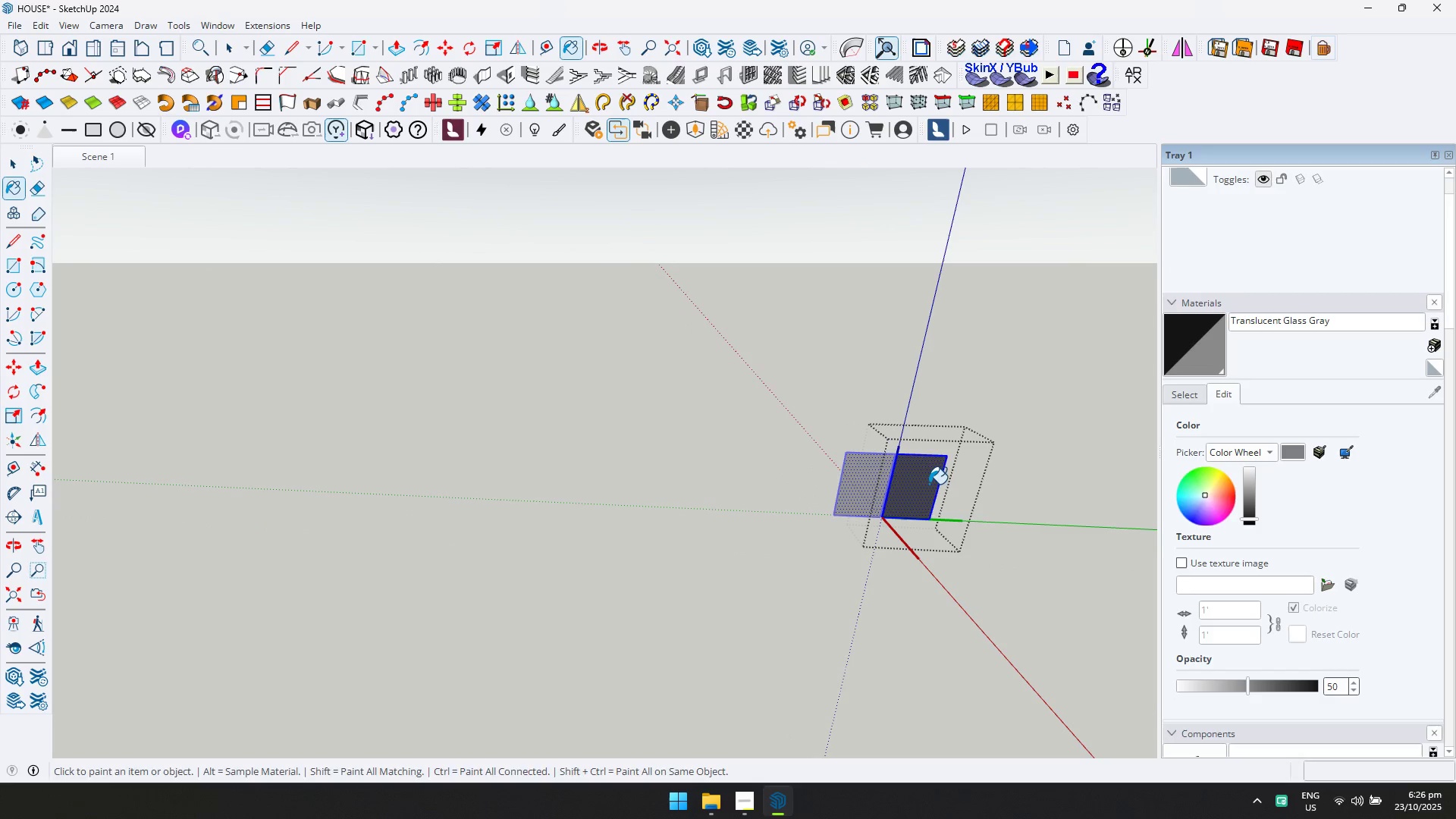 
key(Space)
 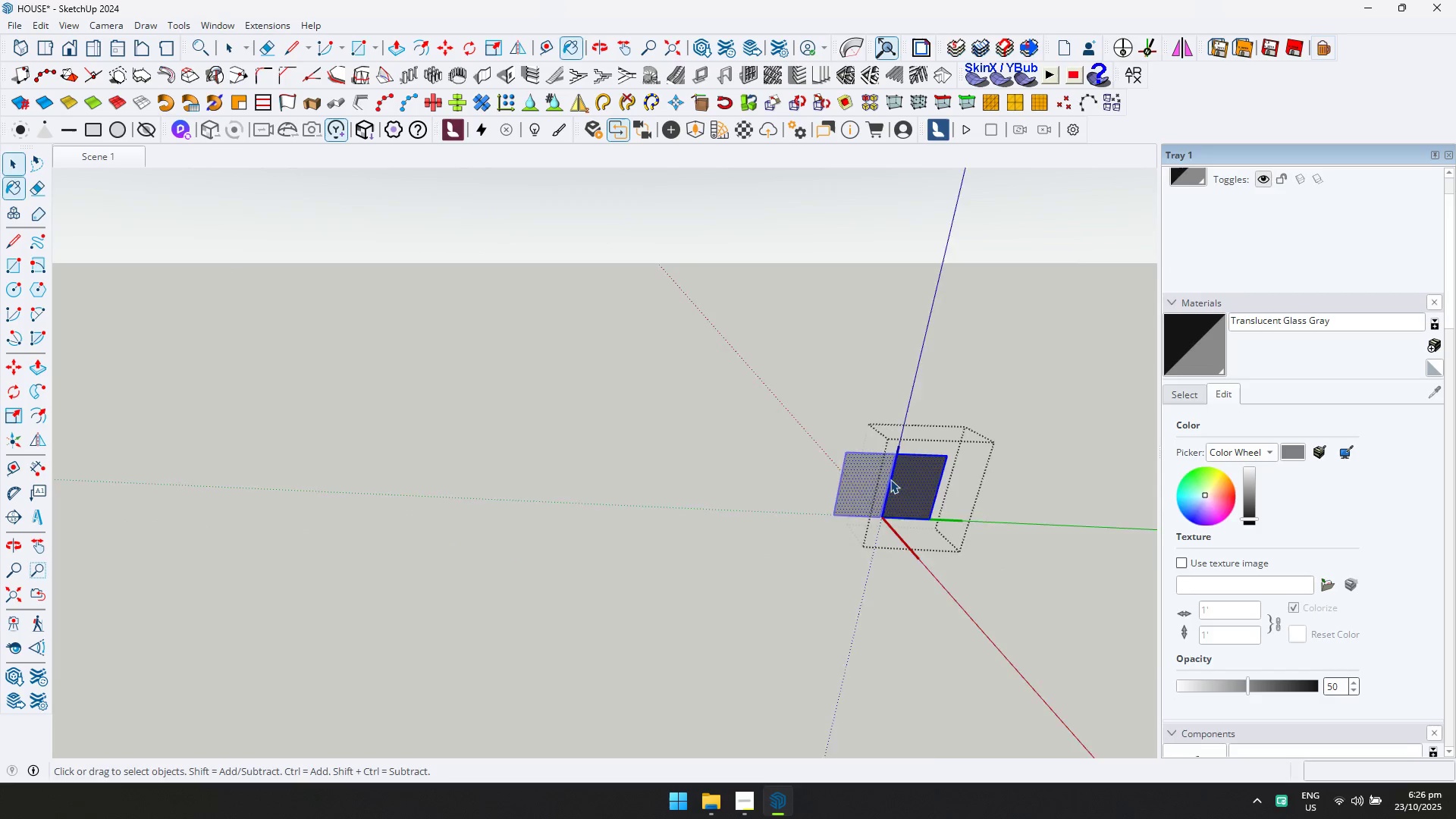 
key(Escape)
 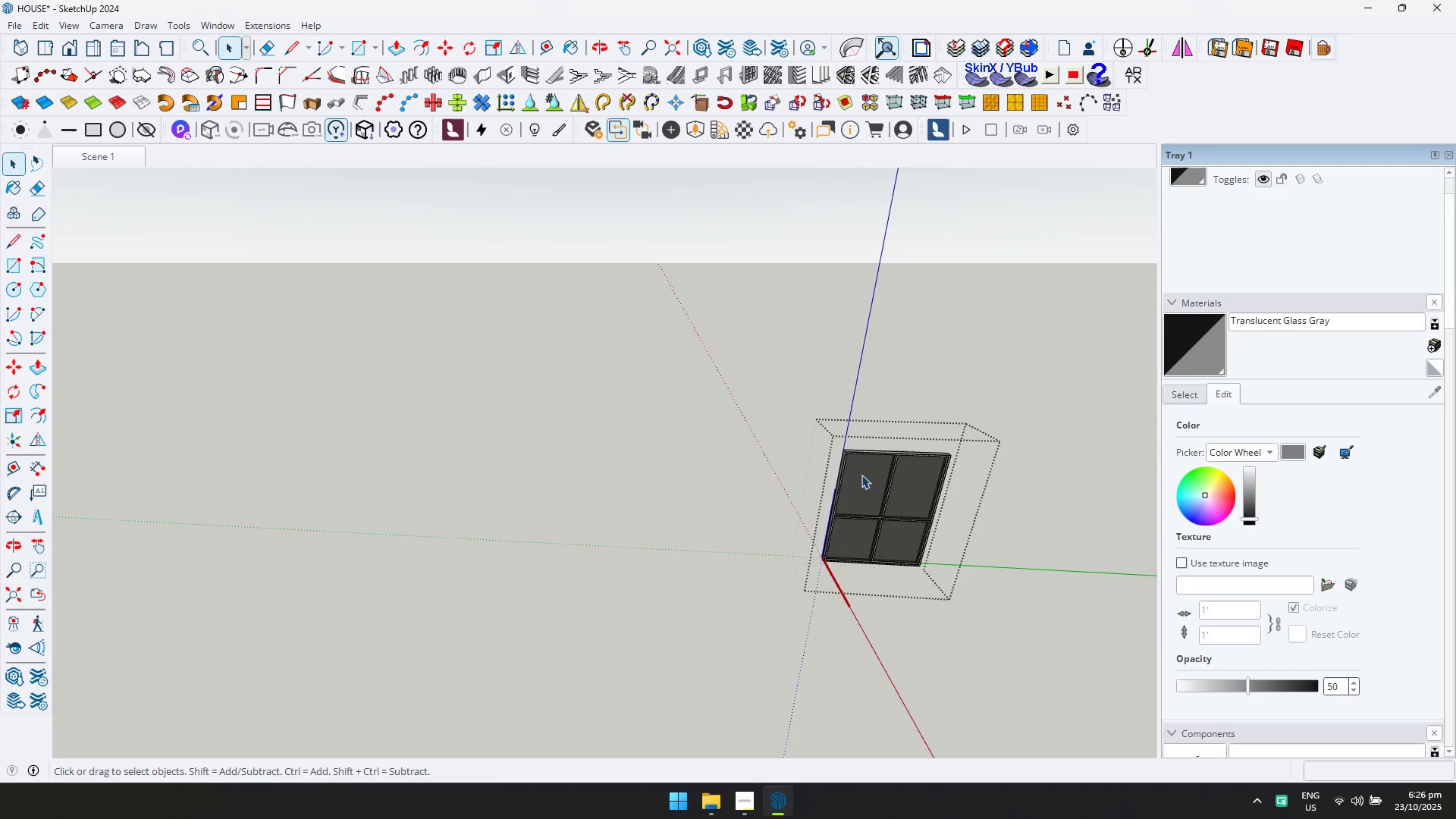 
key(Escape)
 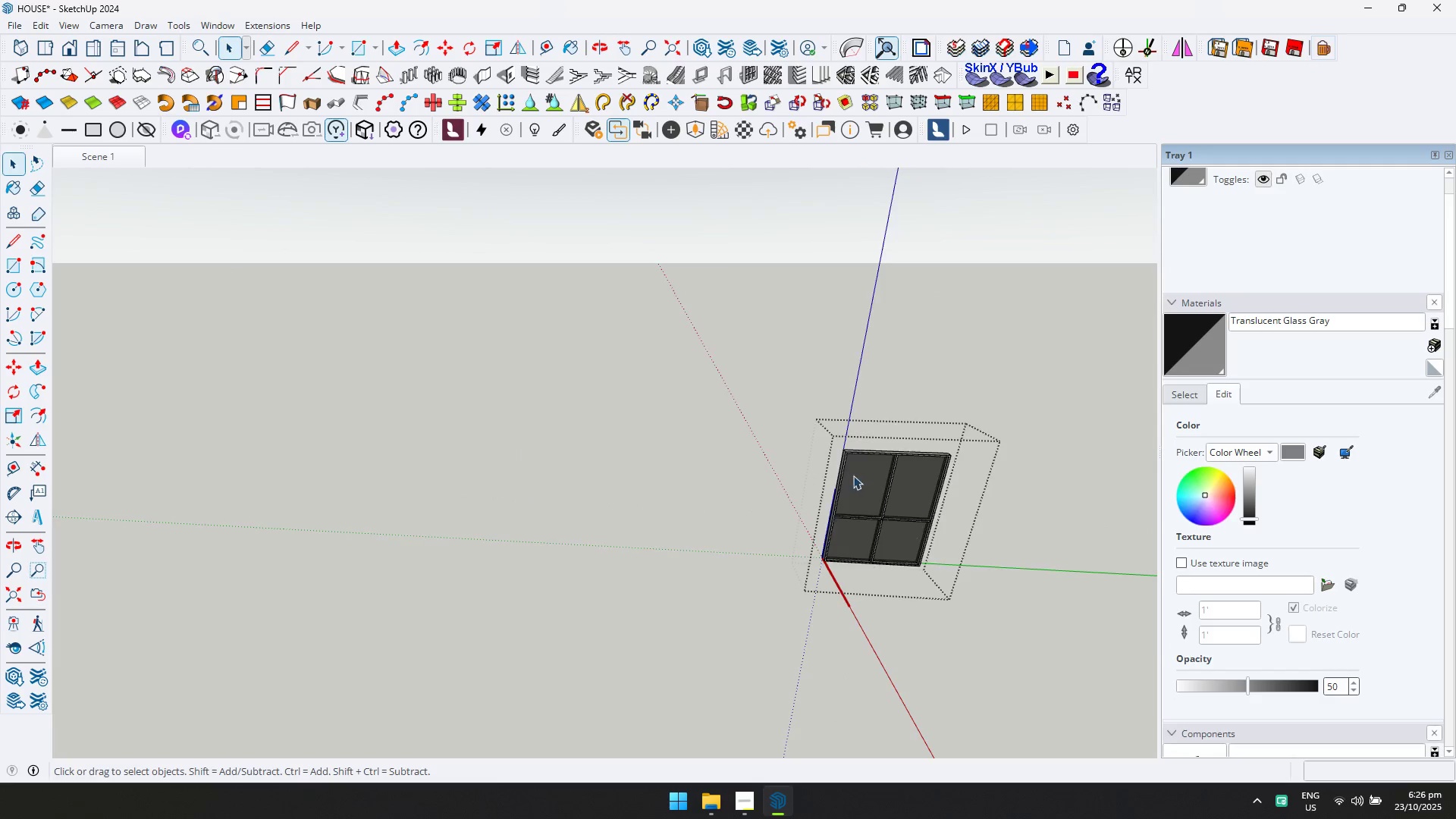 
scroll: coordinate [641, 444], scroll_direction: down, amount: 10.0
 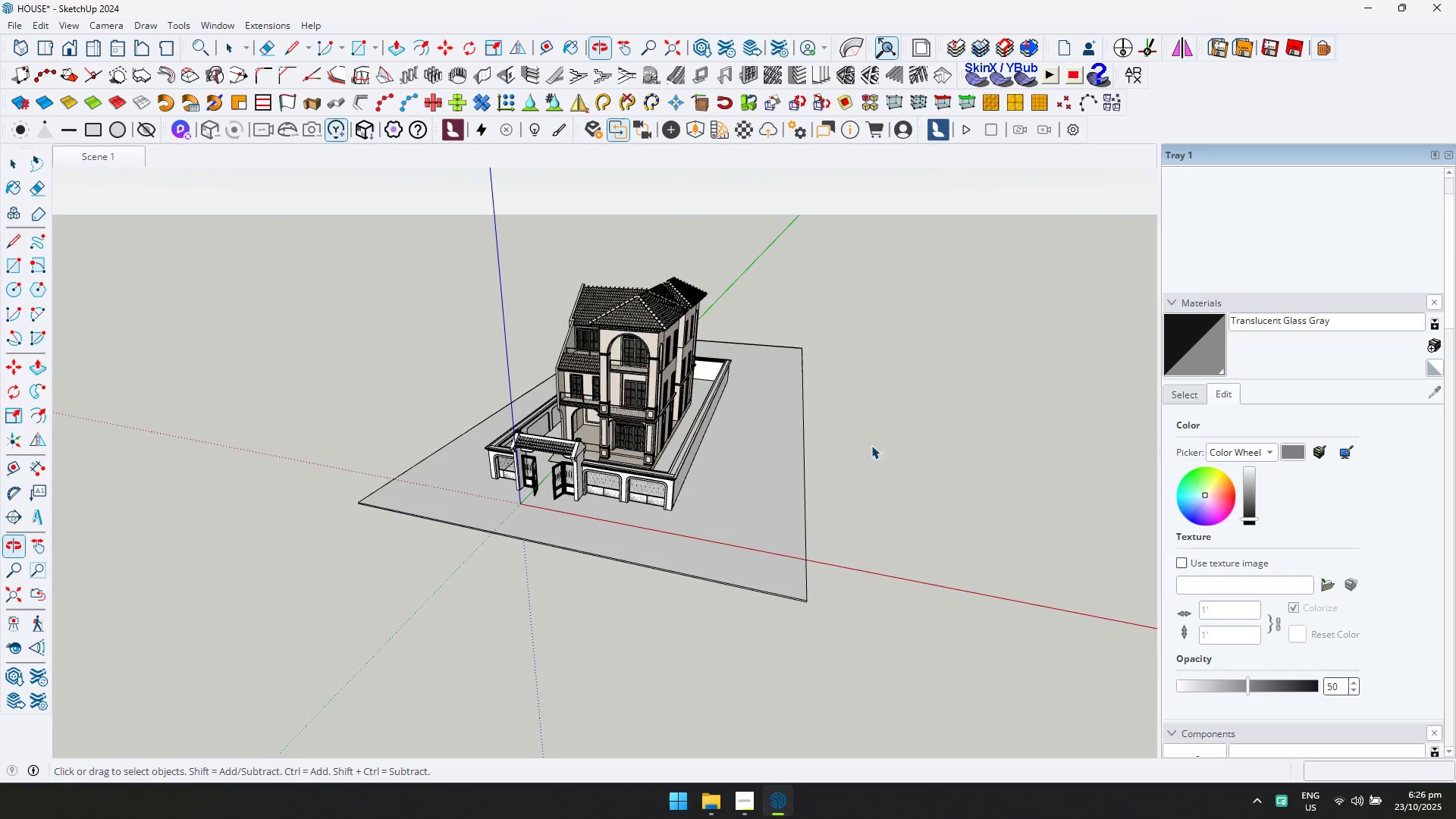 
key(Escape)
 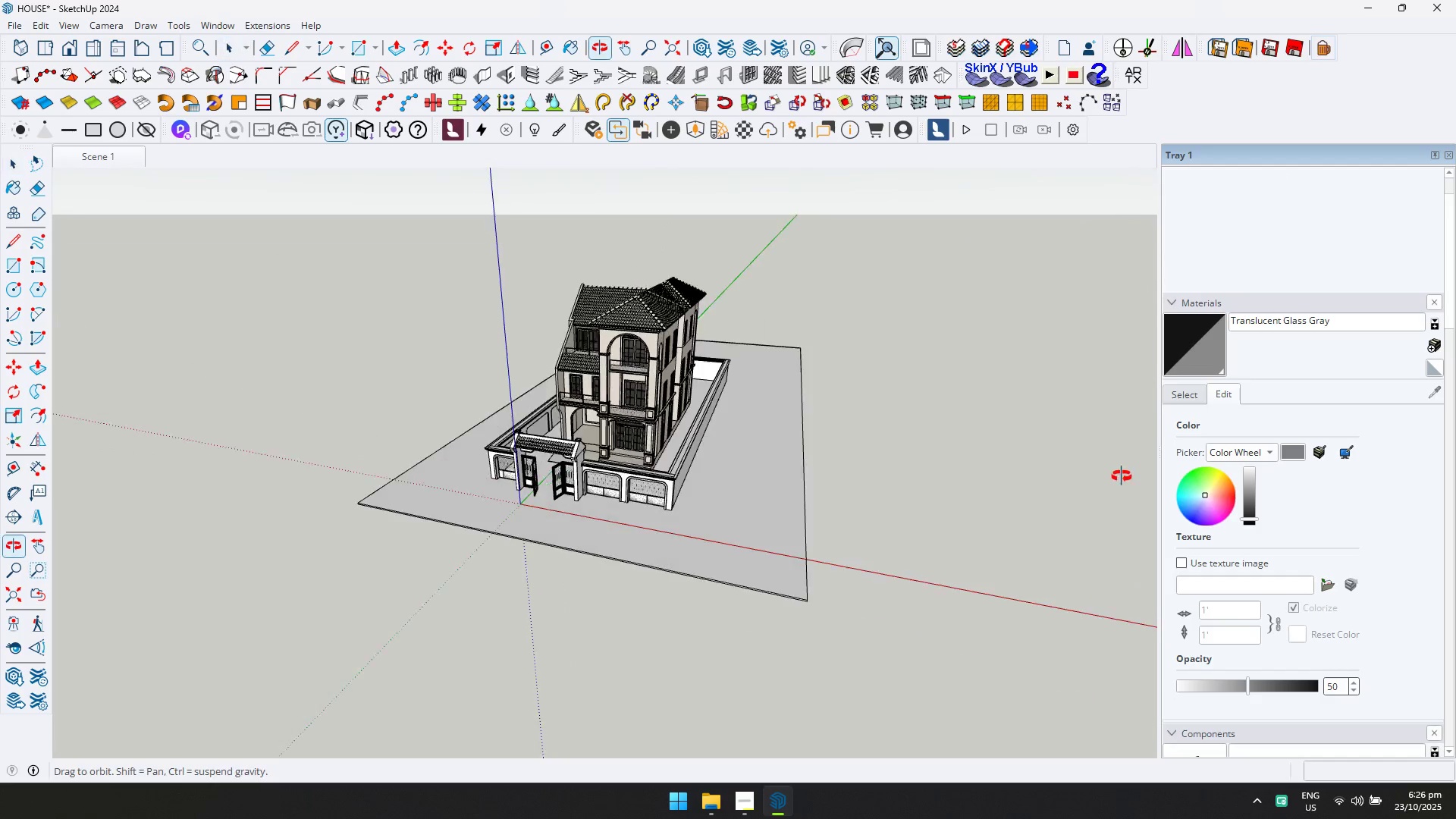 
scroll: coordinate [584, 412], scroll_direction: up, amount: 13.0
 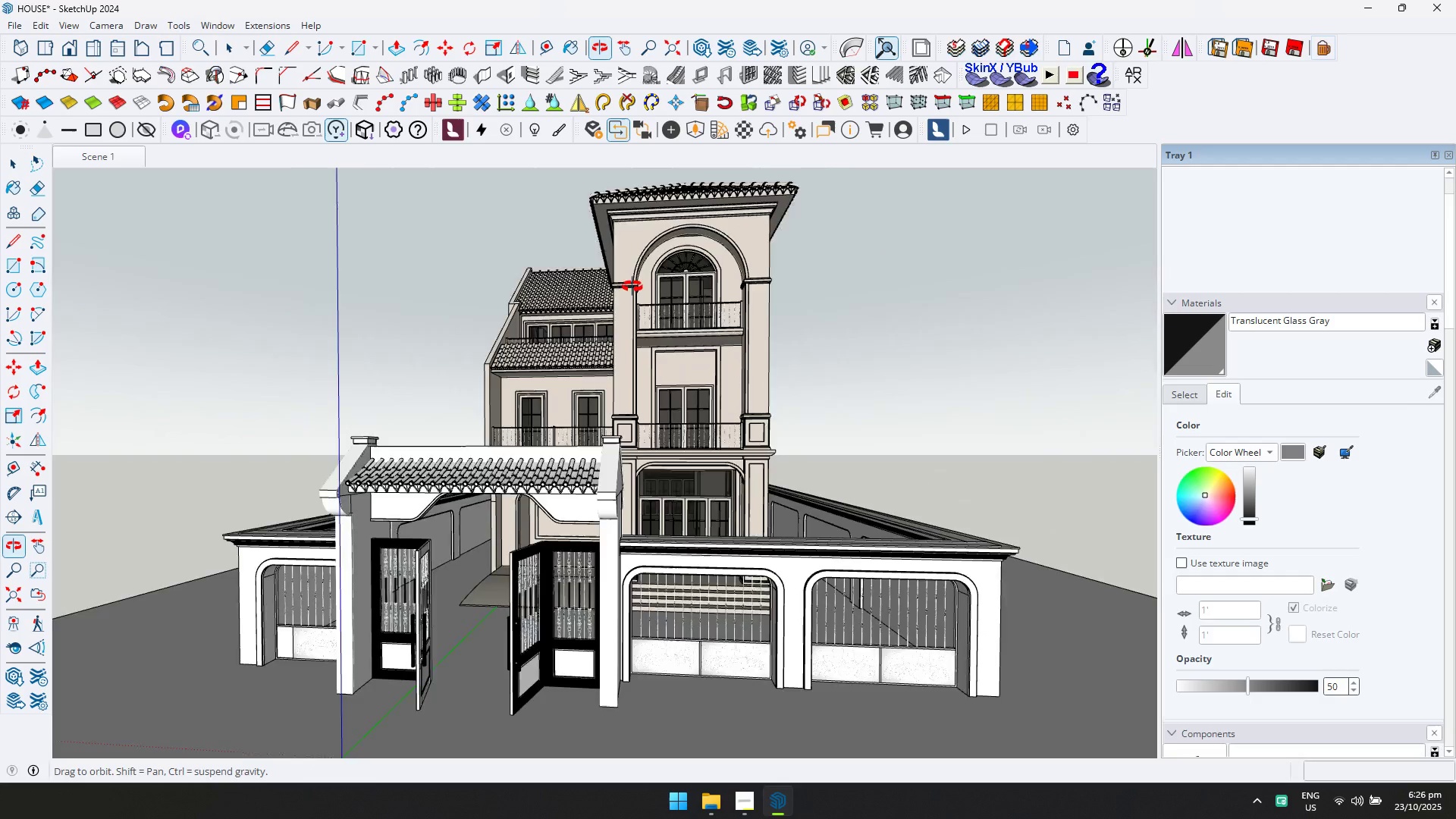 
scroll: coordinate [629, 353], scroll_direction: down, amount: 1.0
 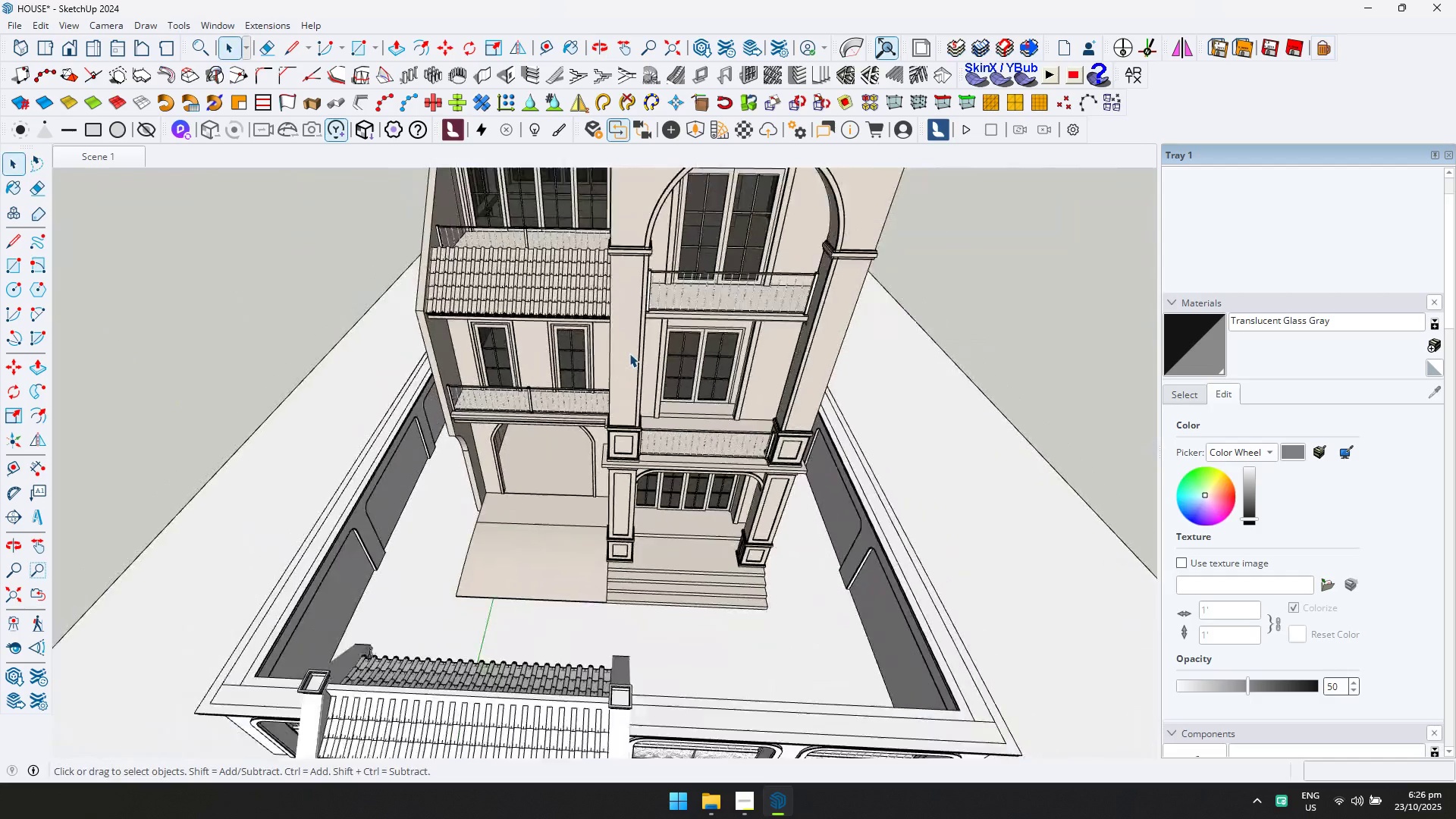 
key(Shift+ShiftLeft)
 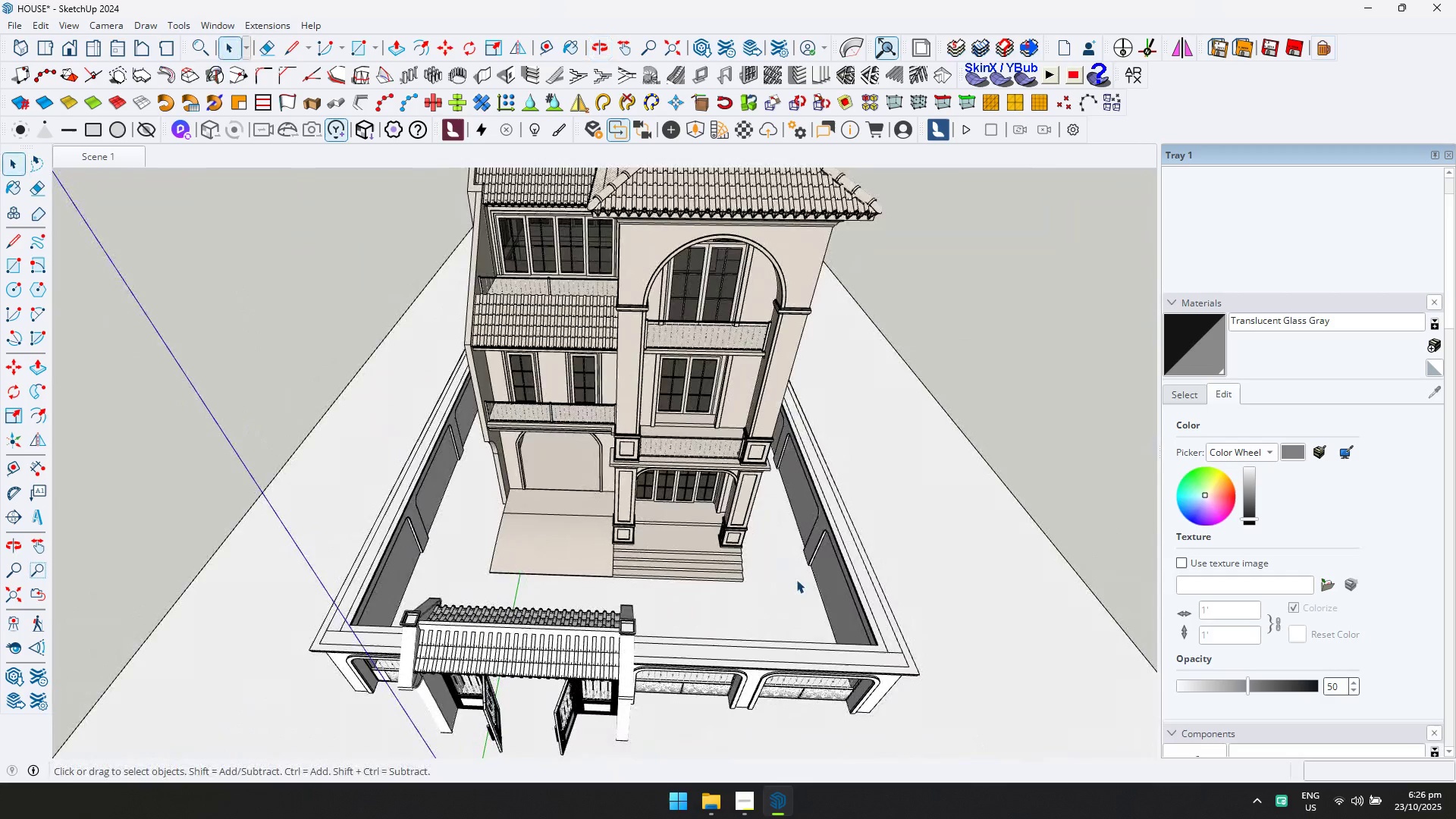 
double_click([796, 579])
 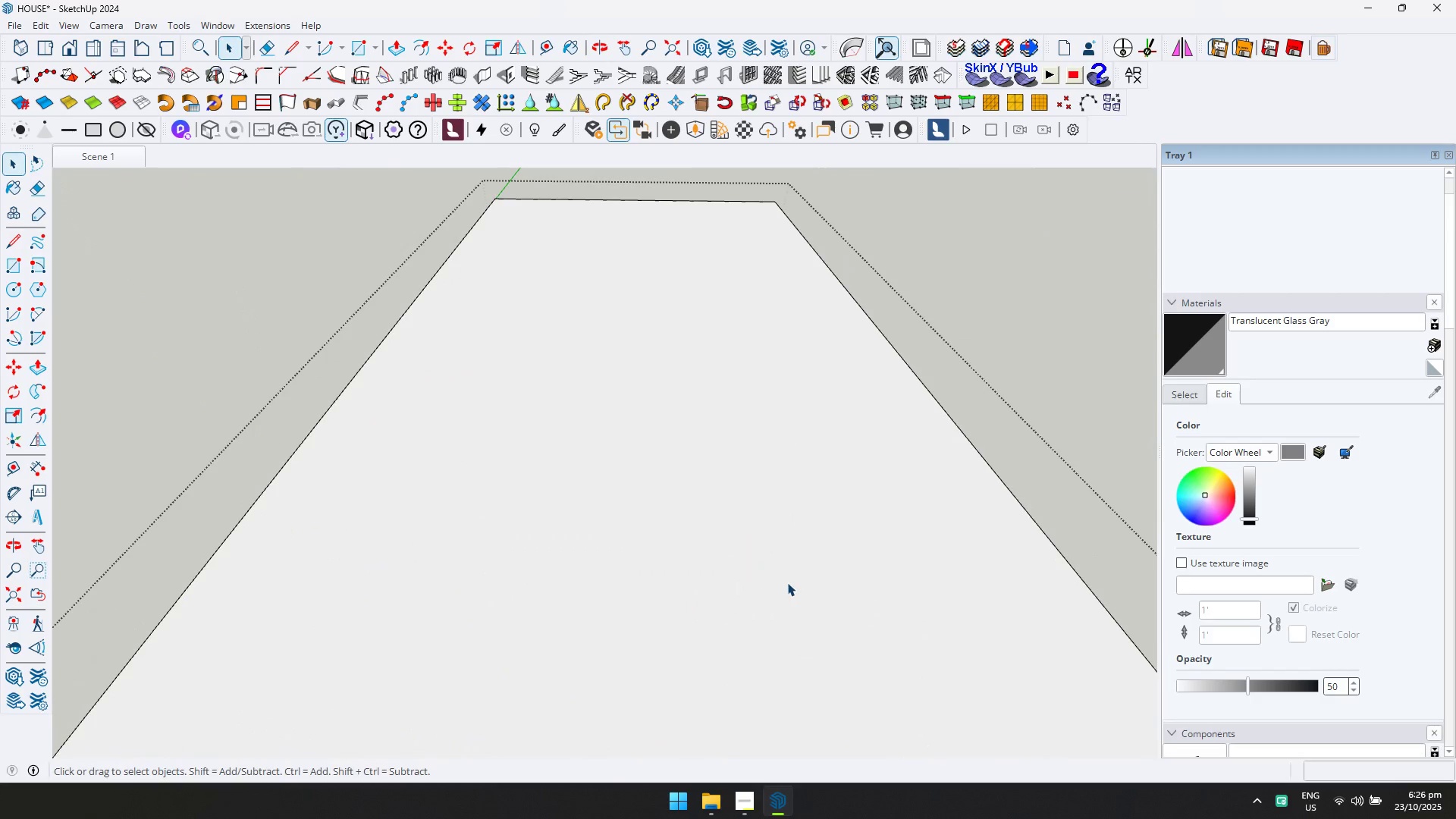 
triple_click([787, 582])
 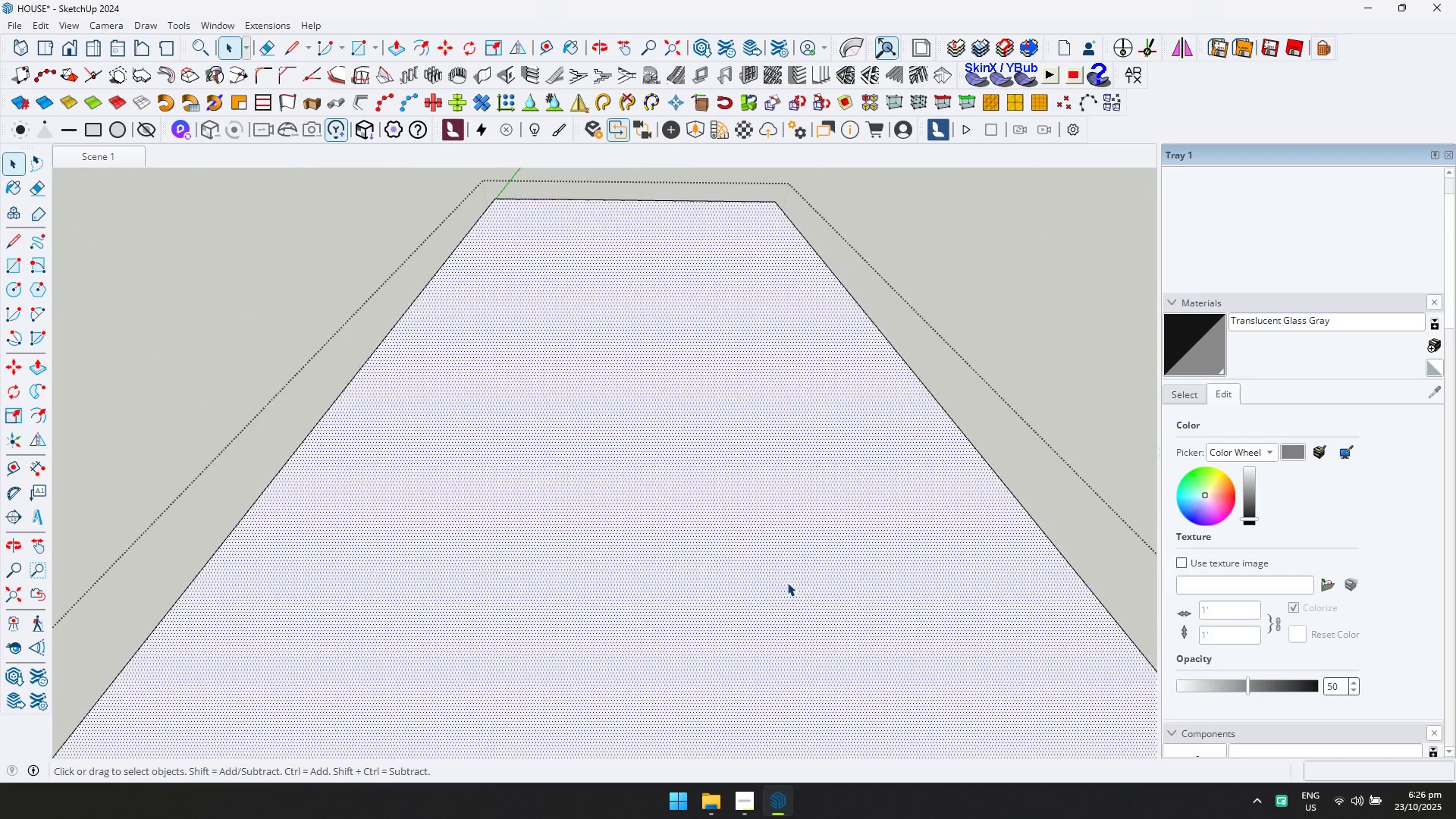 
type(rd)
 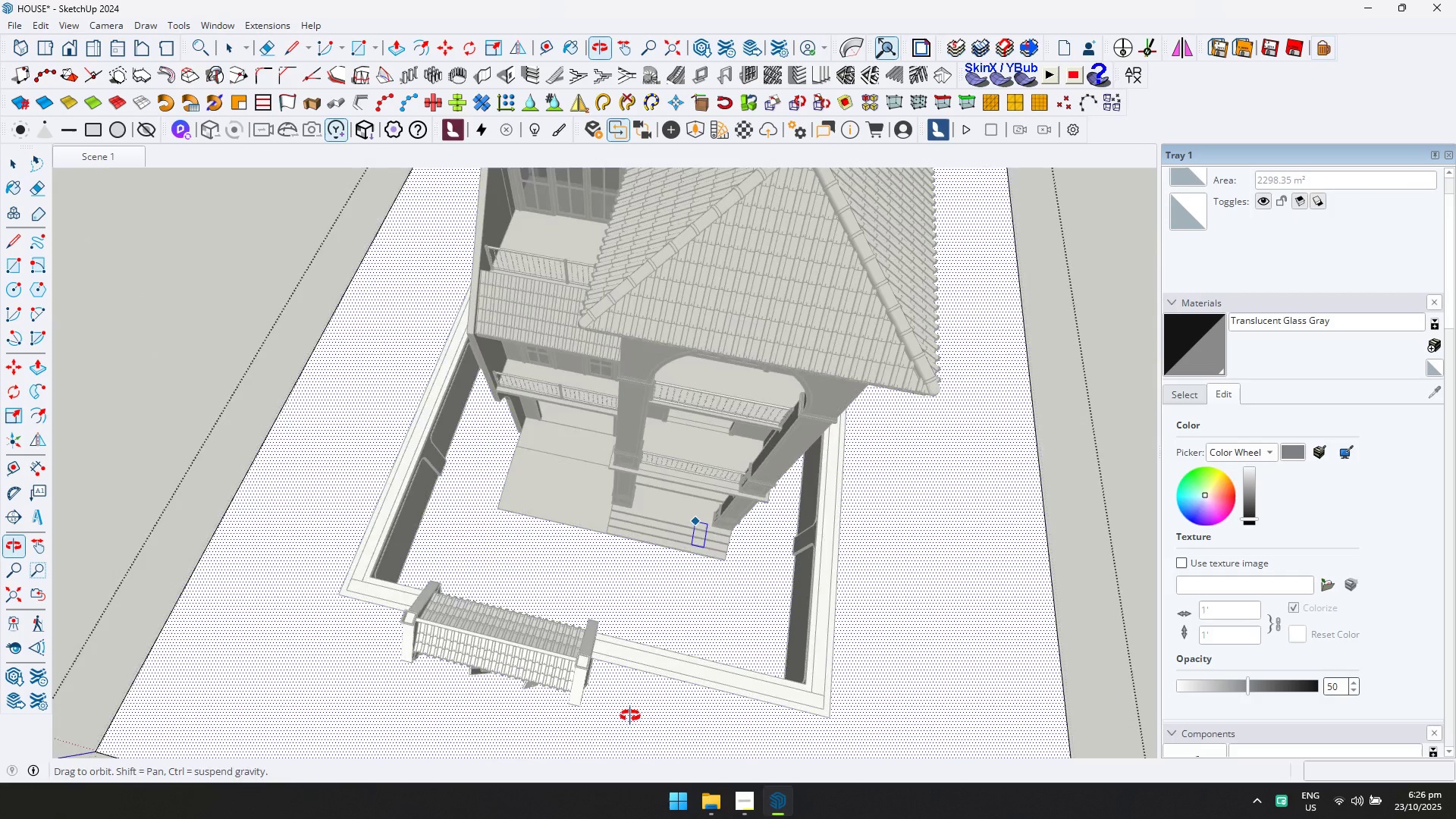 
scroll: coordinate [504, 564], scroll_direction: up, amount: 14.0
 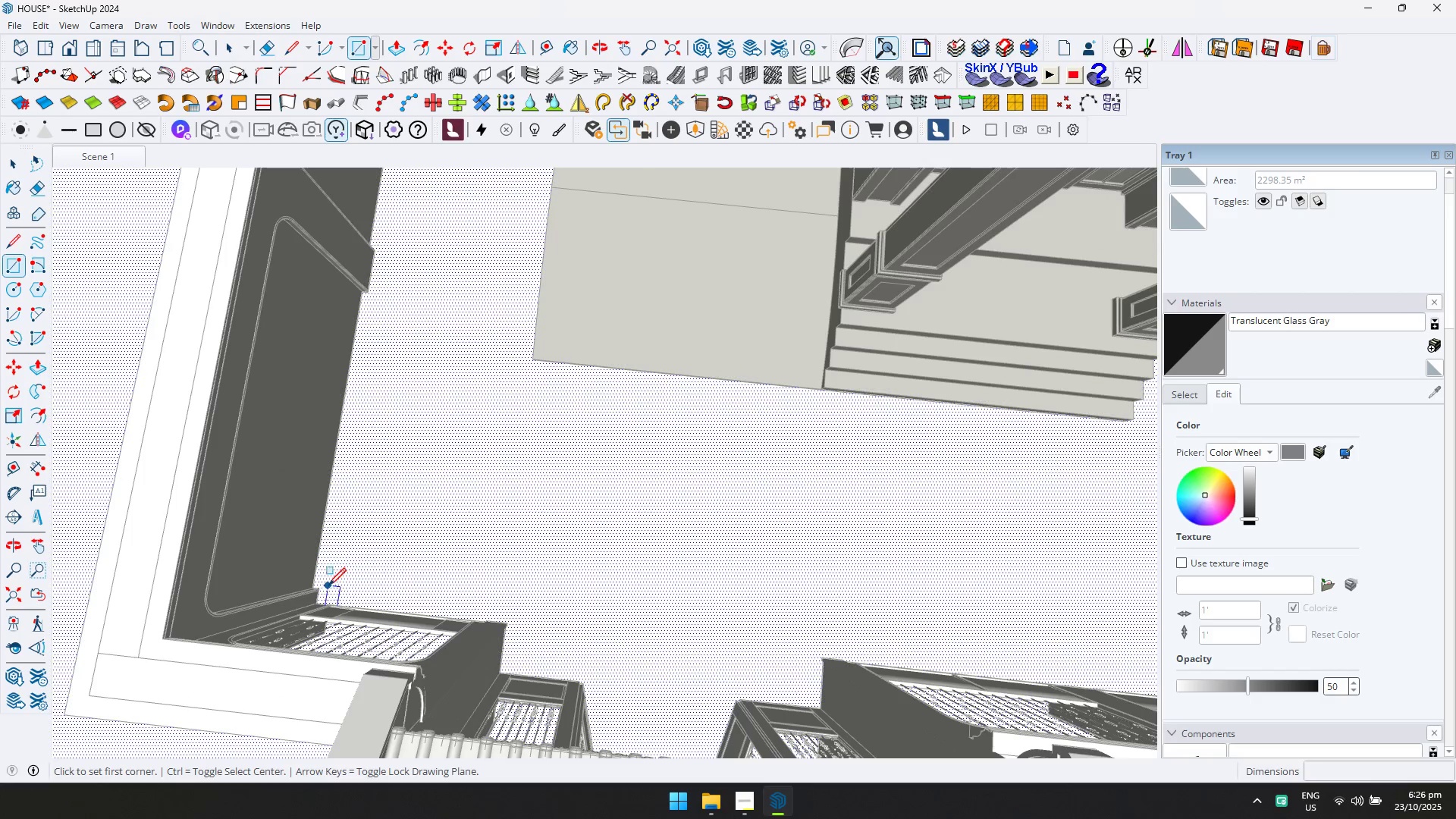 
scroll: coordinate [445, 473], scroll_direction: down, amount: 3.0
 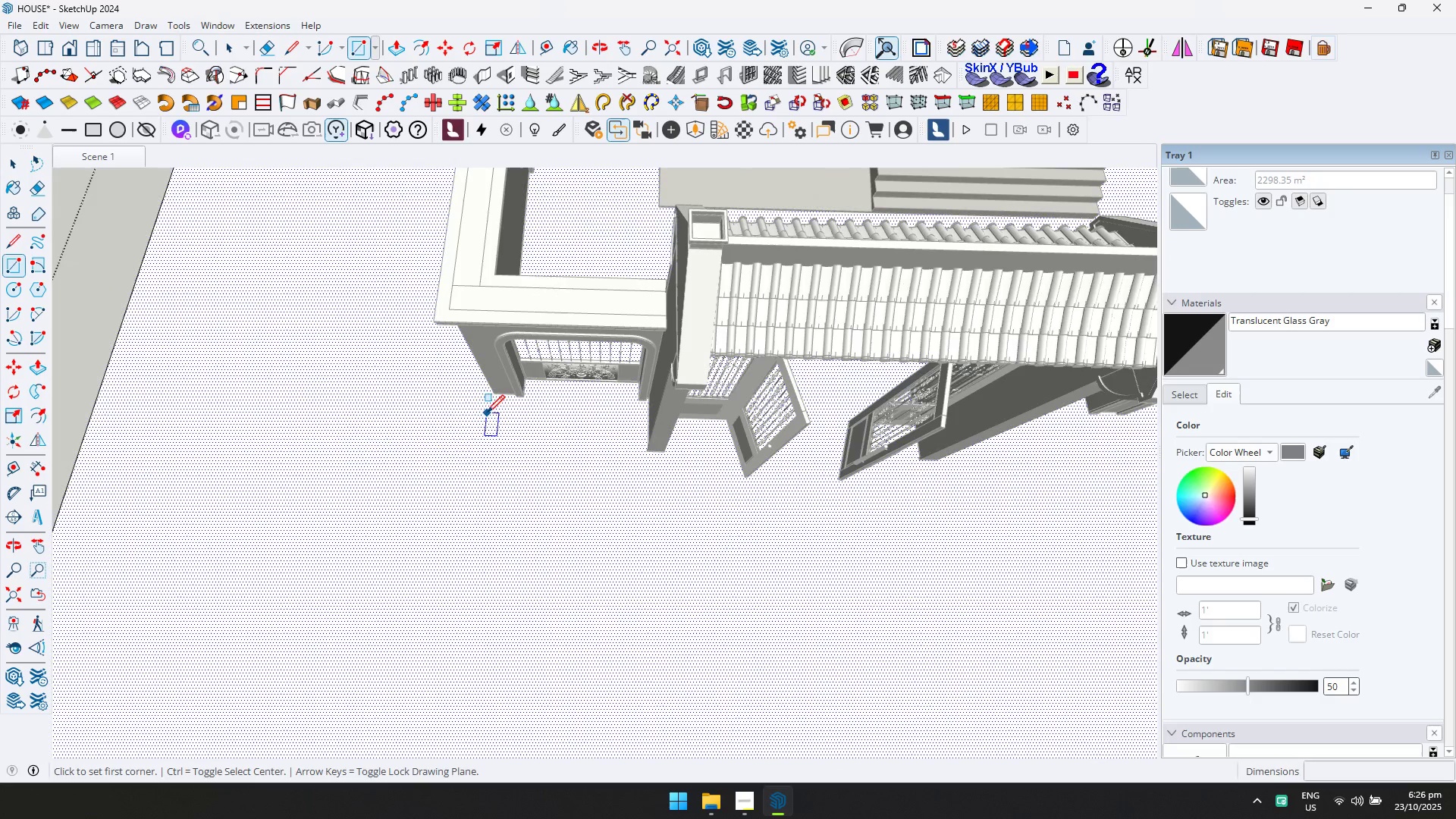 
hold_key(key=ShiftLeft, duration=0.34)
 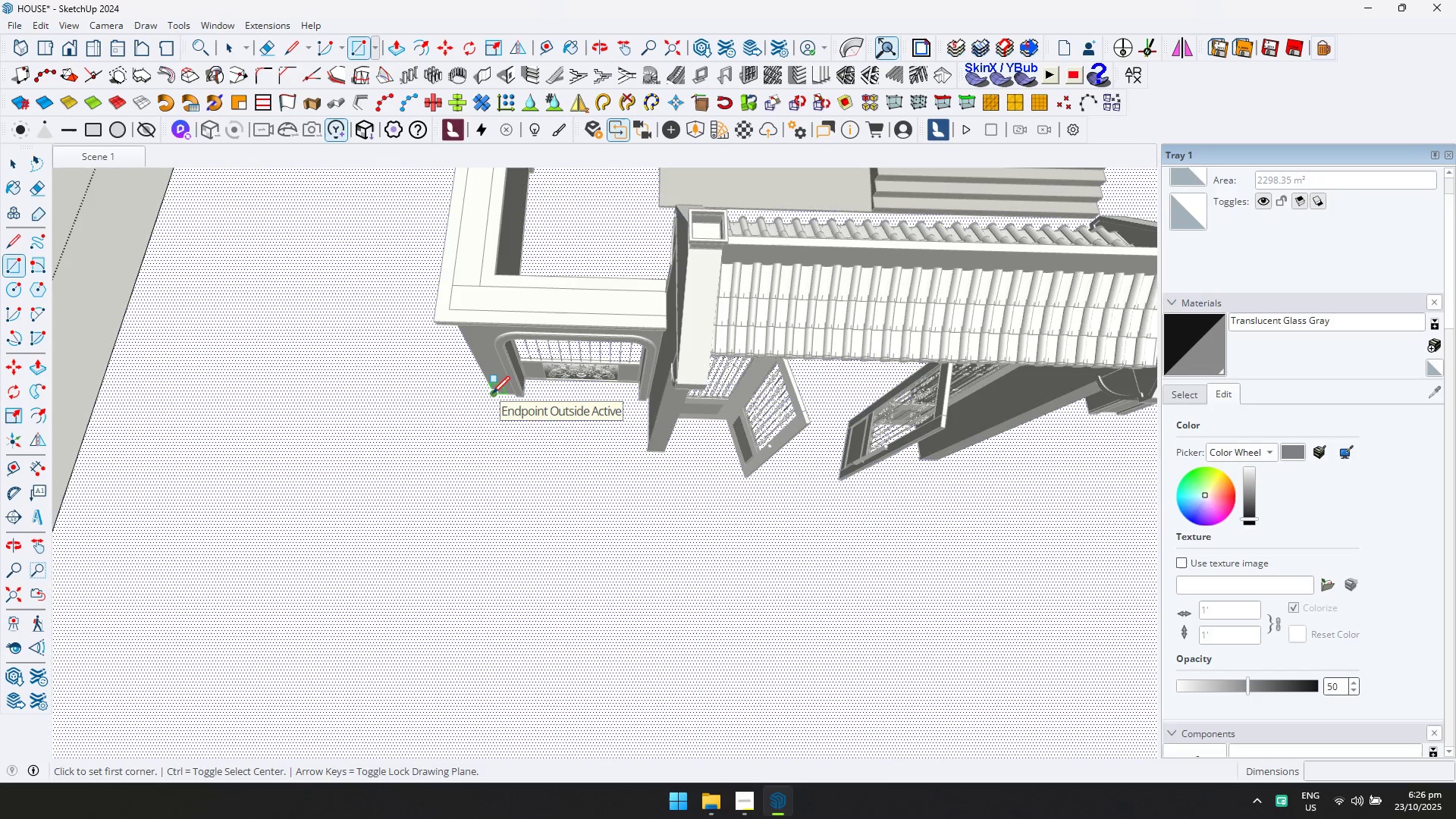 
key(T)
 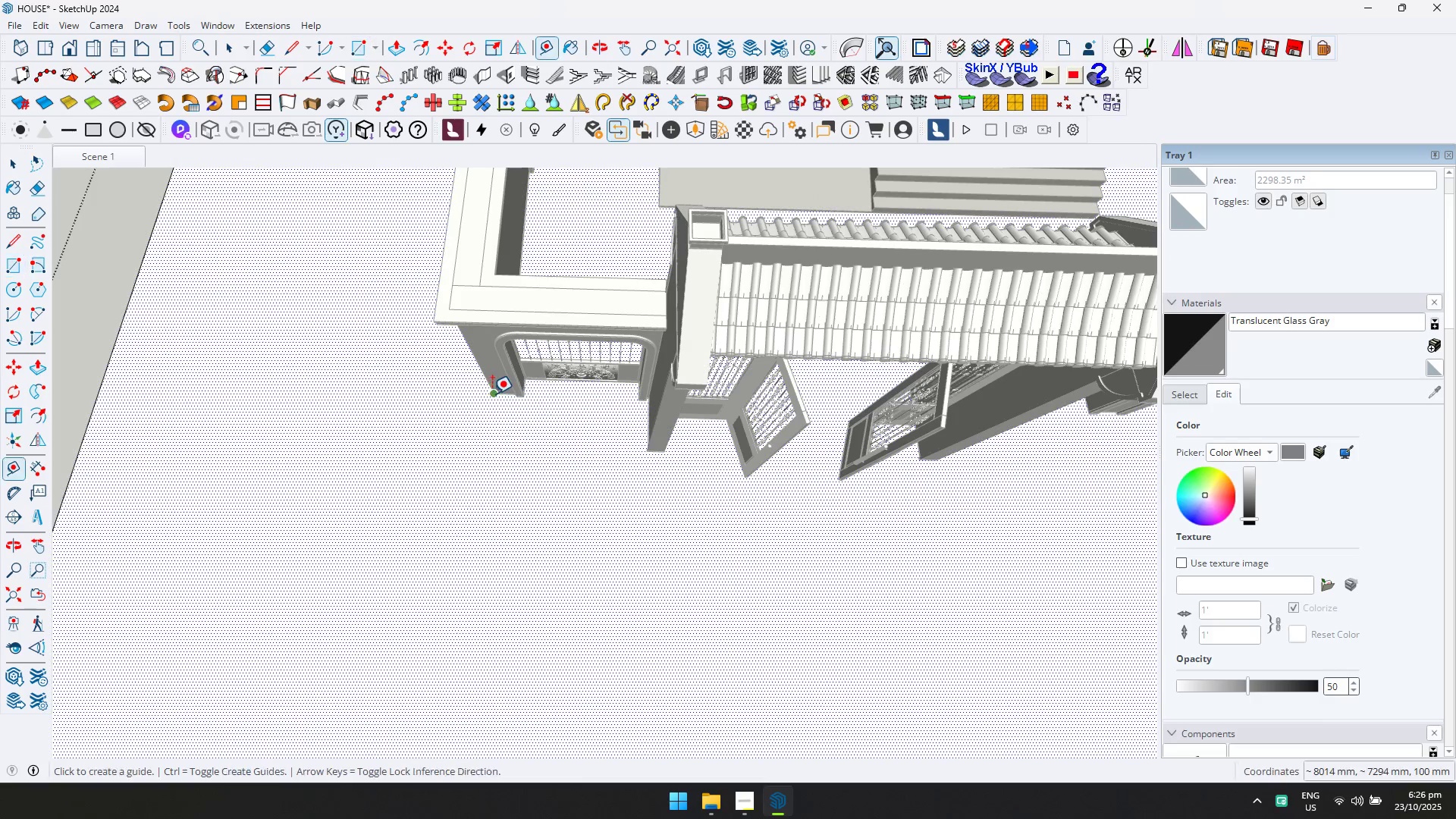 
left_click([492, 394])
 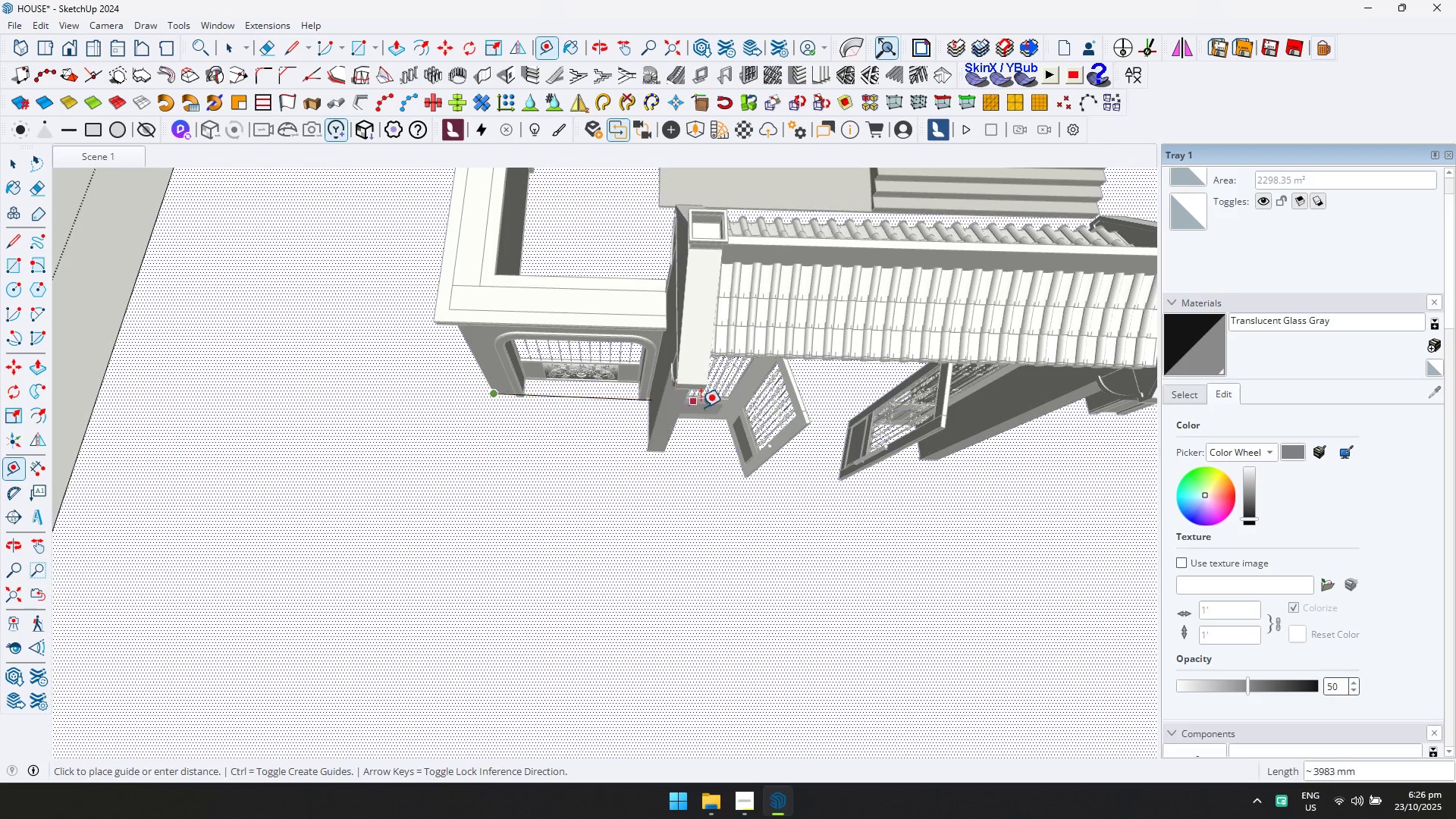 
scroll: coordinate [892, 434], scroll_direction: down, amount: 3.0
 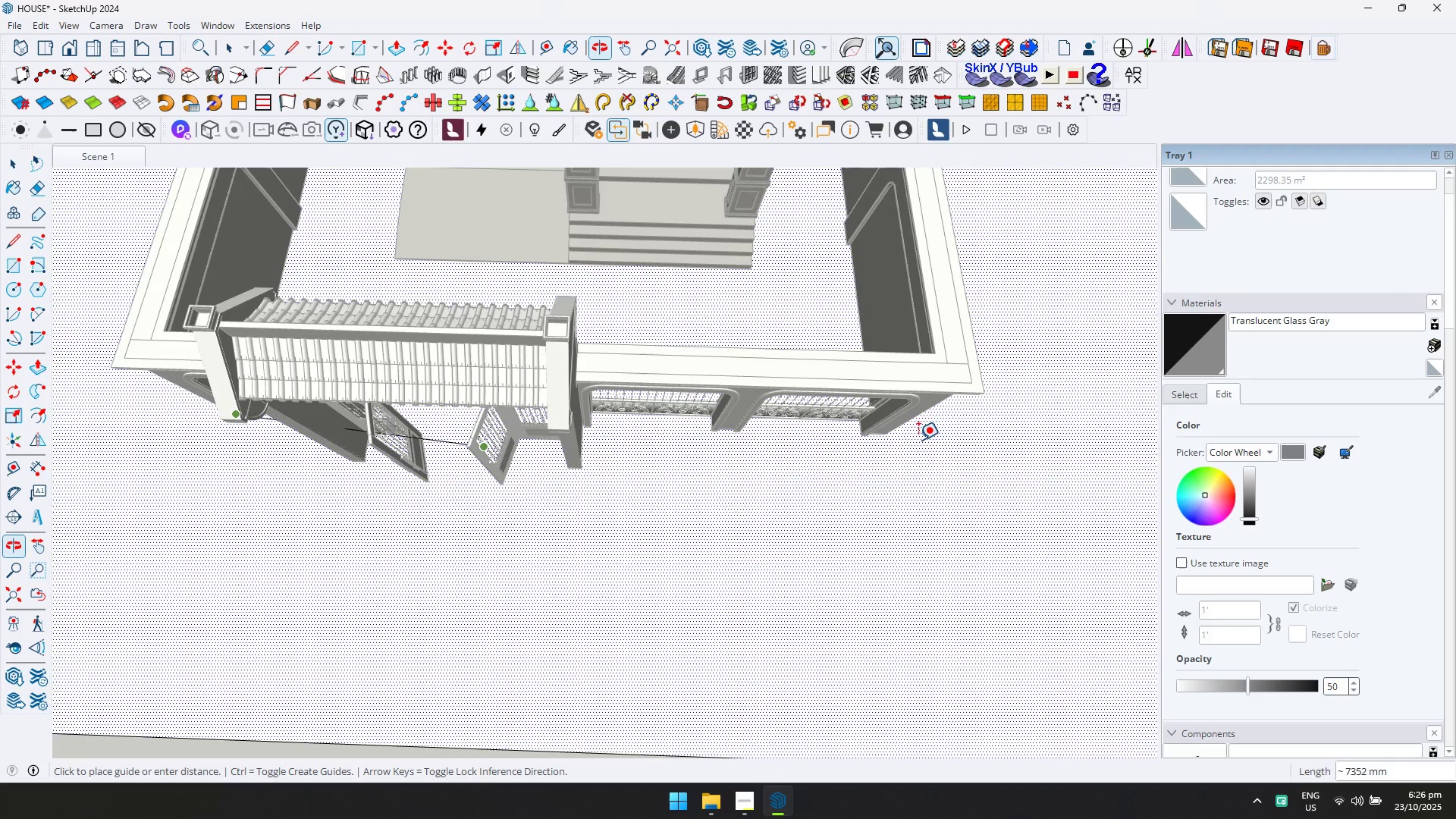 
hold_key(key=ShiftLeft, duration=0.36)
 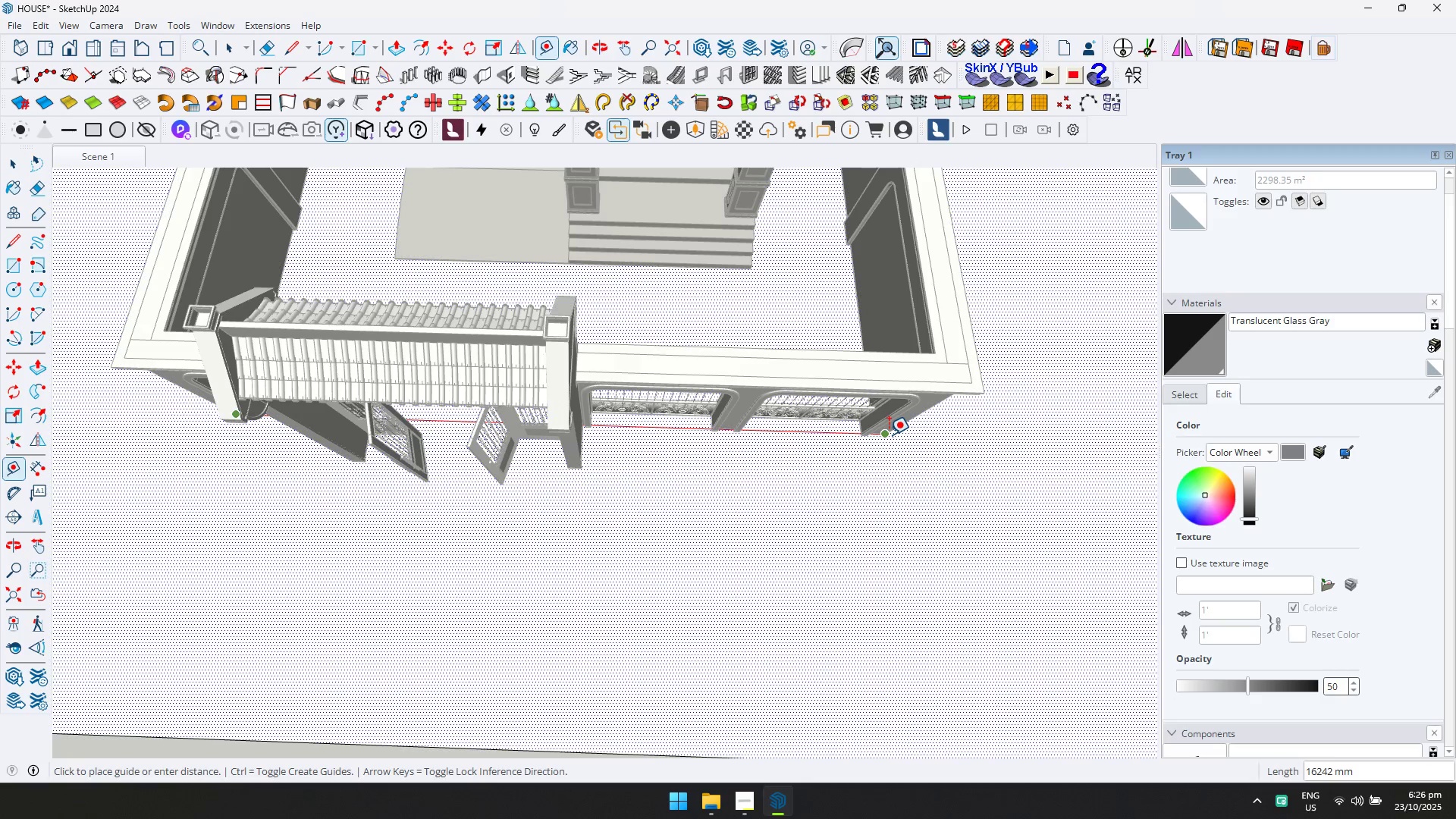 
left_click([889, 435])
 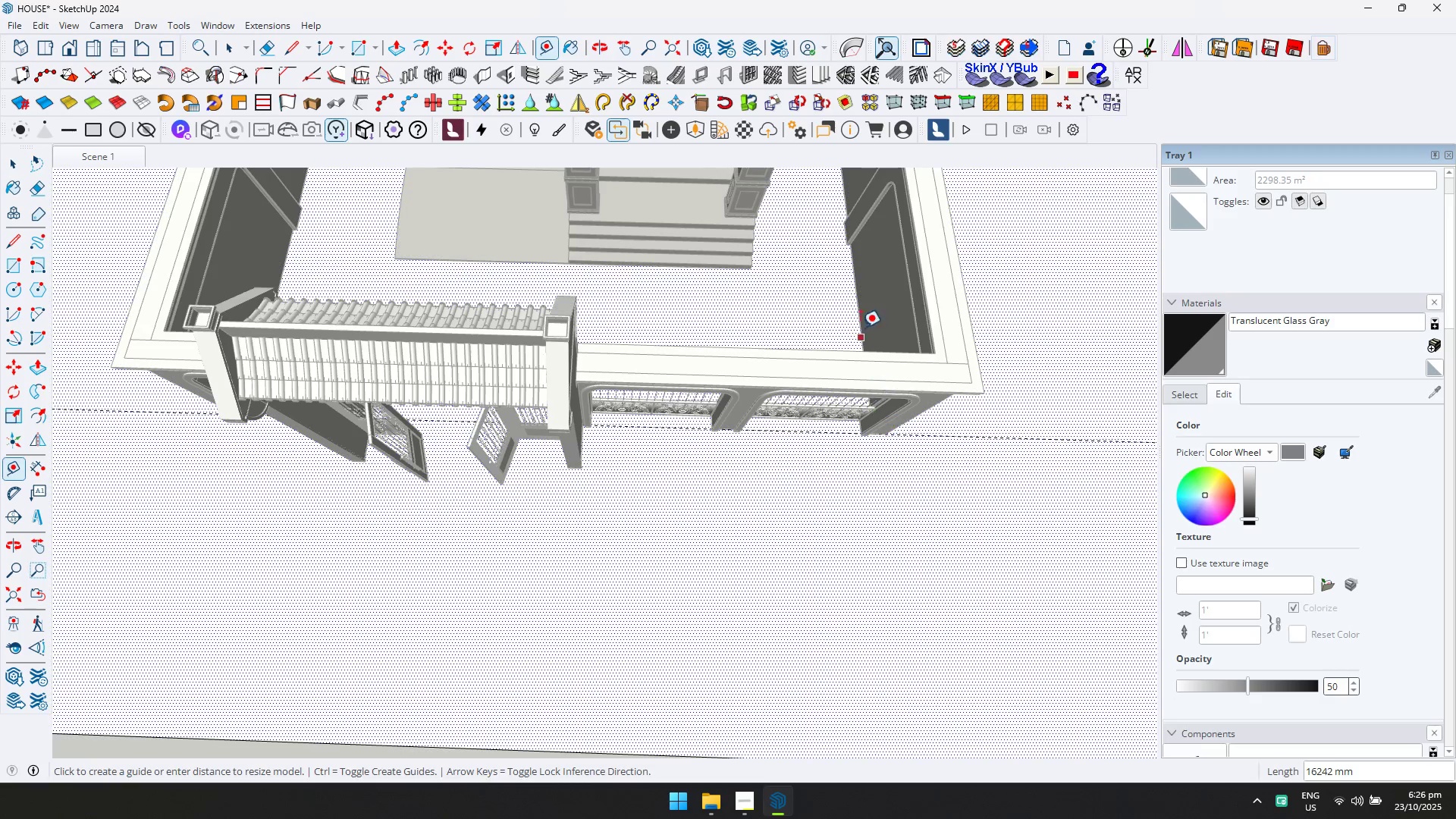 
key(Shift+ShiftLeft)
 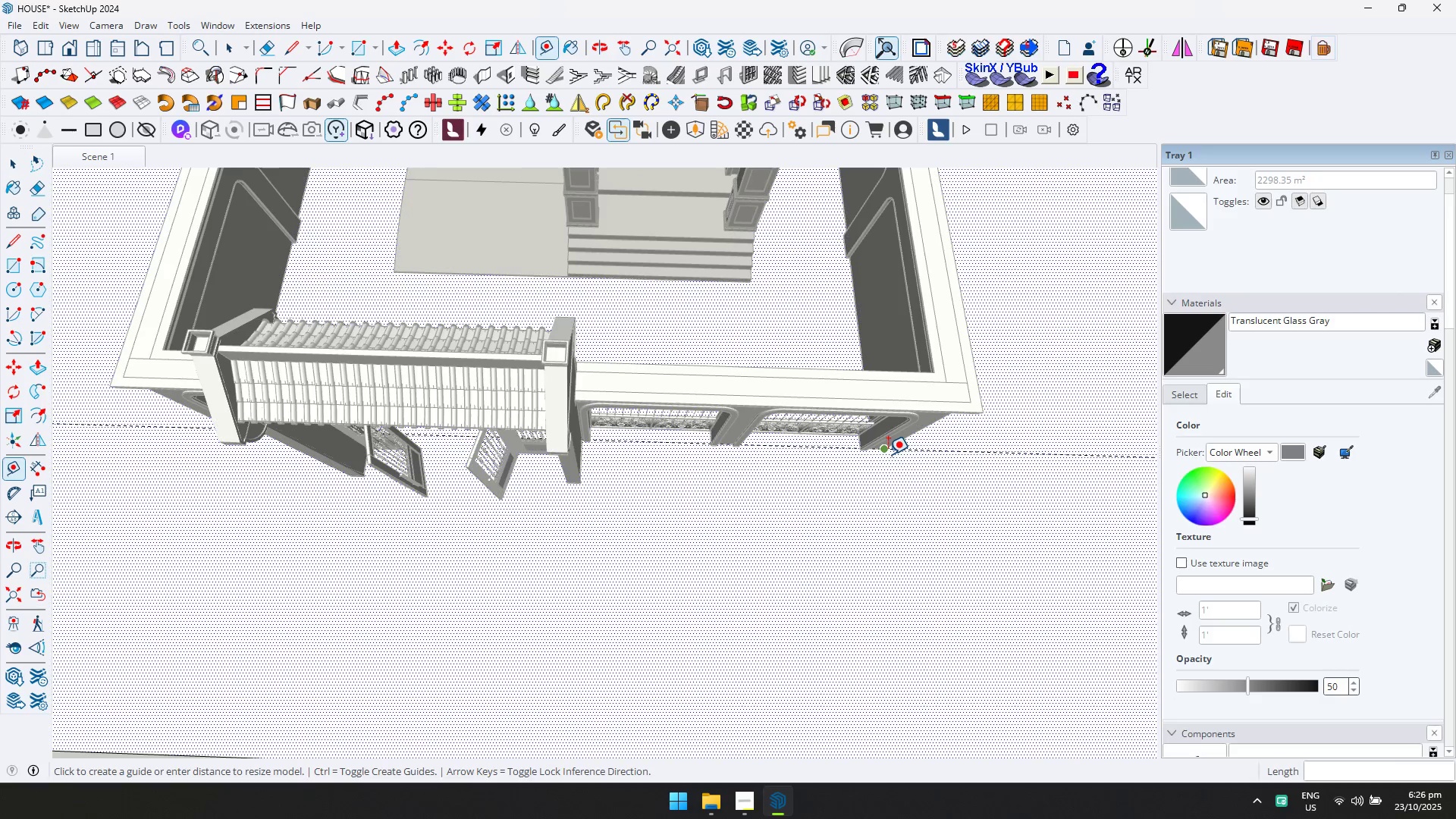 
key(Shift+ShiftLeft)
 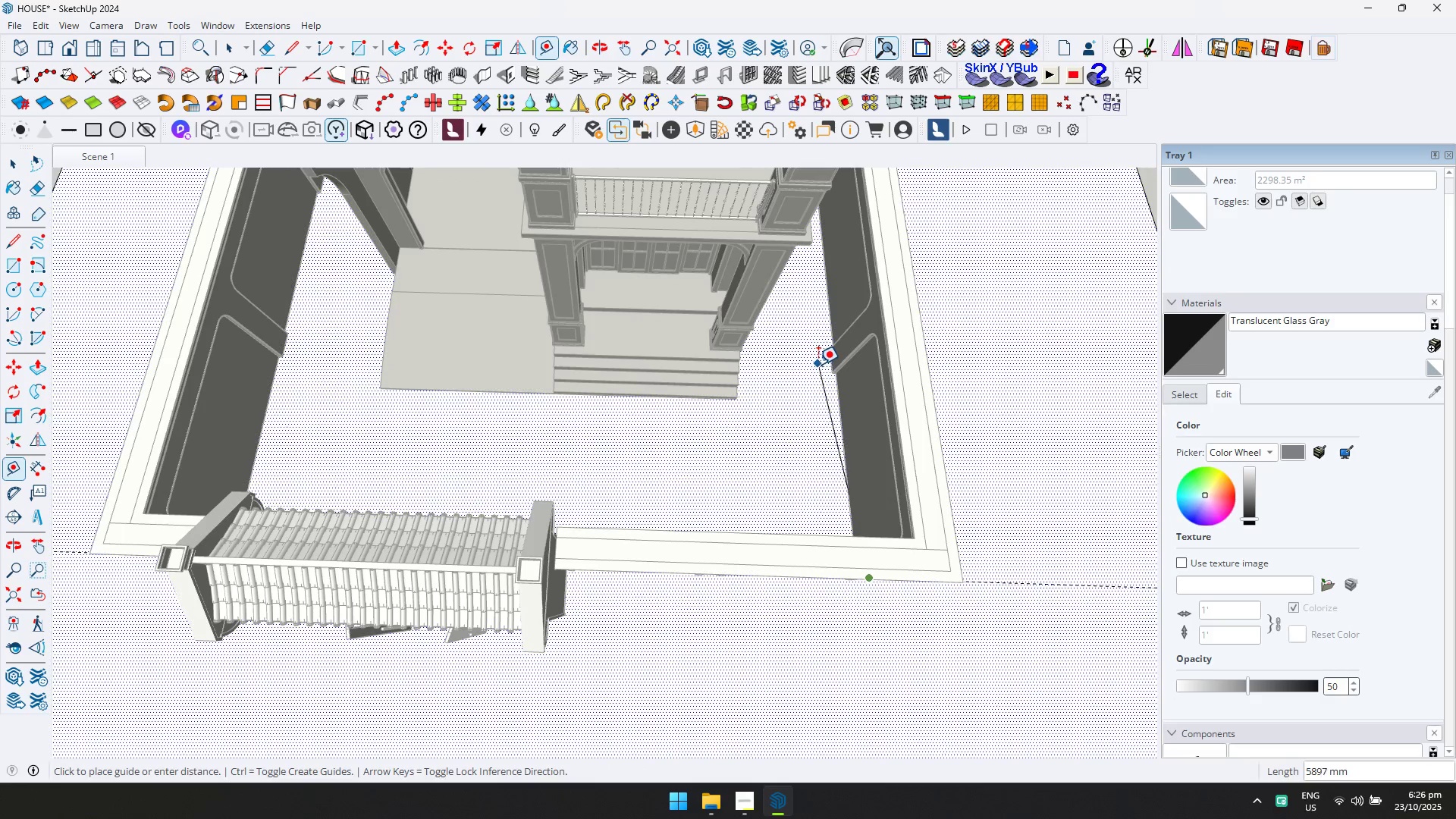 
key(ArrowLeft)
 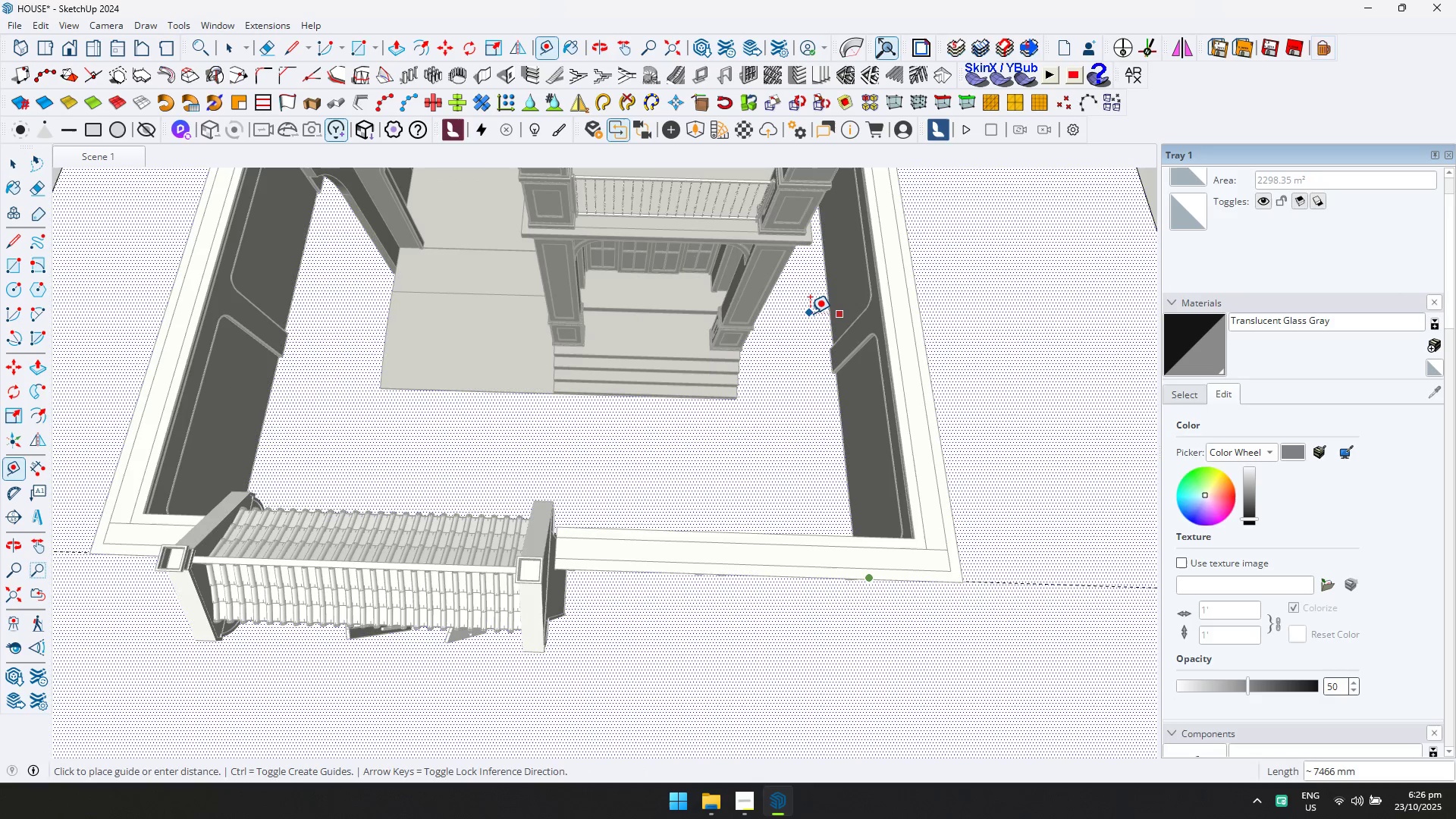 
key(ArrowRight)
 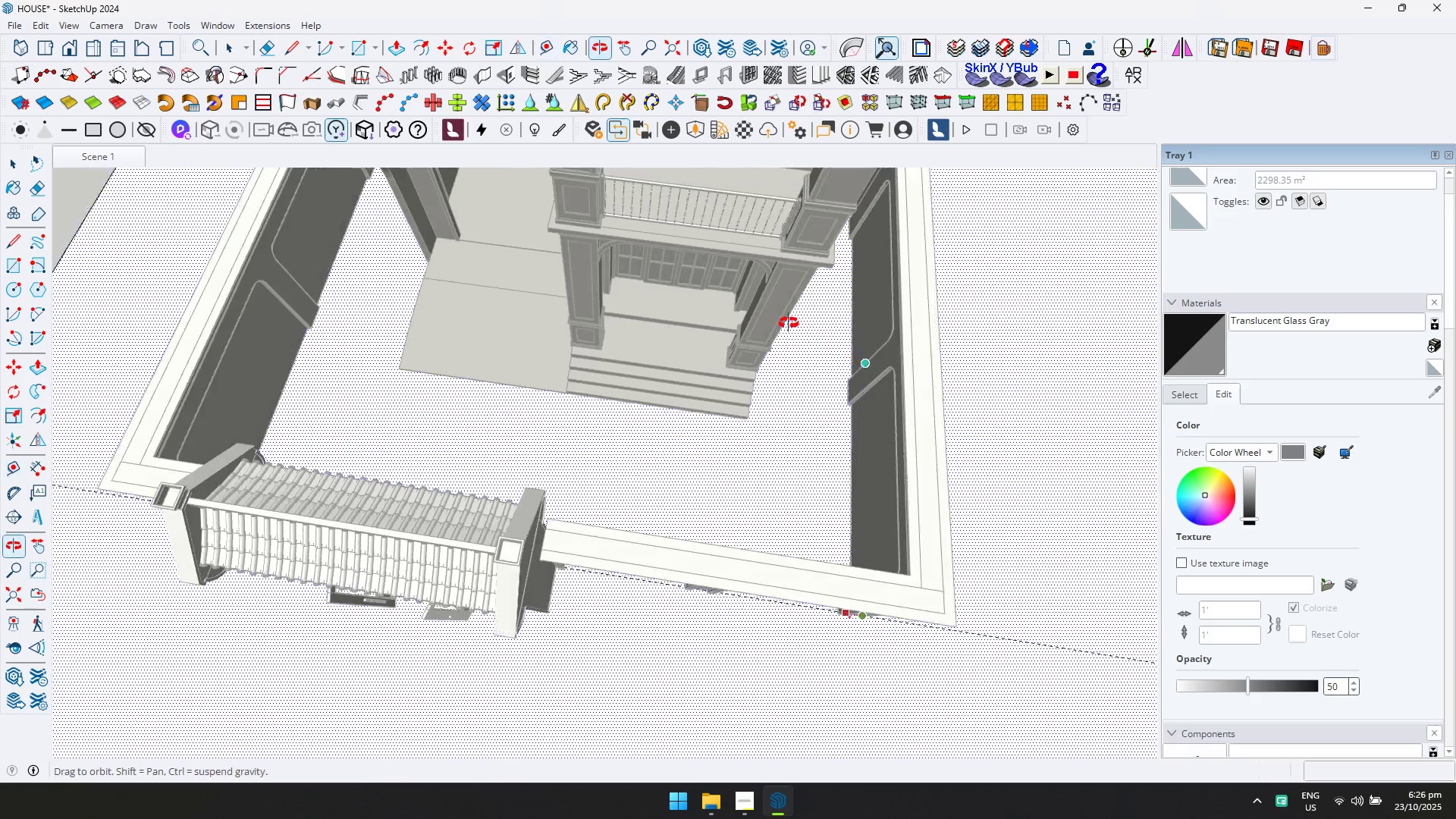 
key(ArrowLeft)
 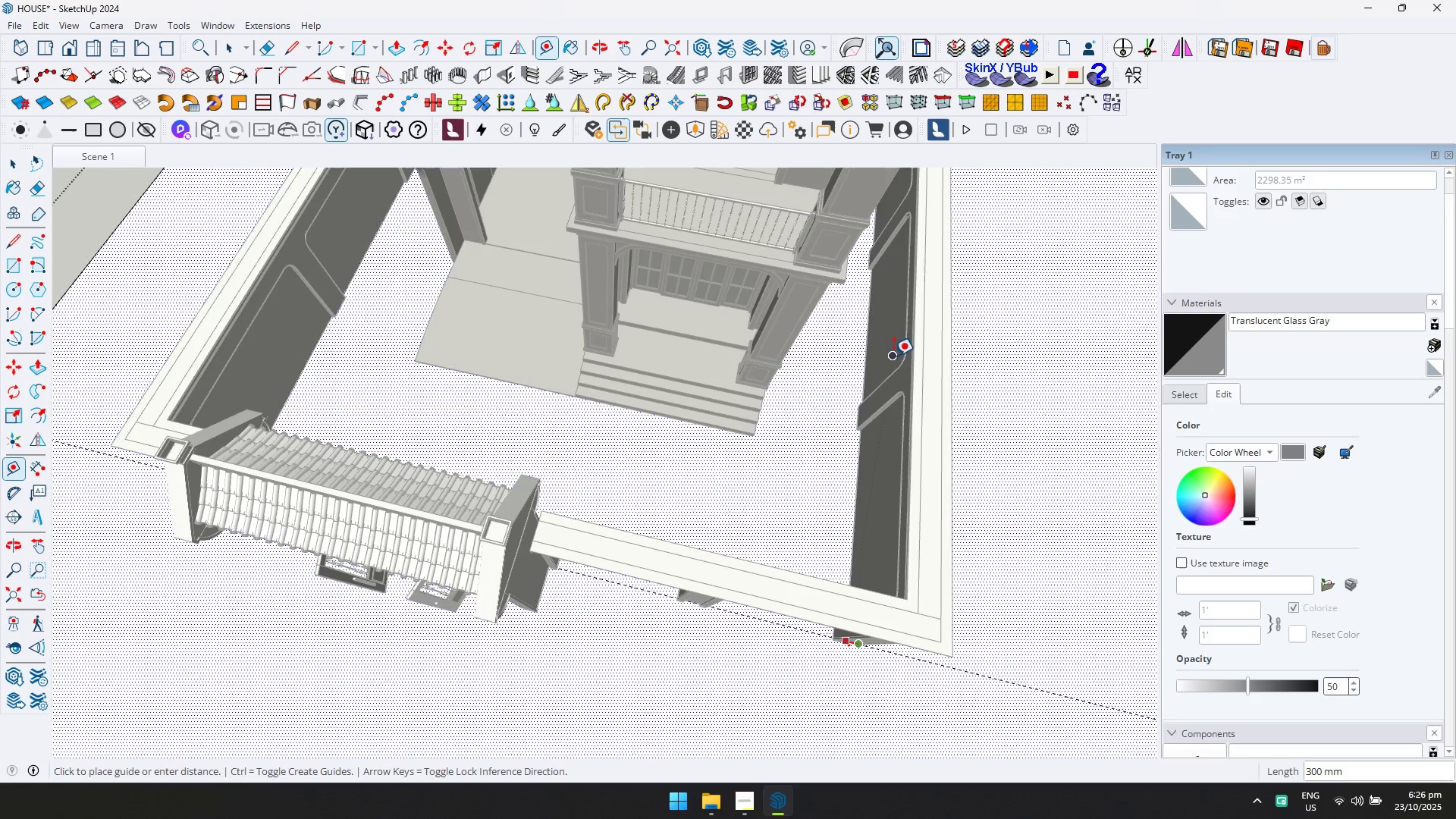 
key(ArrowUp)
 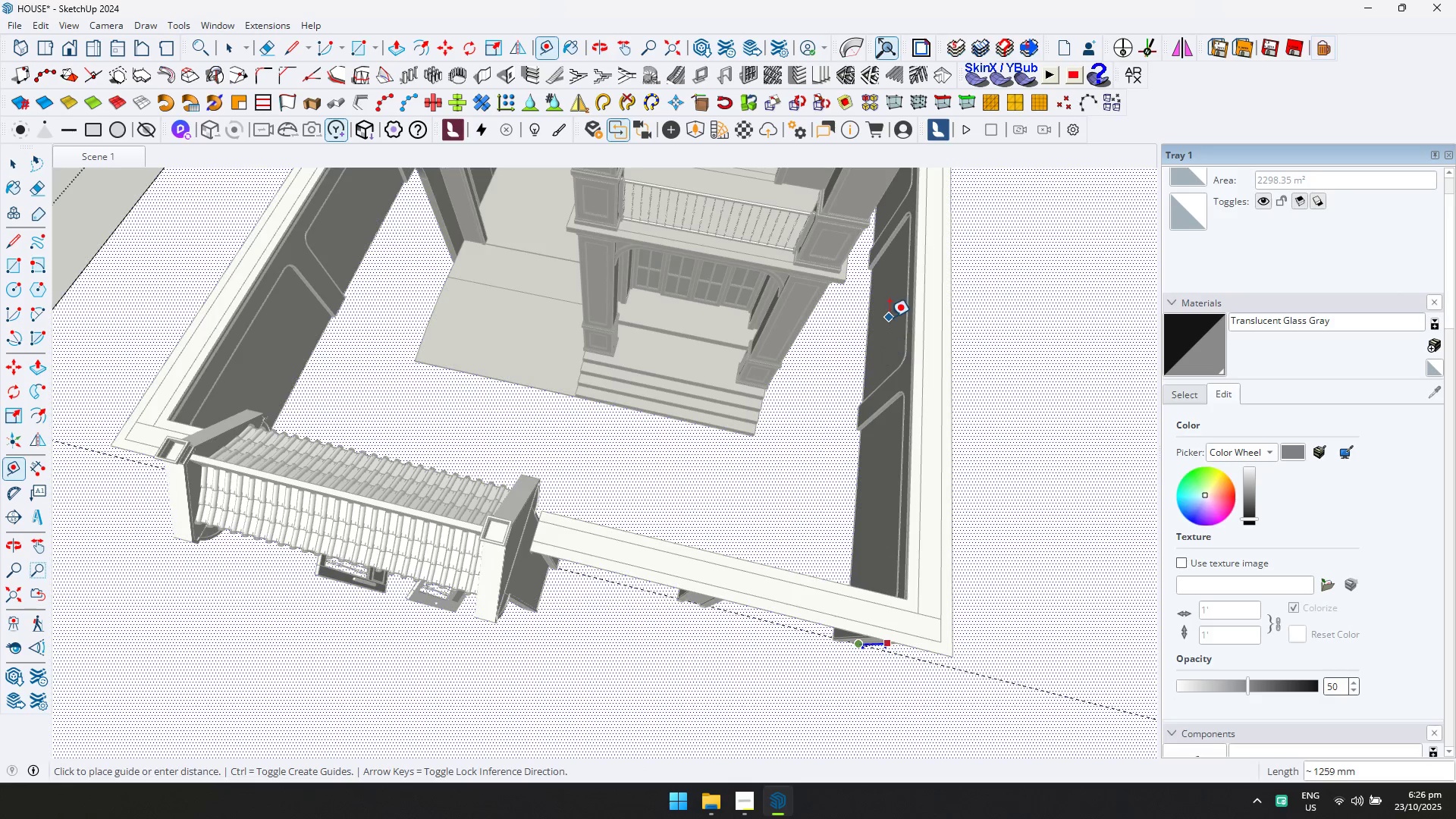 
key(ArrowLeft)
 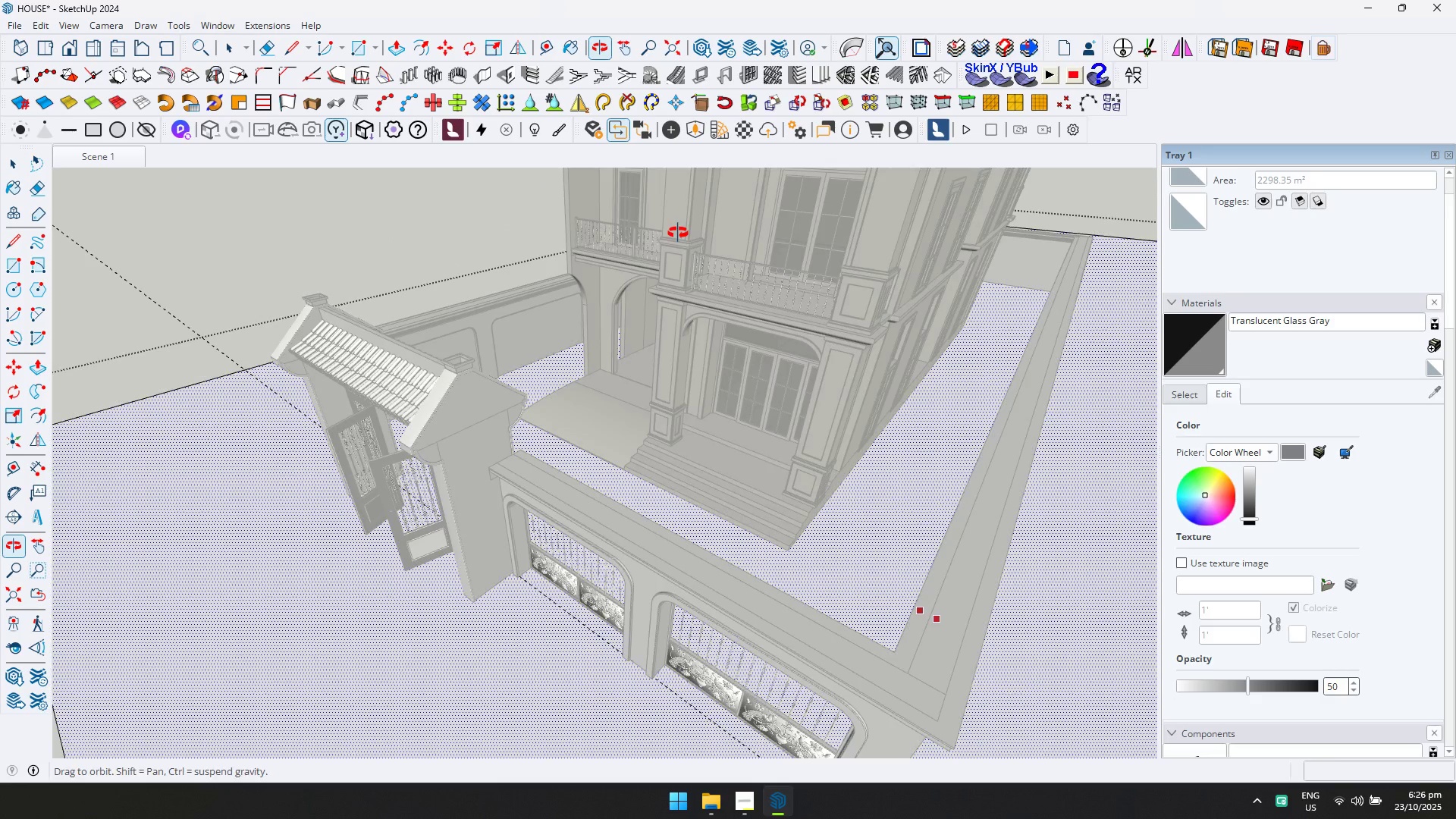 
scroll: coordinate [962, 706], scroll_direction: down, amount: 8.0
 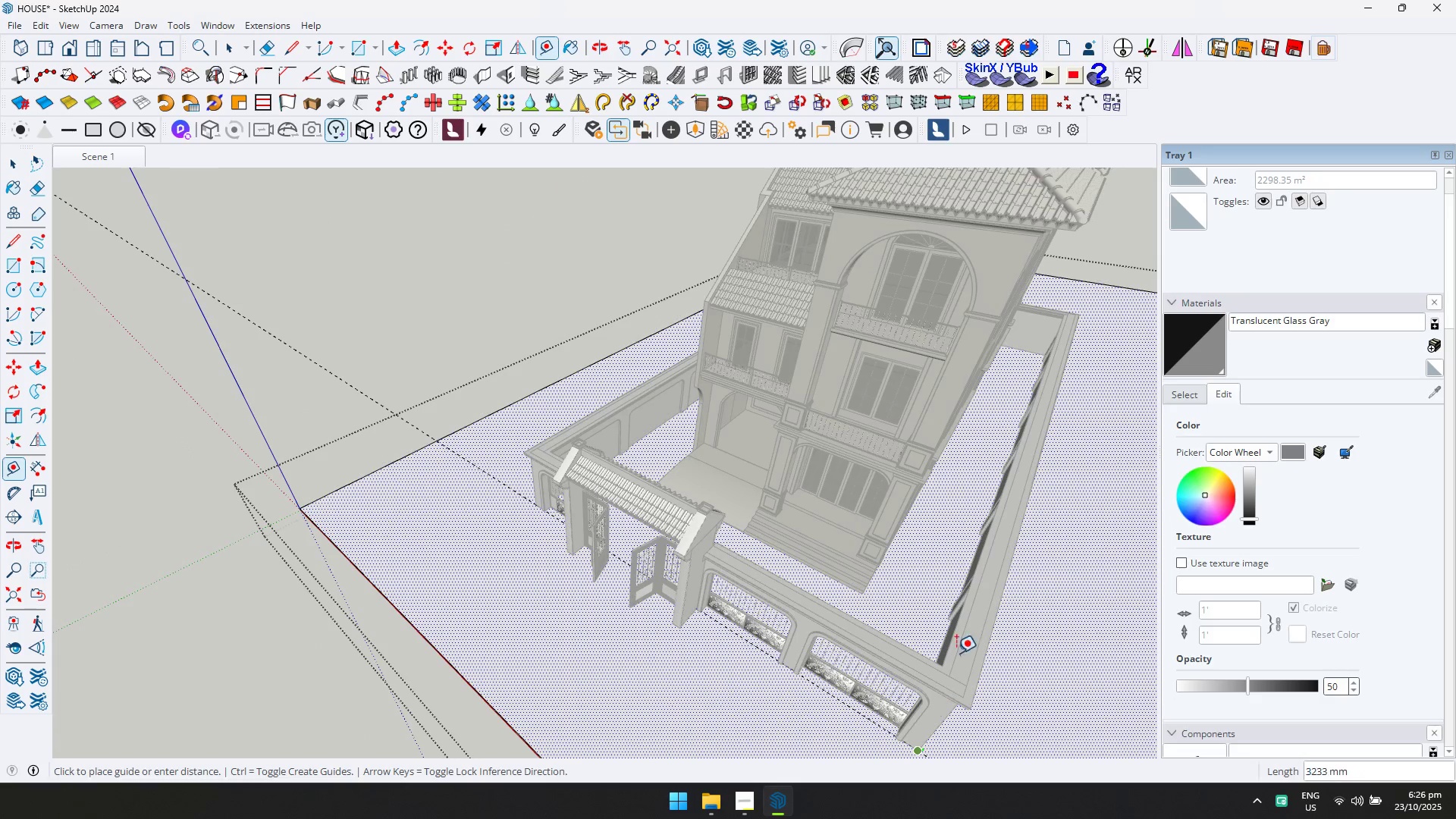 
scroll: coordinate [943, 566], scroll_direction: up, amount: 4.0
 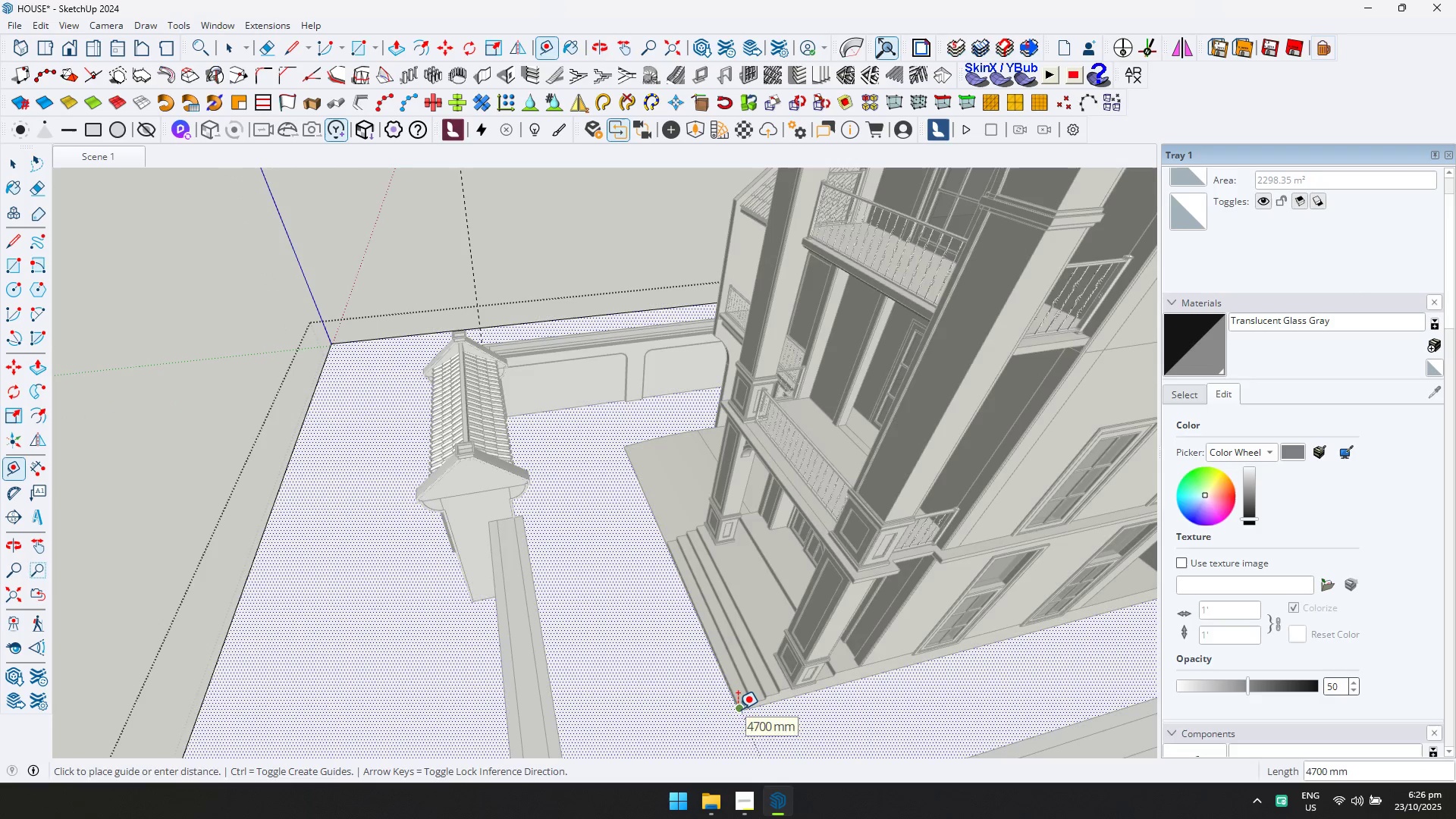 
scroll: coordinate [657, 538], scroll_direction: down, amount: 5.0
 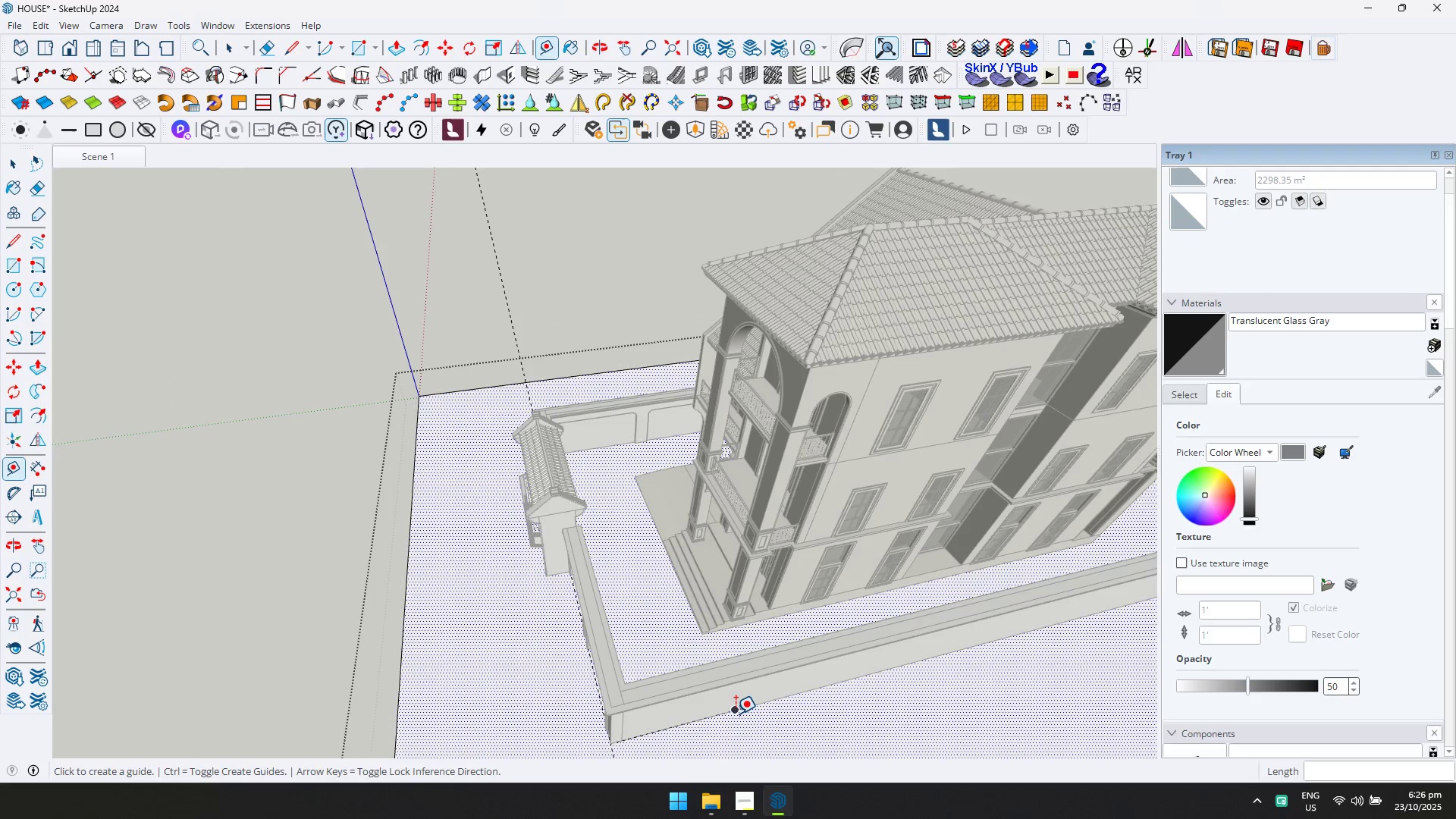 
key(ArrowLeft)
 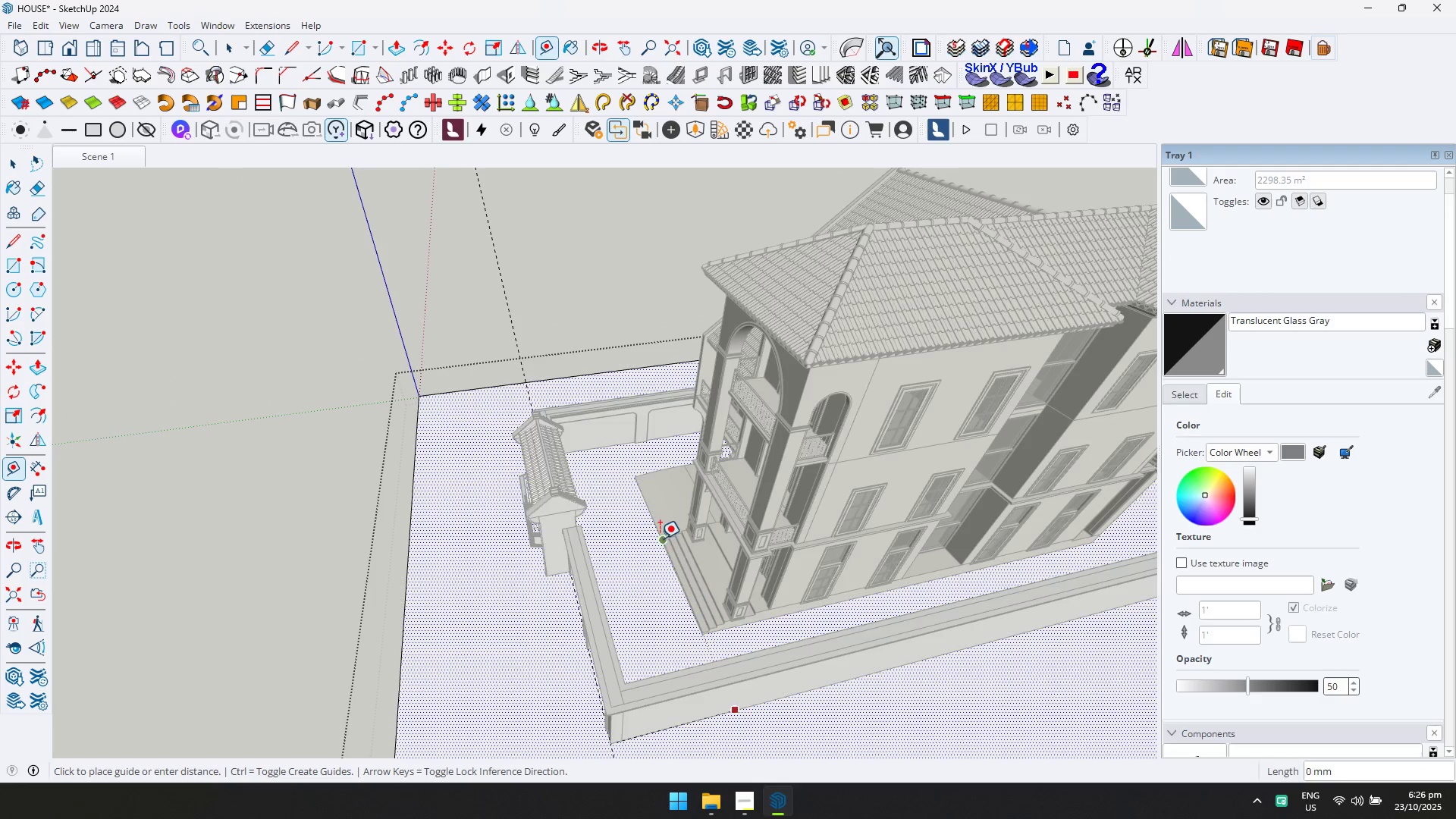 
key(ArrowRight)
 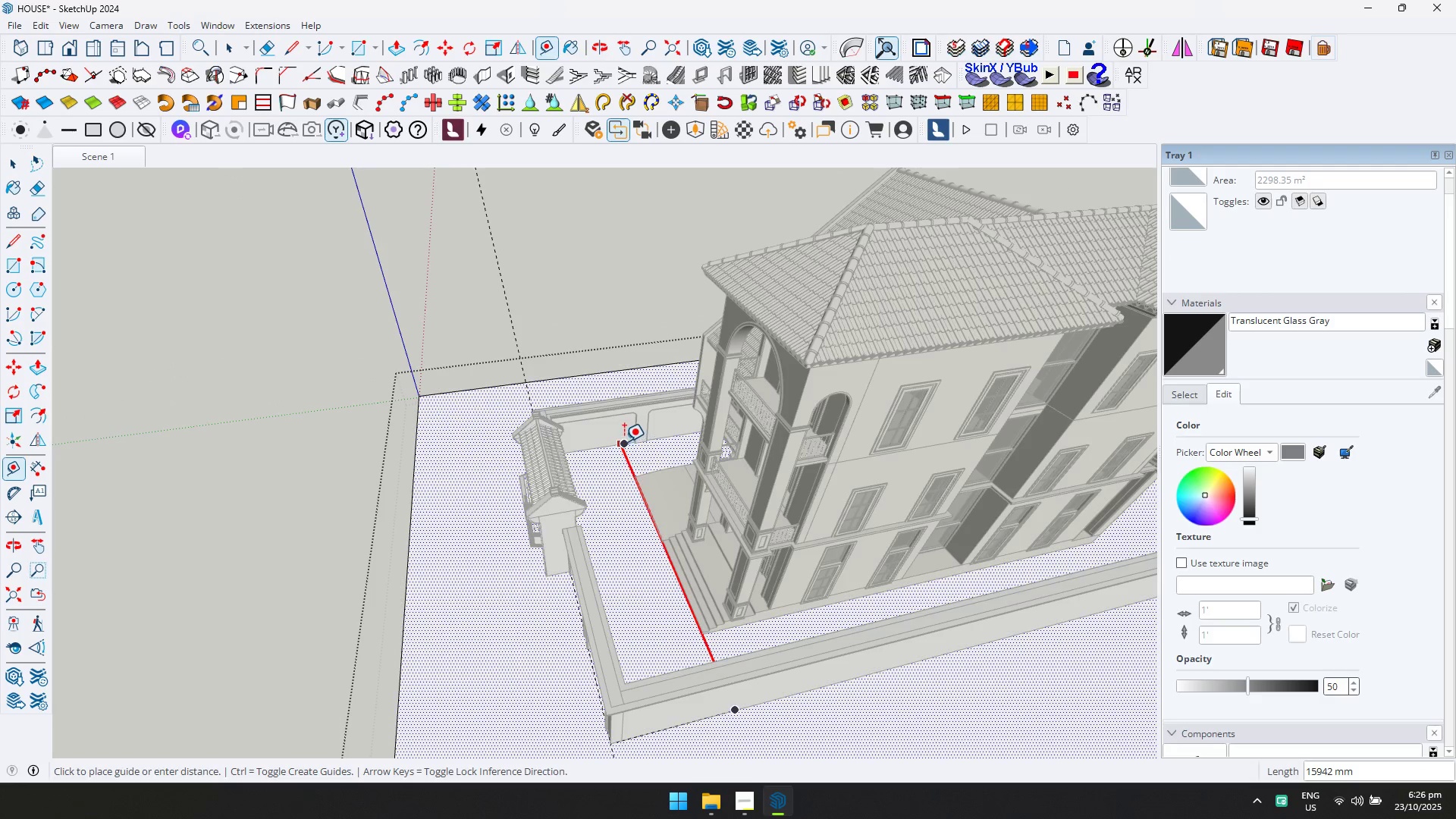 
left_click([624, 441])
 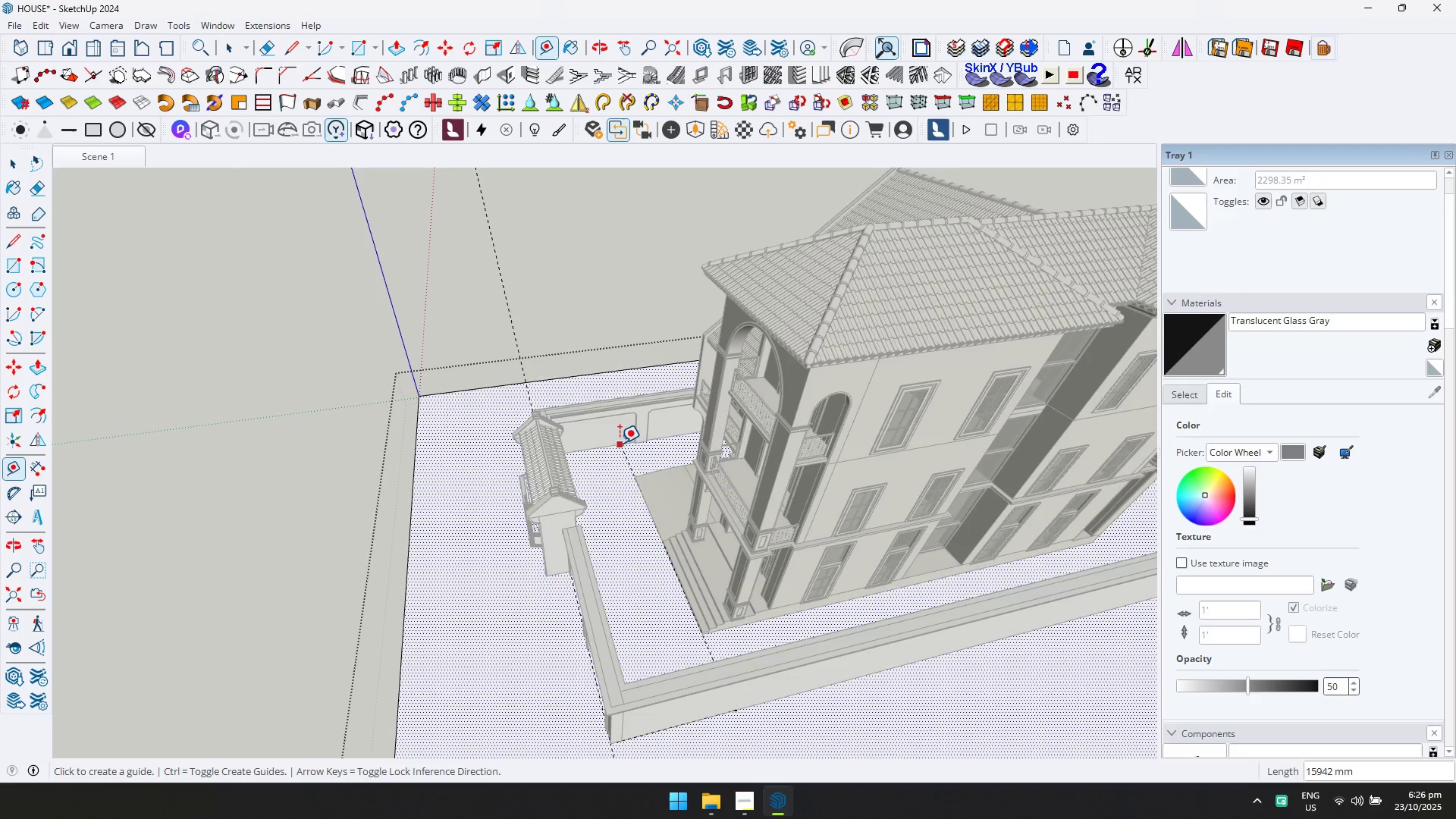 
scroll: coordinate [619, 445], scroll_direction: up, amount: 1.0
 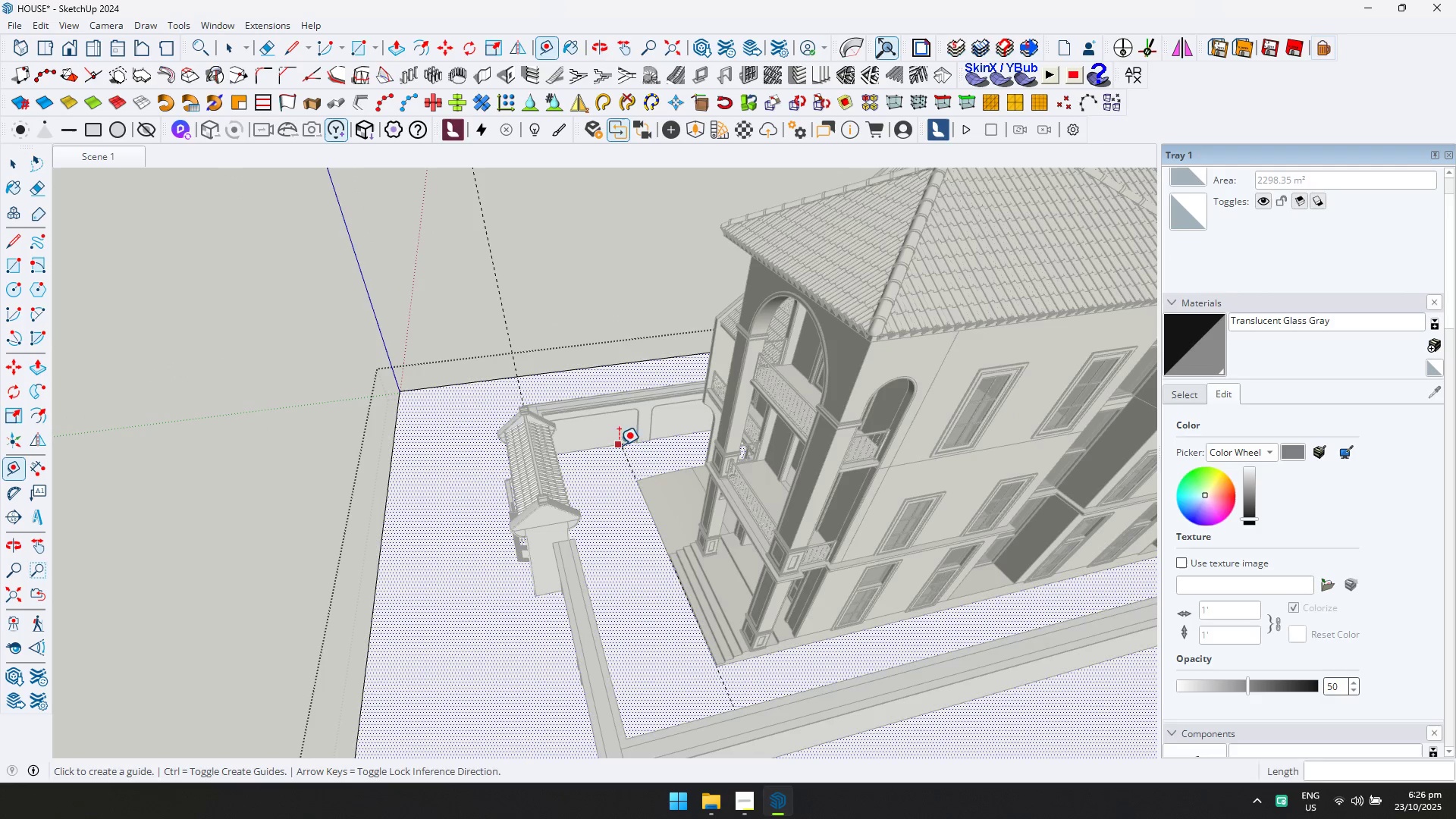 
key(R)
 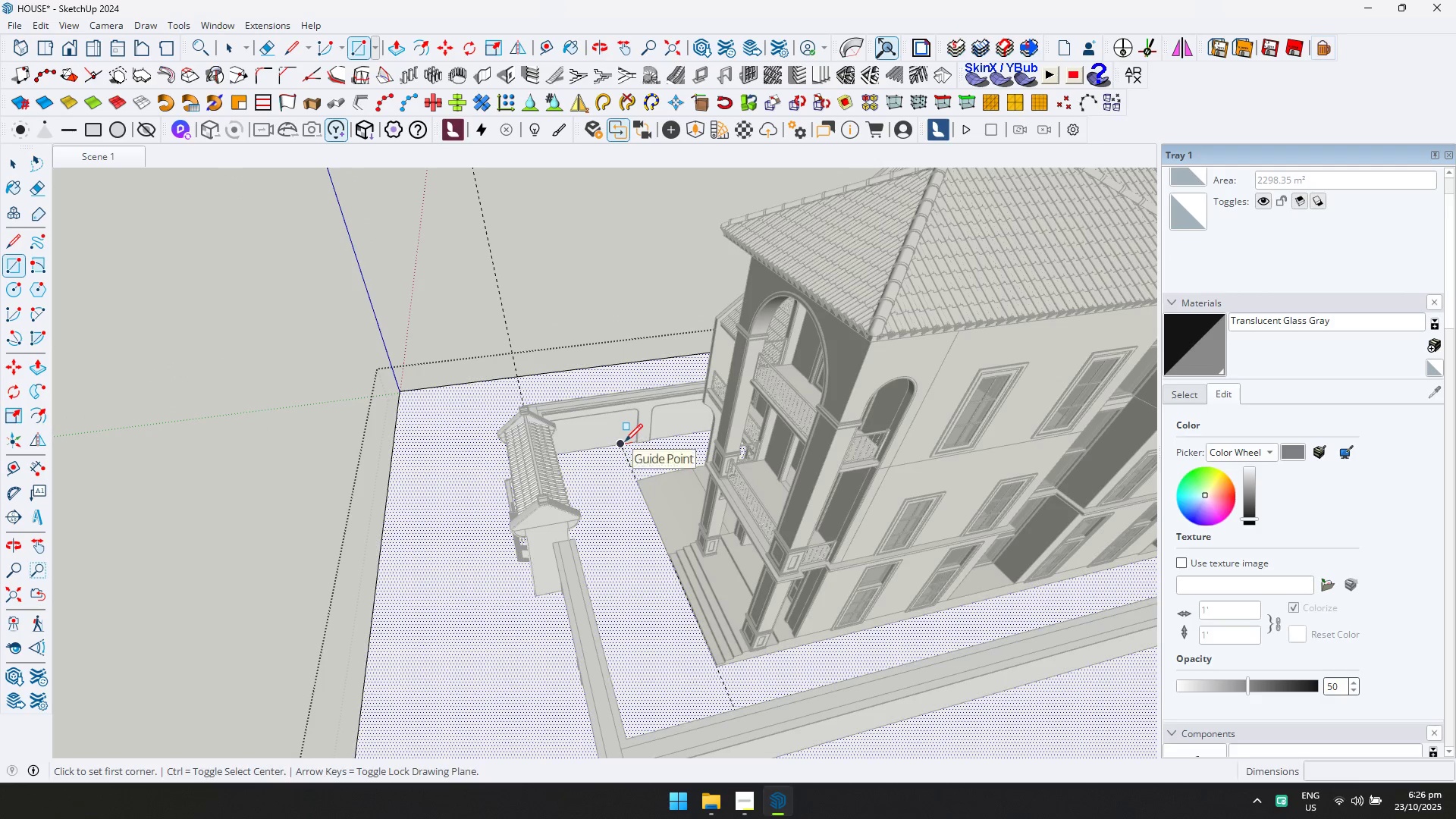 
hold_key(key=ShiftLeft, duration=0.37)
 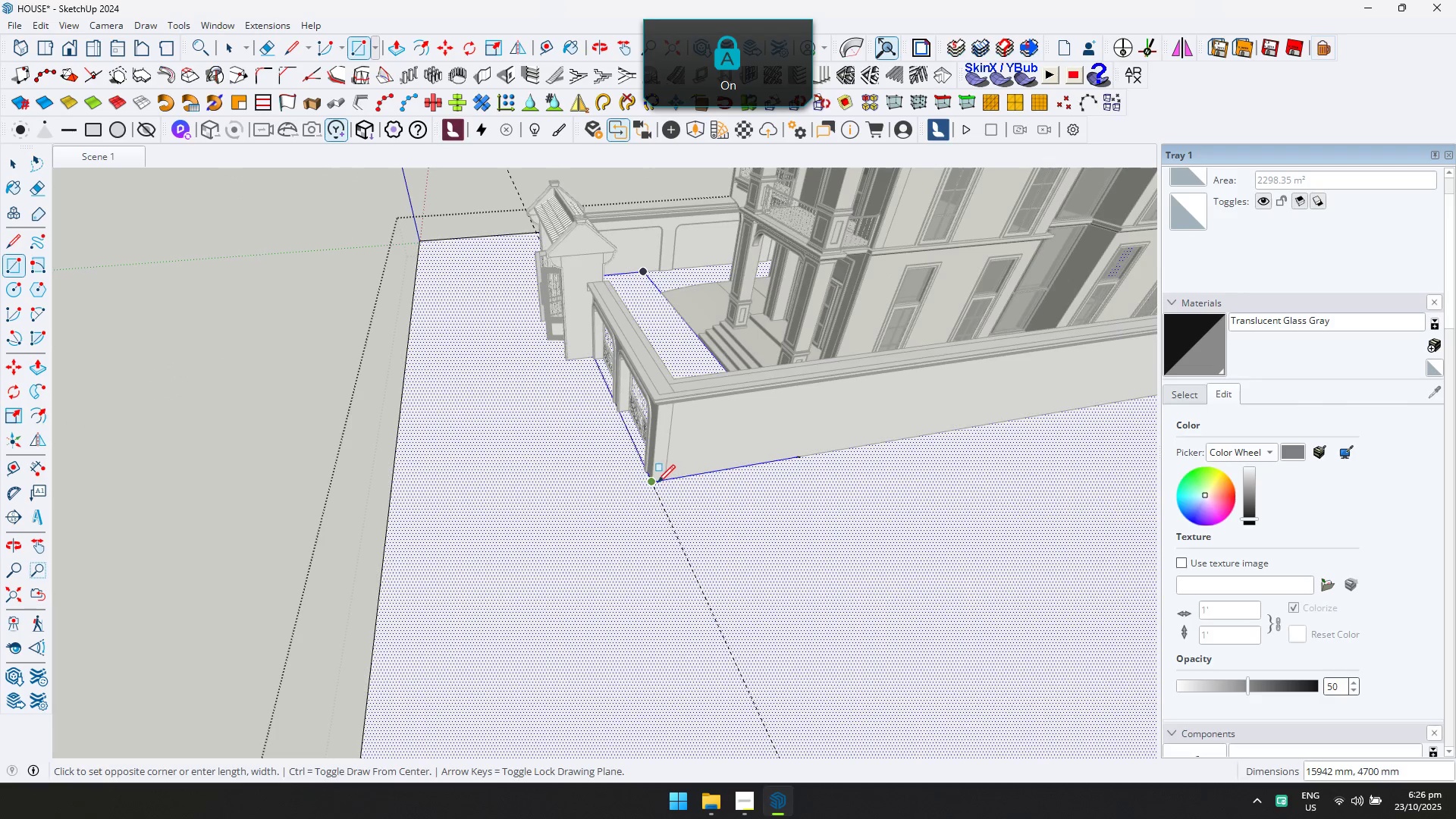 
hold_key(key=CapsLock, duration=0.33)
 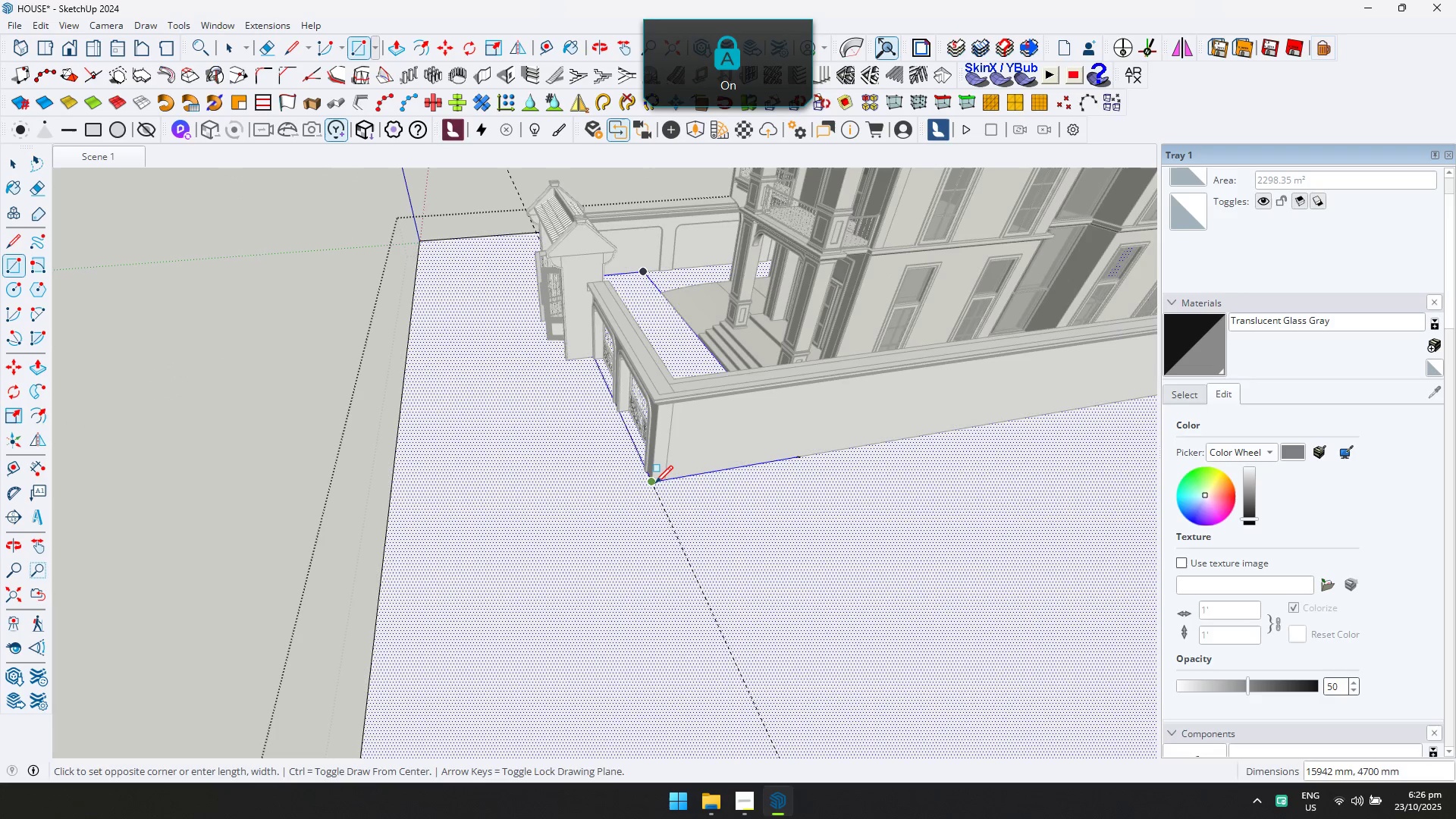 
left_click([655, 483])
 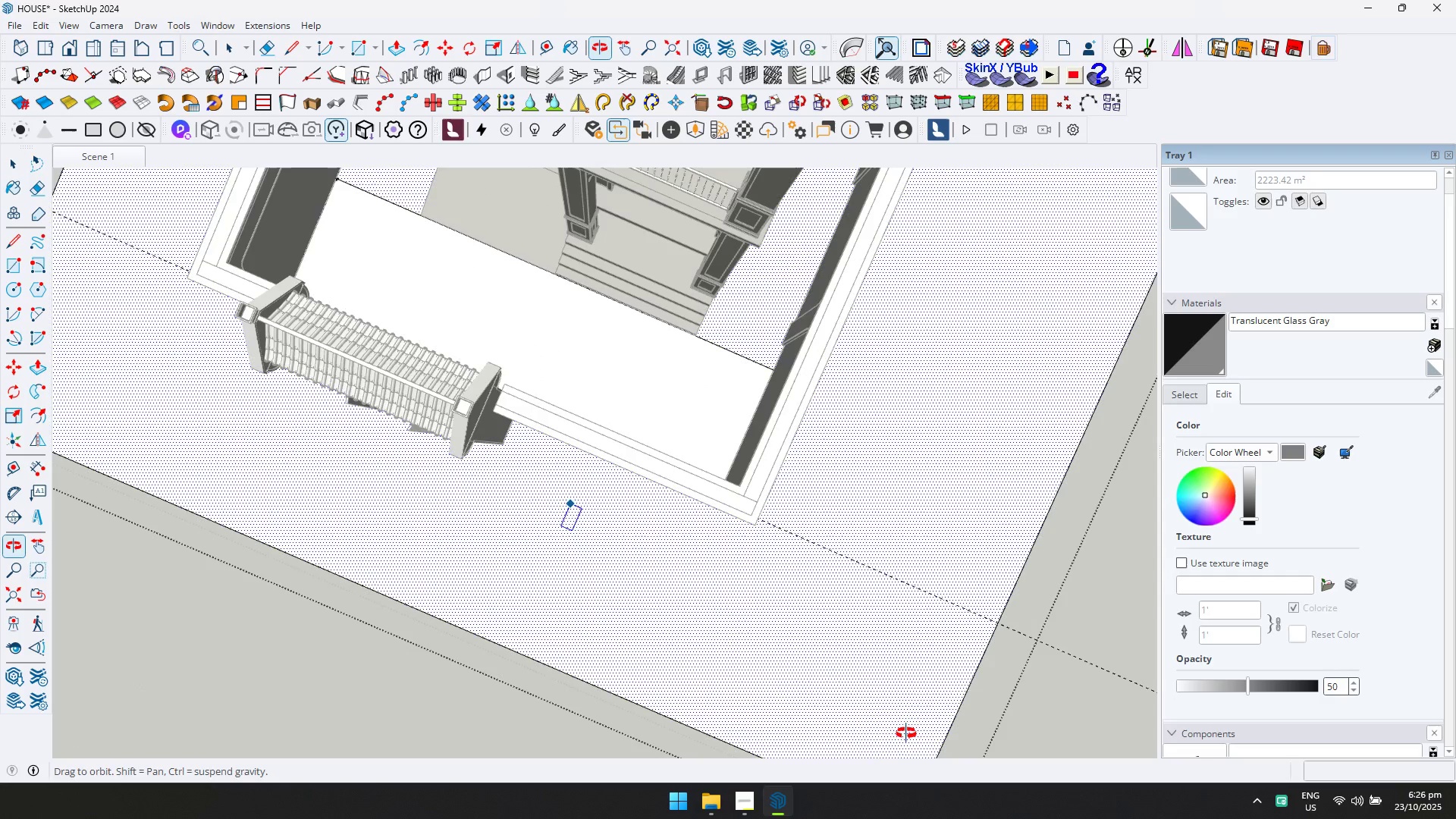 
type(DTD600)
 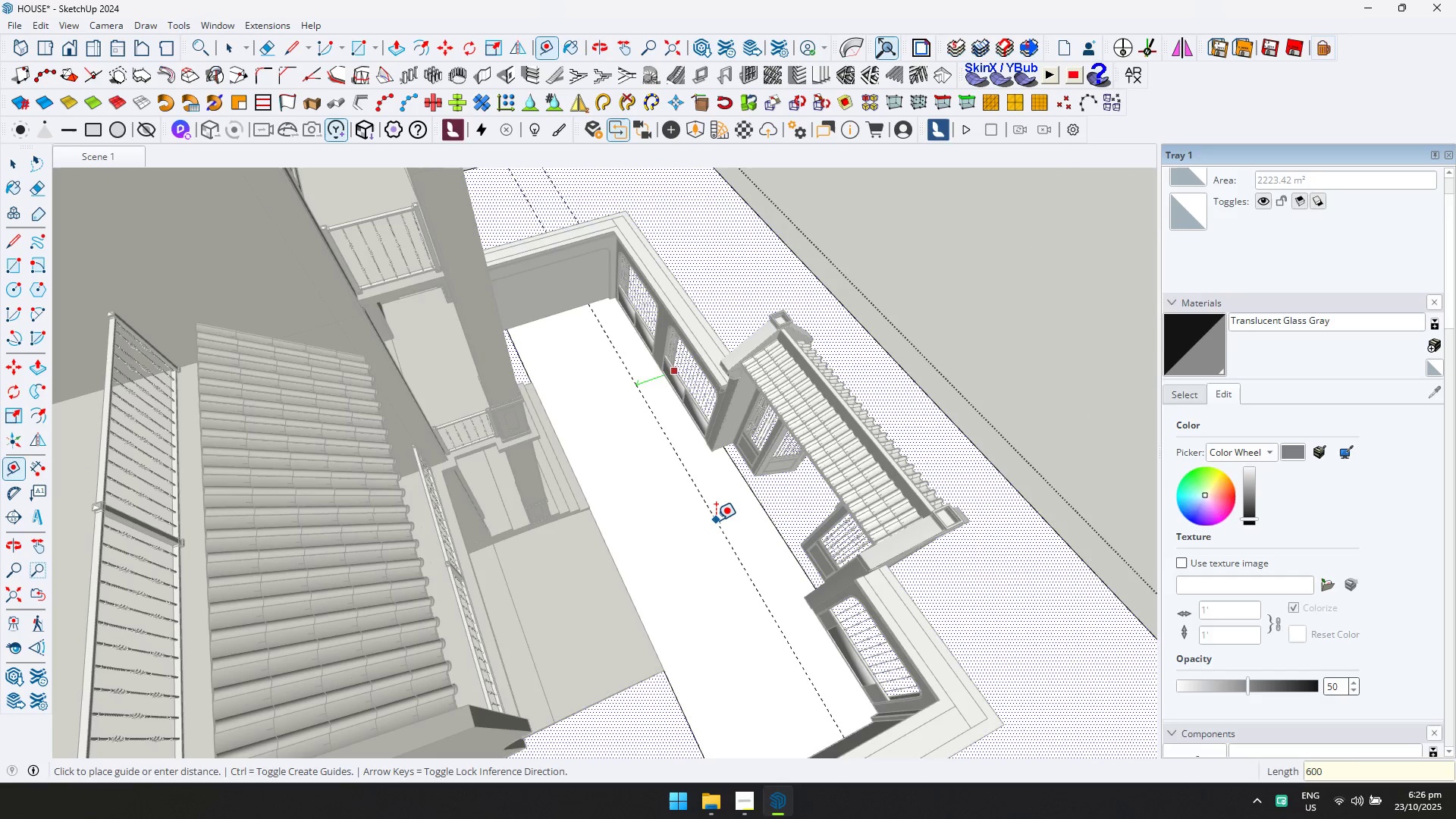 
key(Enter)
 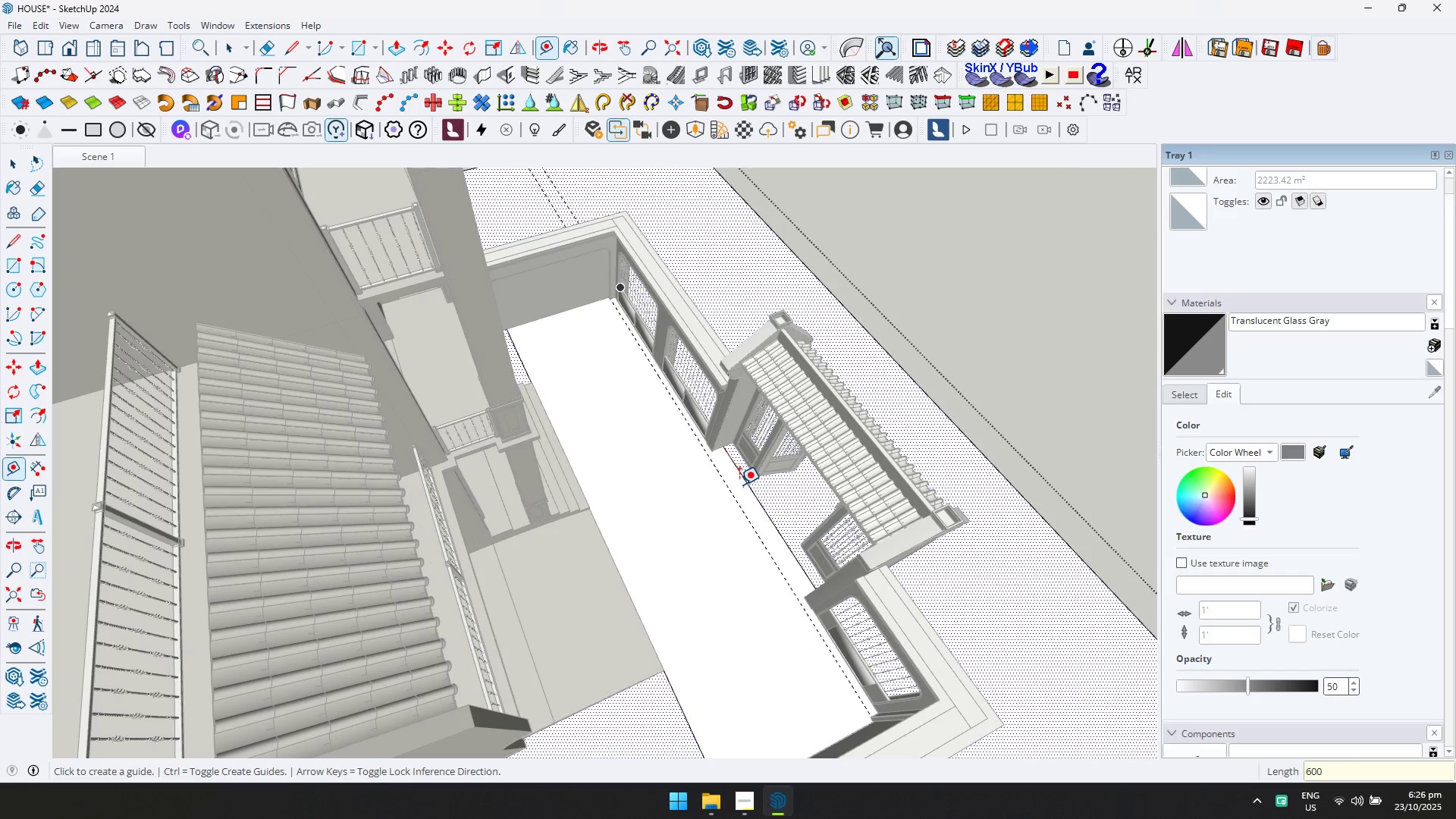 
left_click_drag(start_coordinate=[749, 485], to_coordinate=[745, 487])
 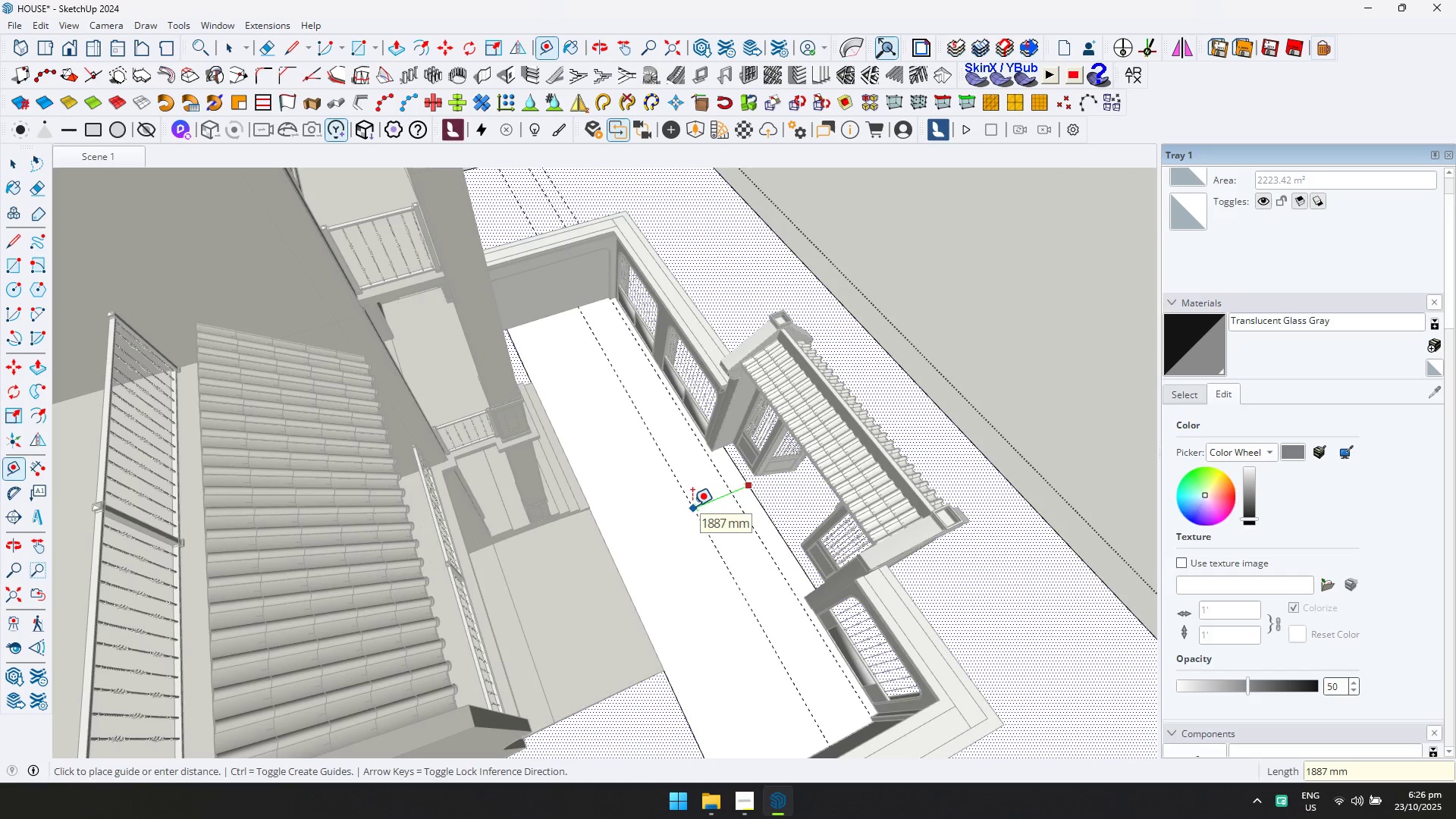 
type(1000)
 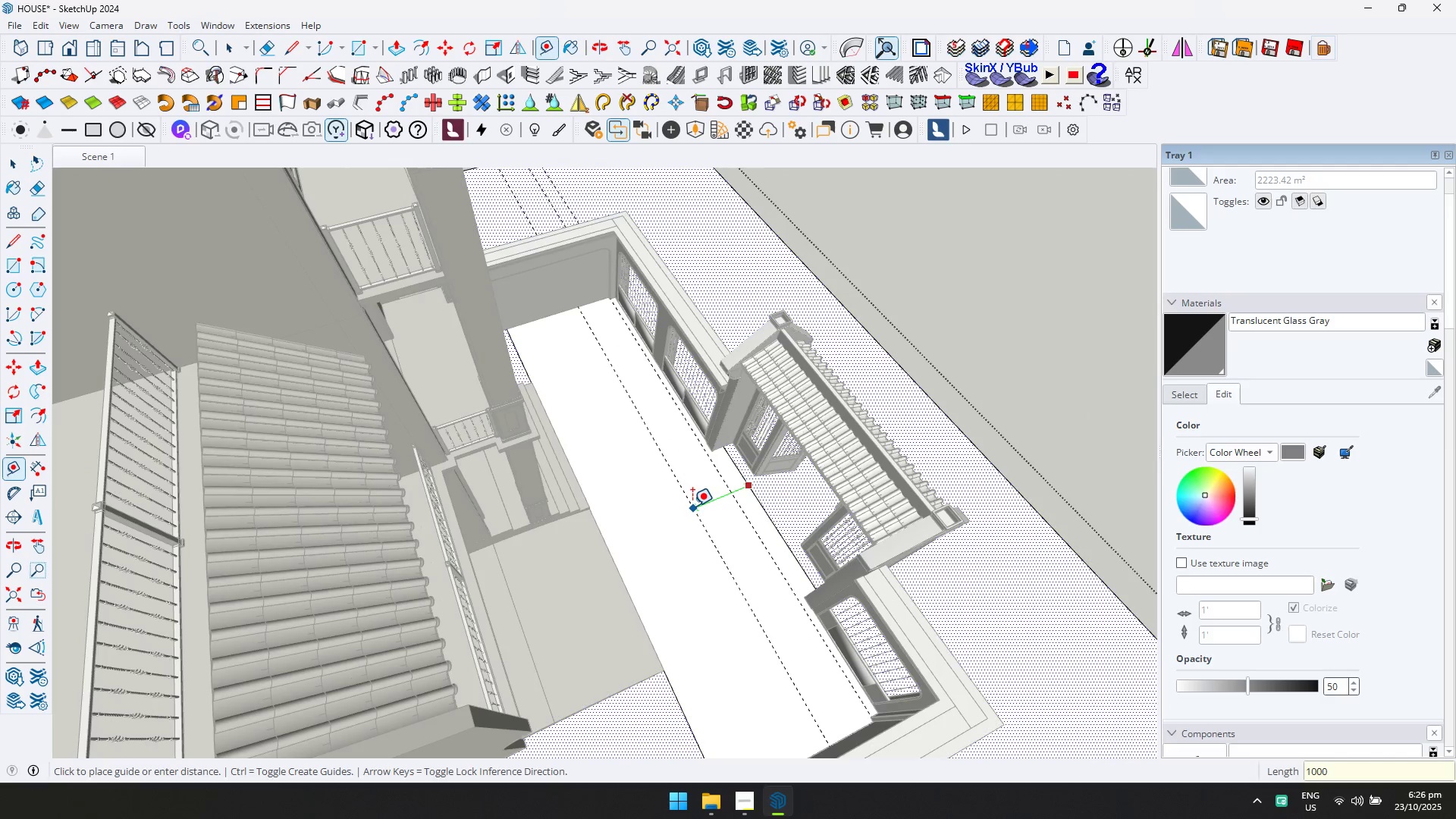 
key(Enter)
 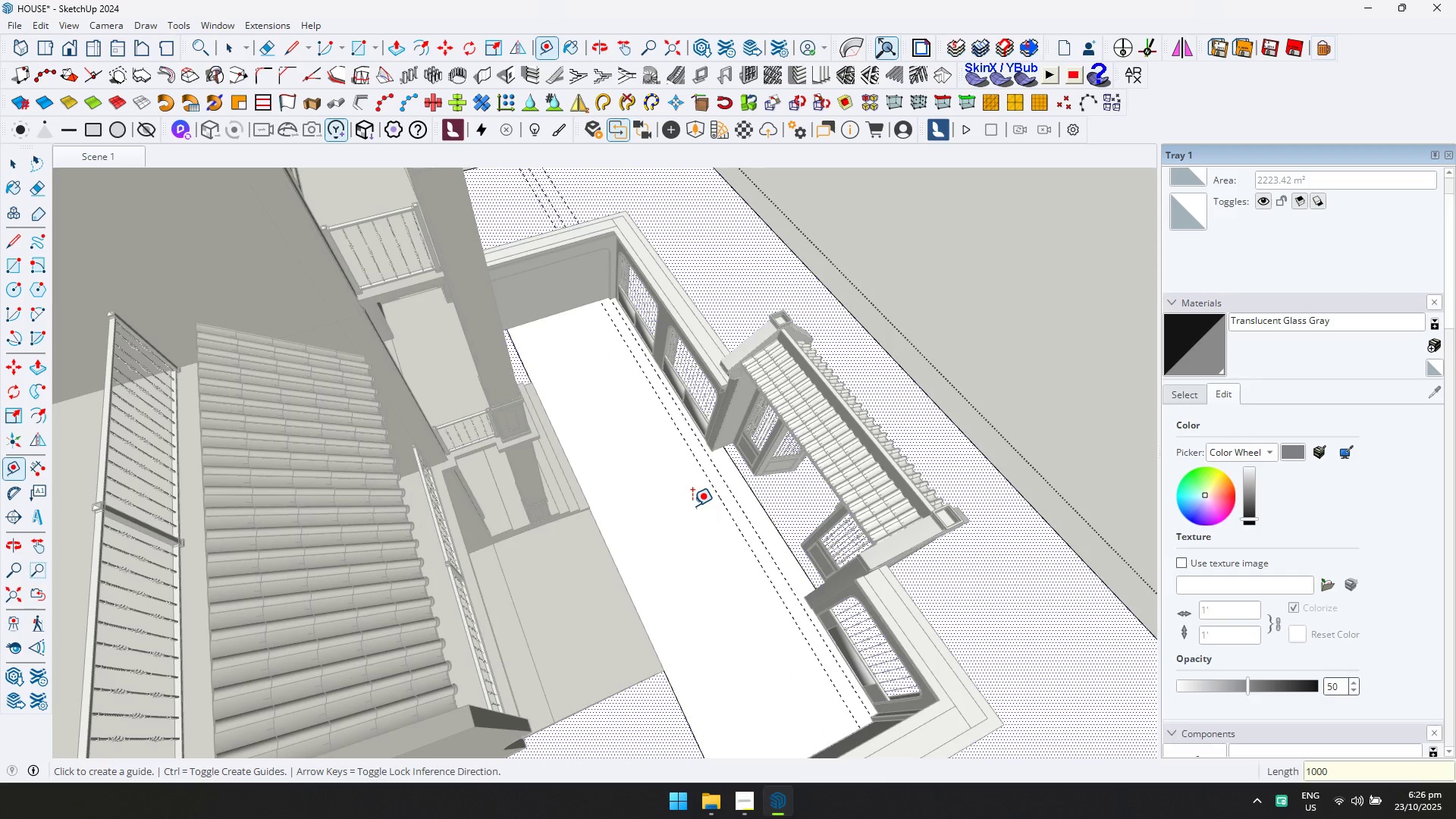 
key(L)
 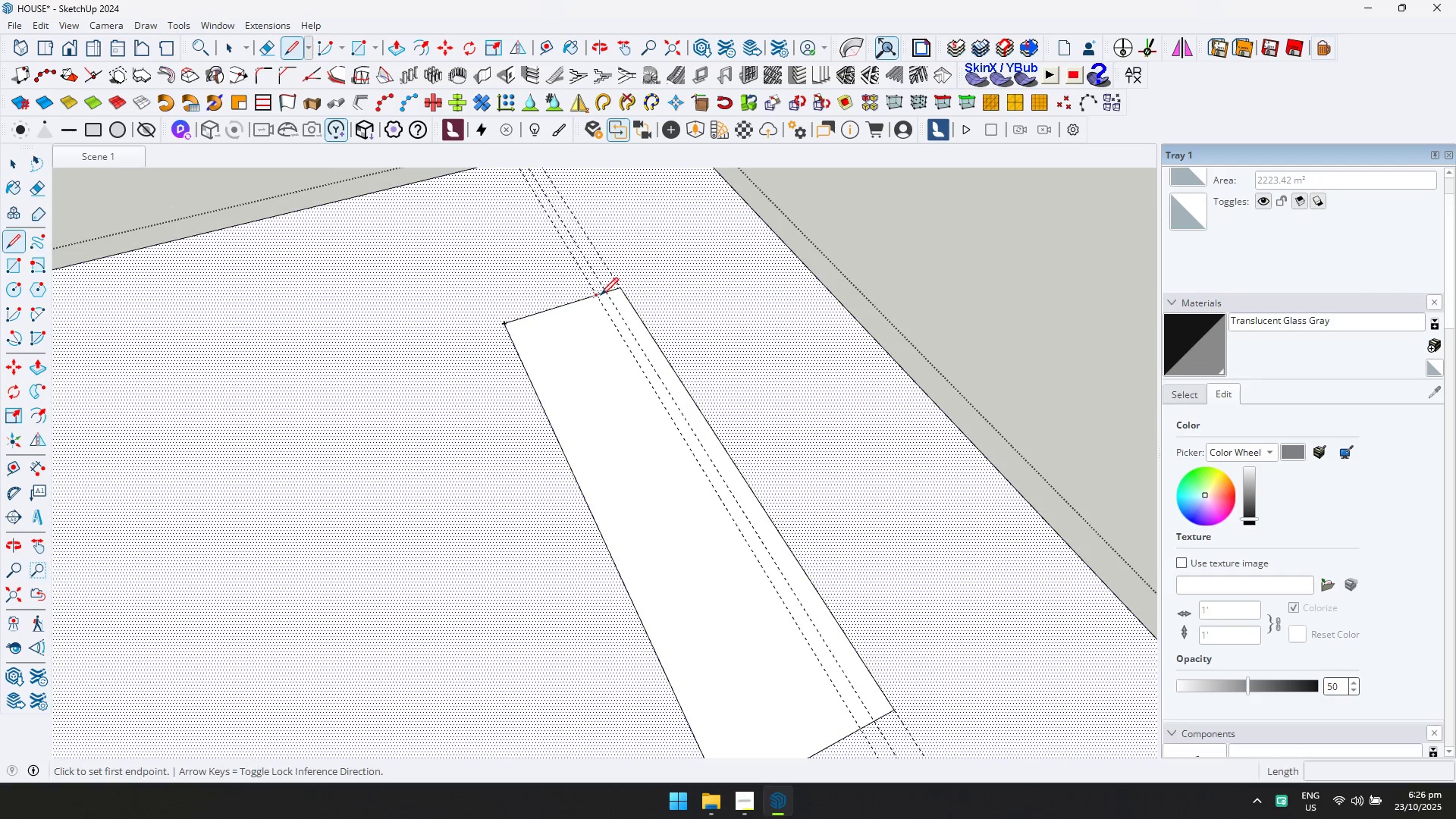 
left_click([600, 295])
 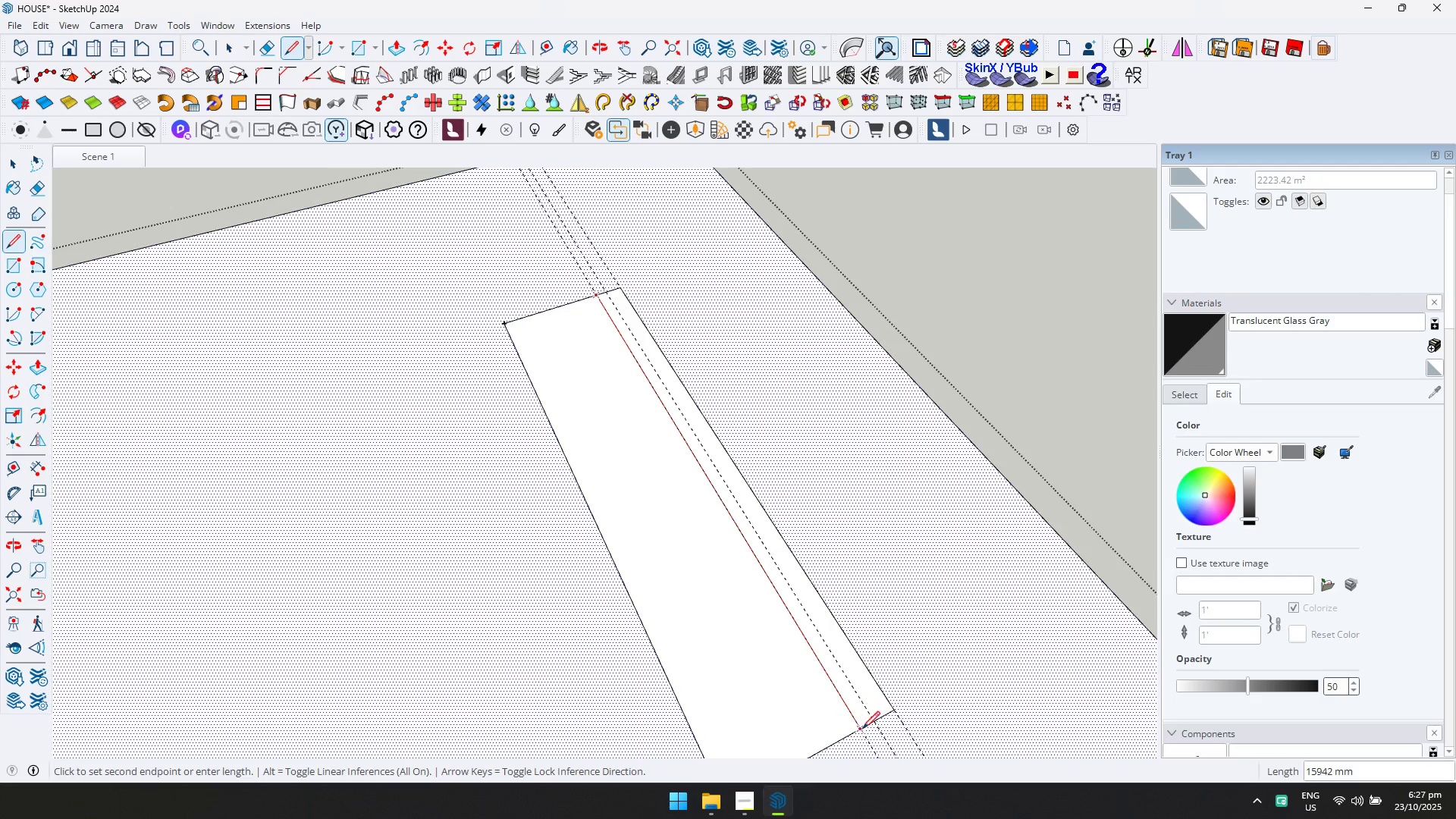 
type(E!LD)
key(Escape)
key(Escape)
 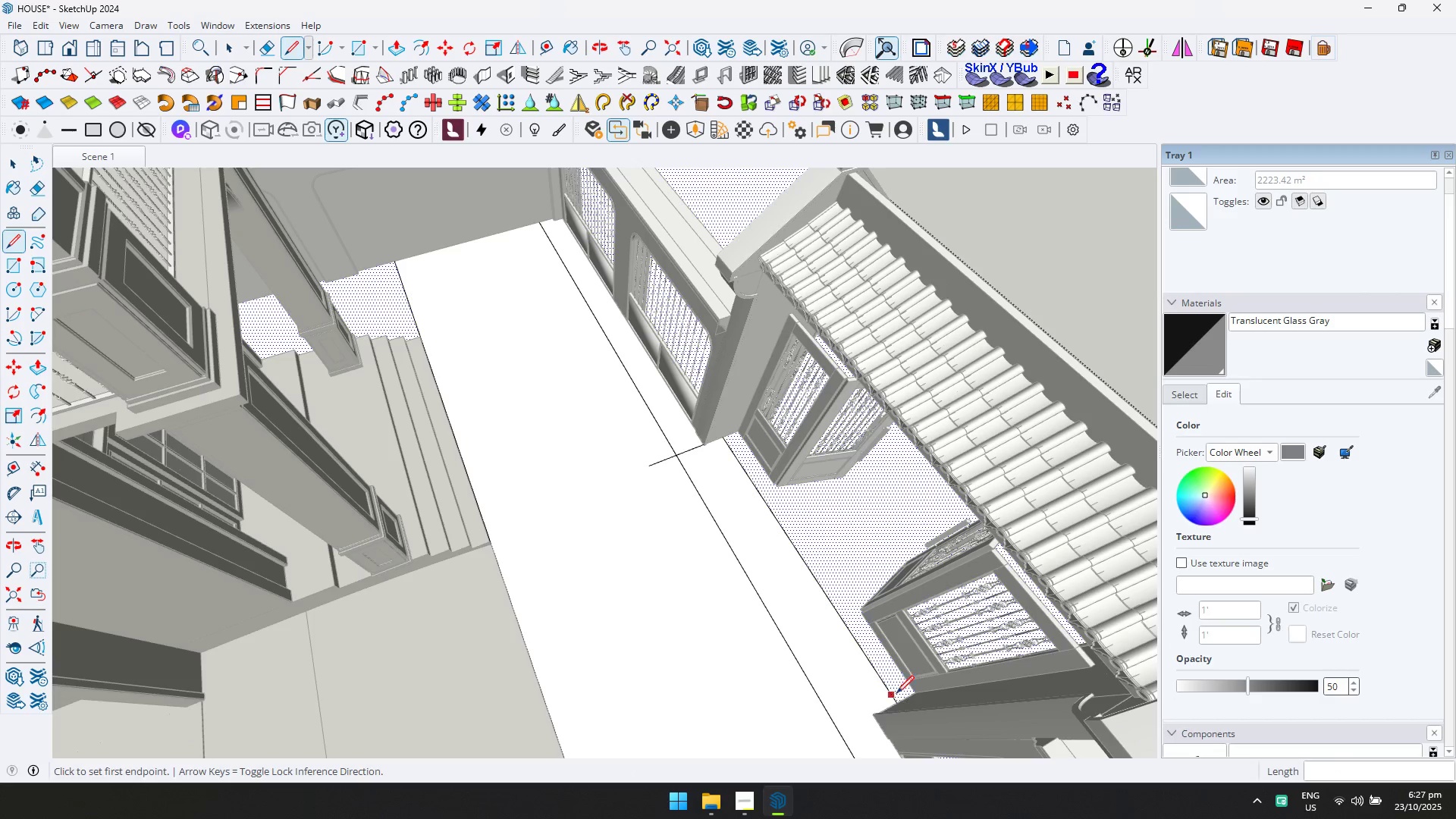 
scroll: coordinate [730, 446], scroll_direction: up, amount: 5.0
 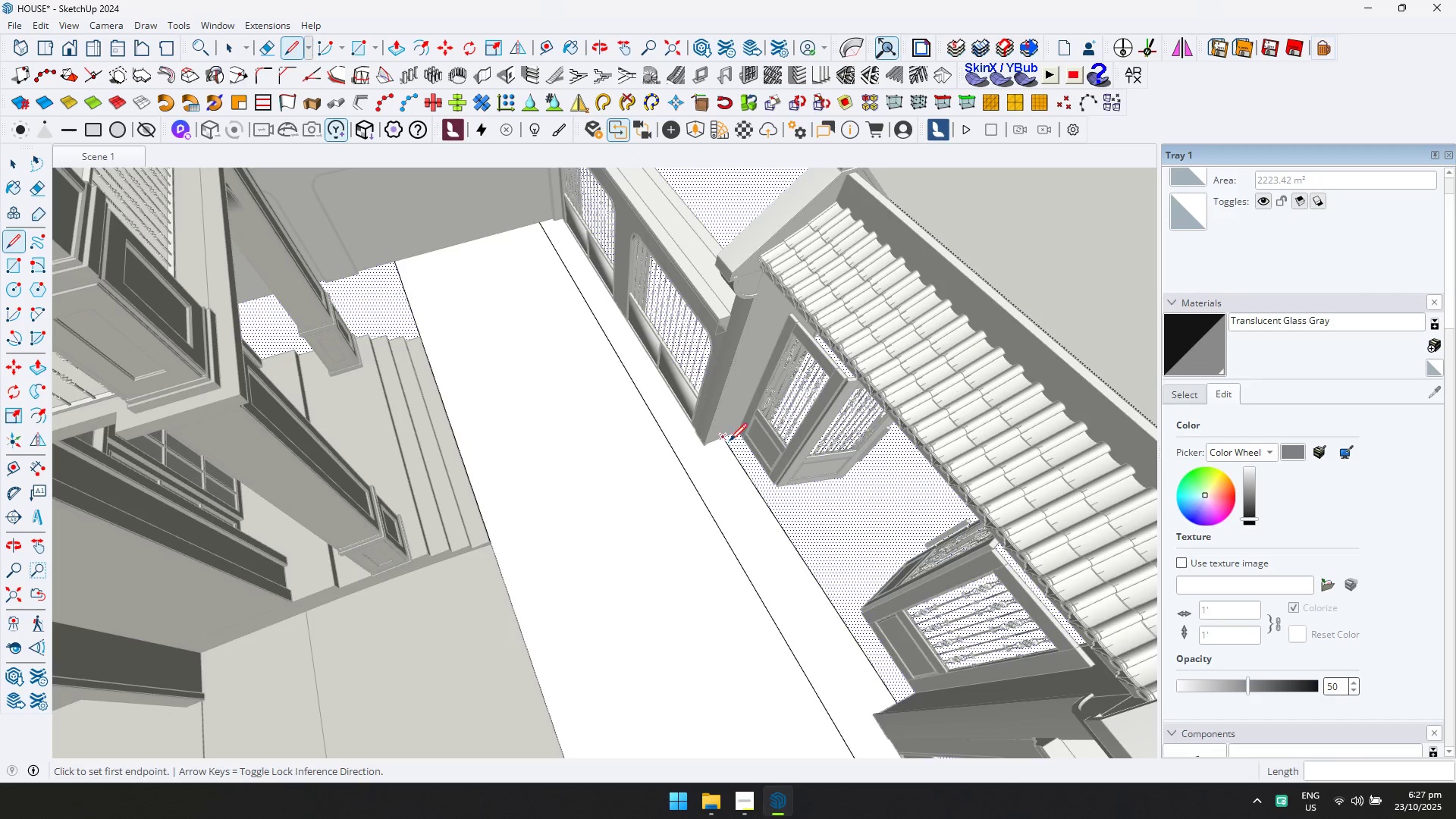 
left_click_drag(start_coordinate=[726, 438], to_coordinate=[721, 438])
 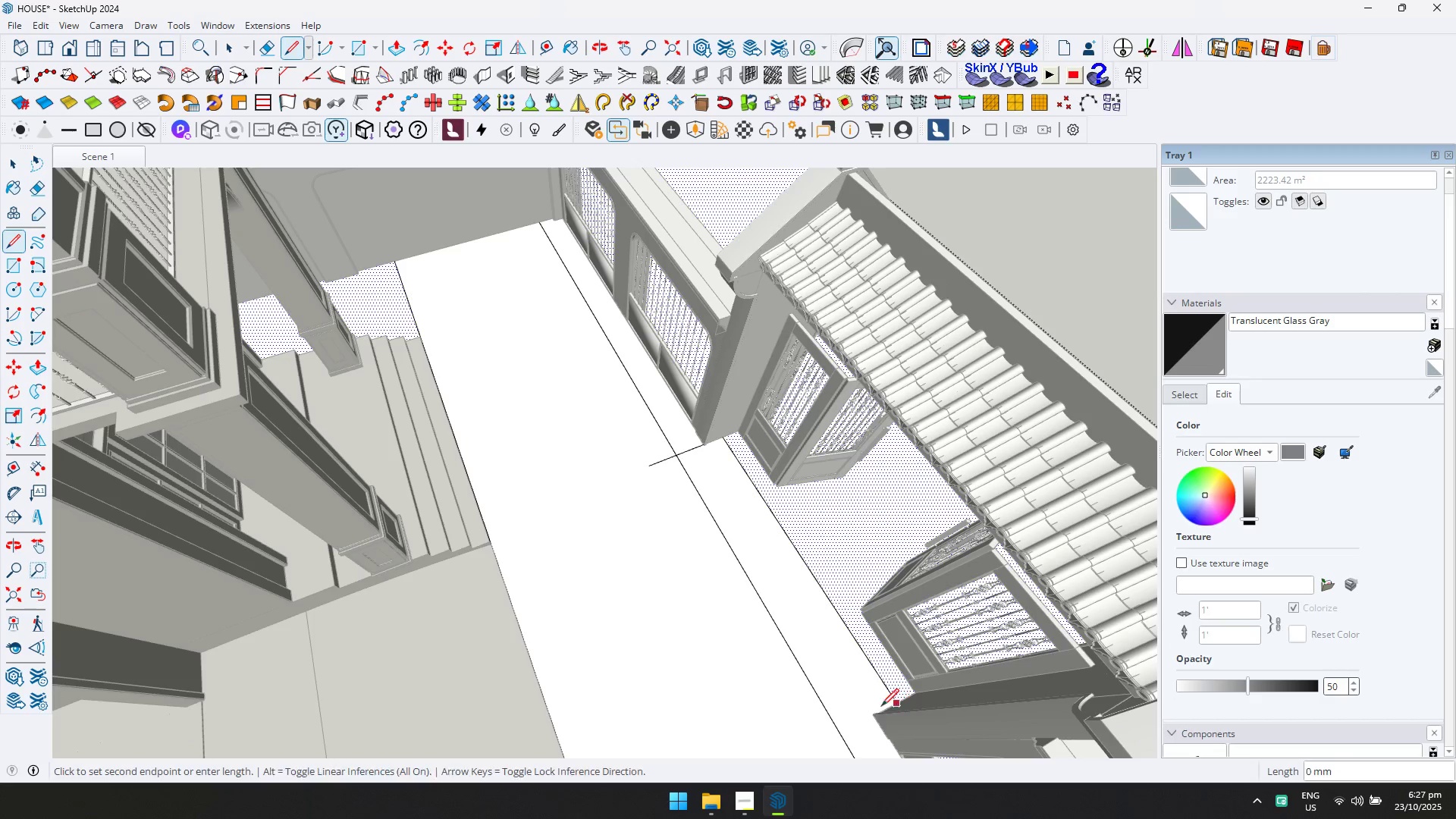 
left_click([817, 749])
 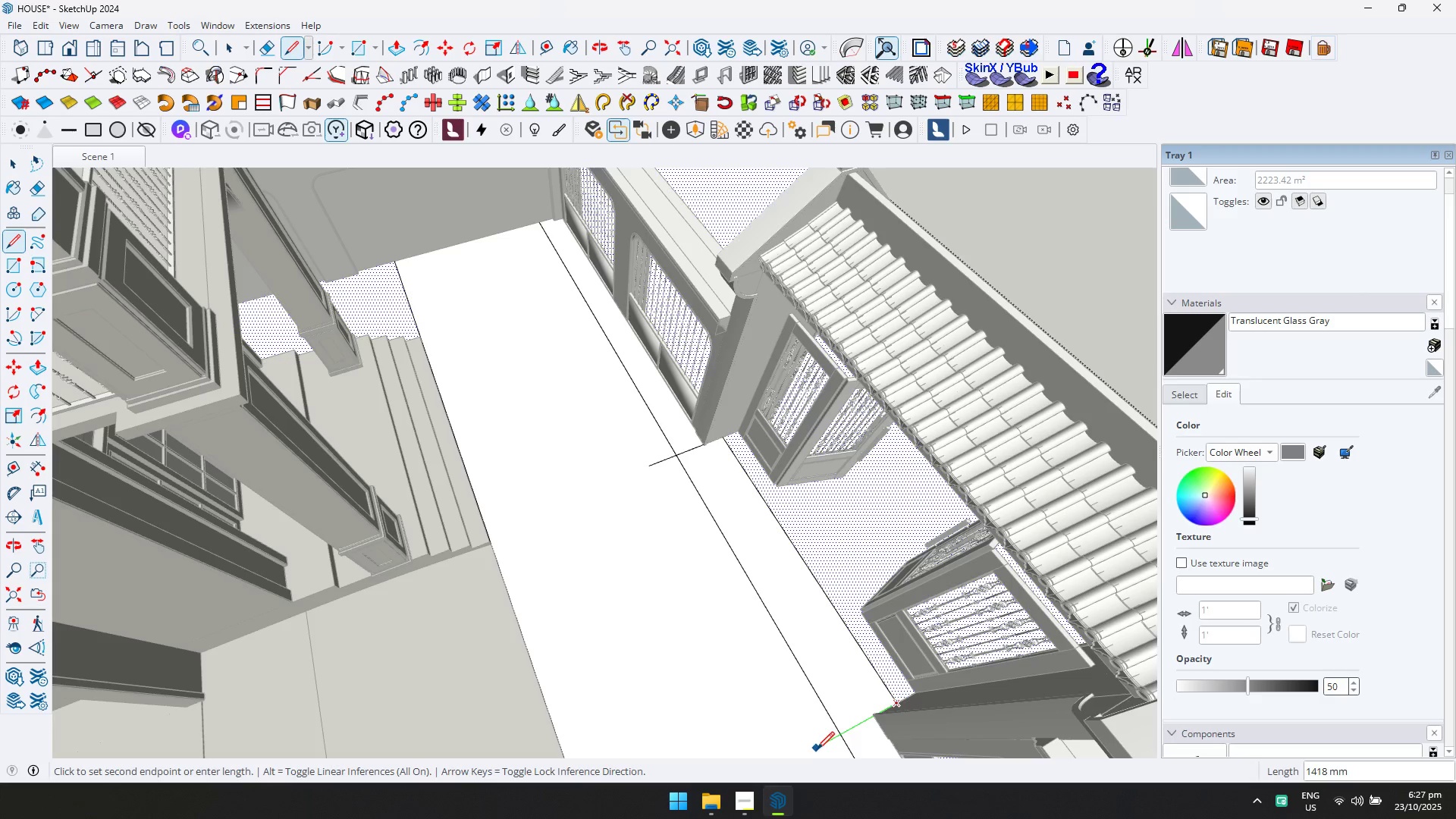 
key(E)
 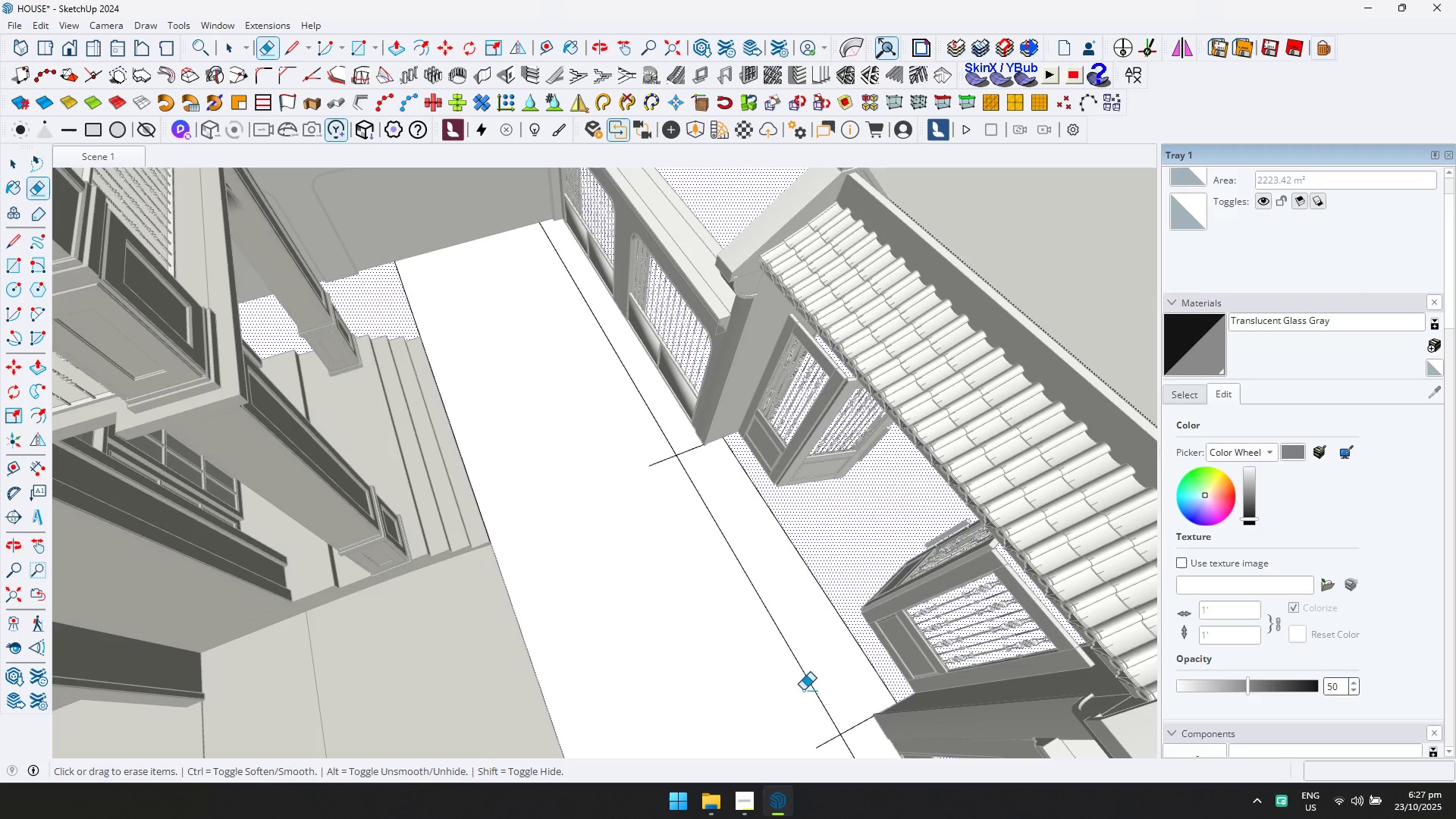 
triple_click([804, 673])
 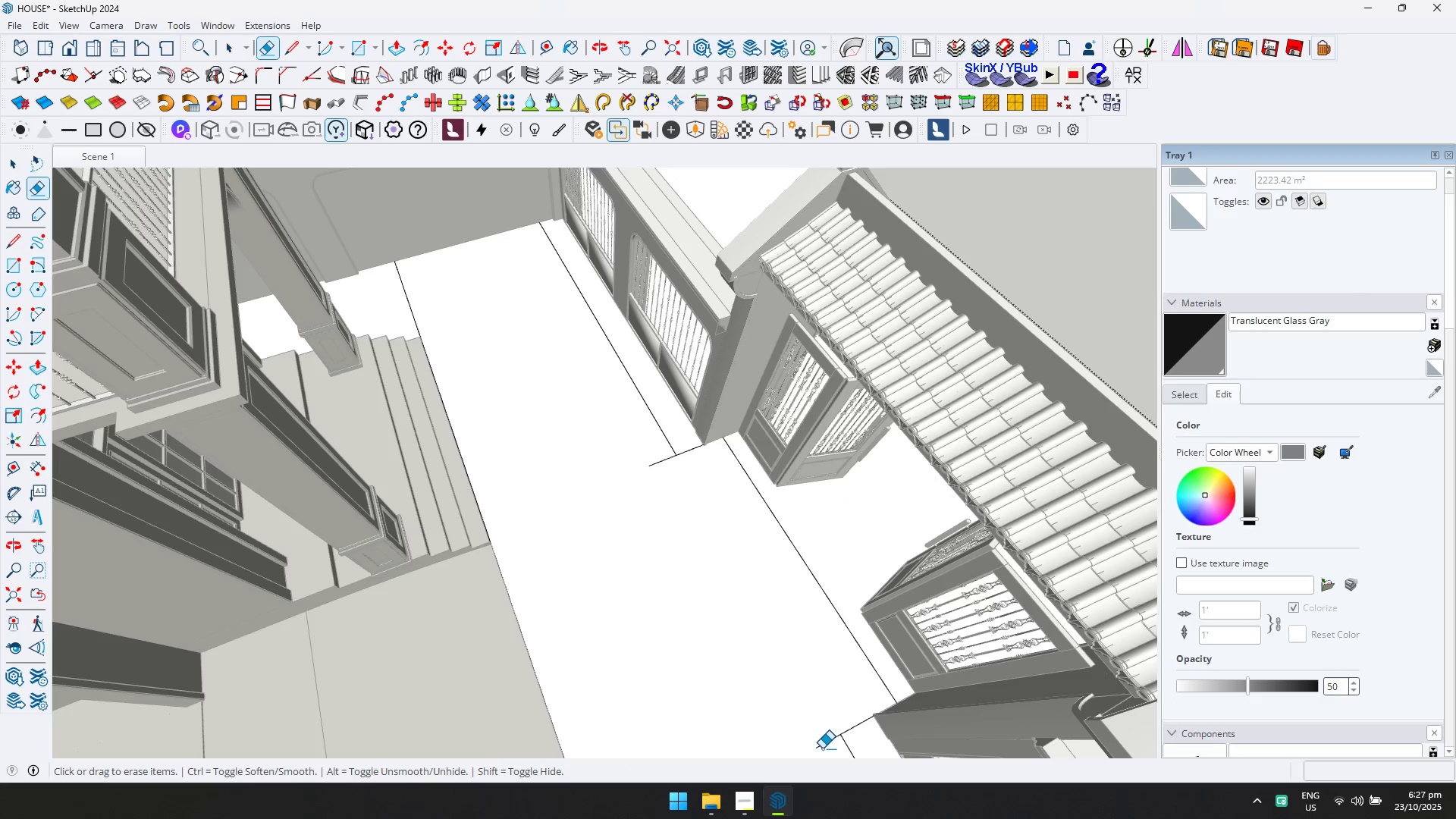 
triple_click([823, 748])
 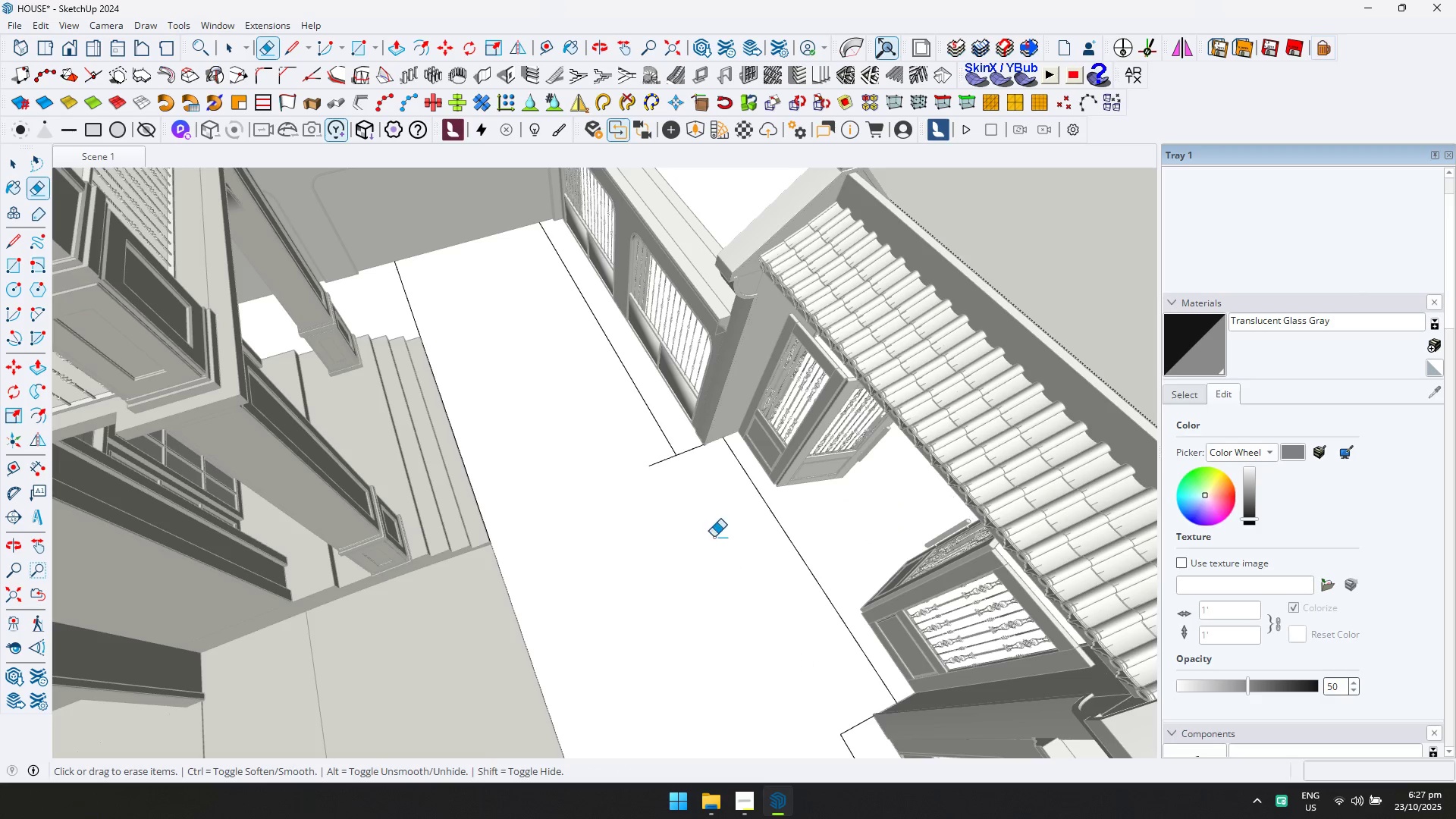 
left_click_drag(start_coordinate=[661, 468], to_coordinate=[660, 460])
 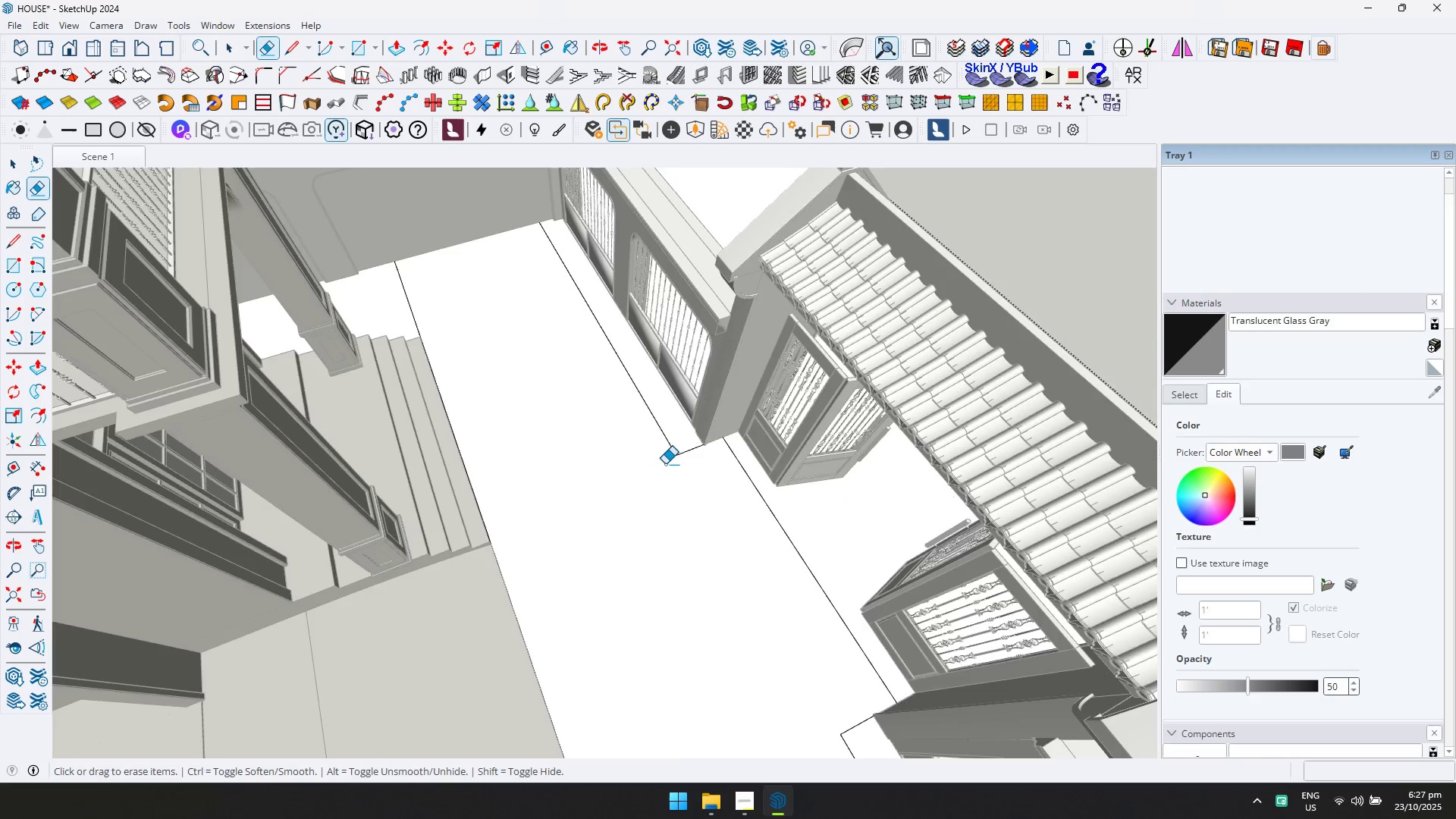 
scroll: coordinate [590, 495], scroll_direction: down, amount: 10.0
 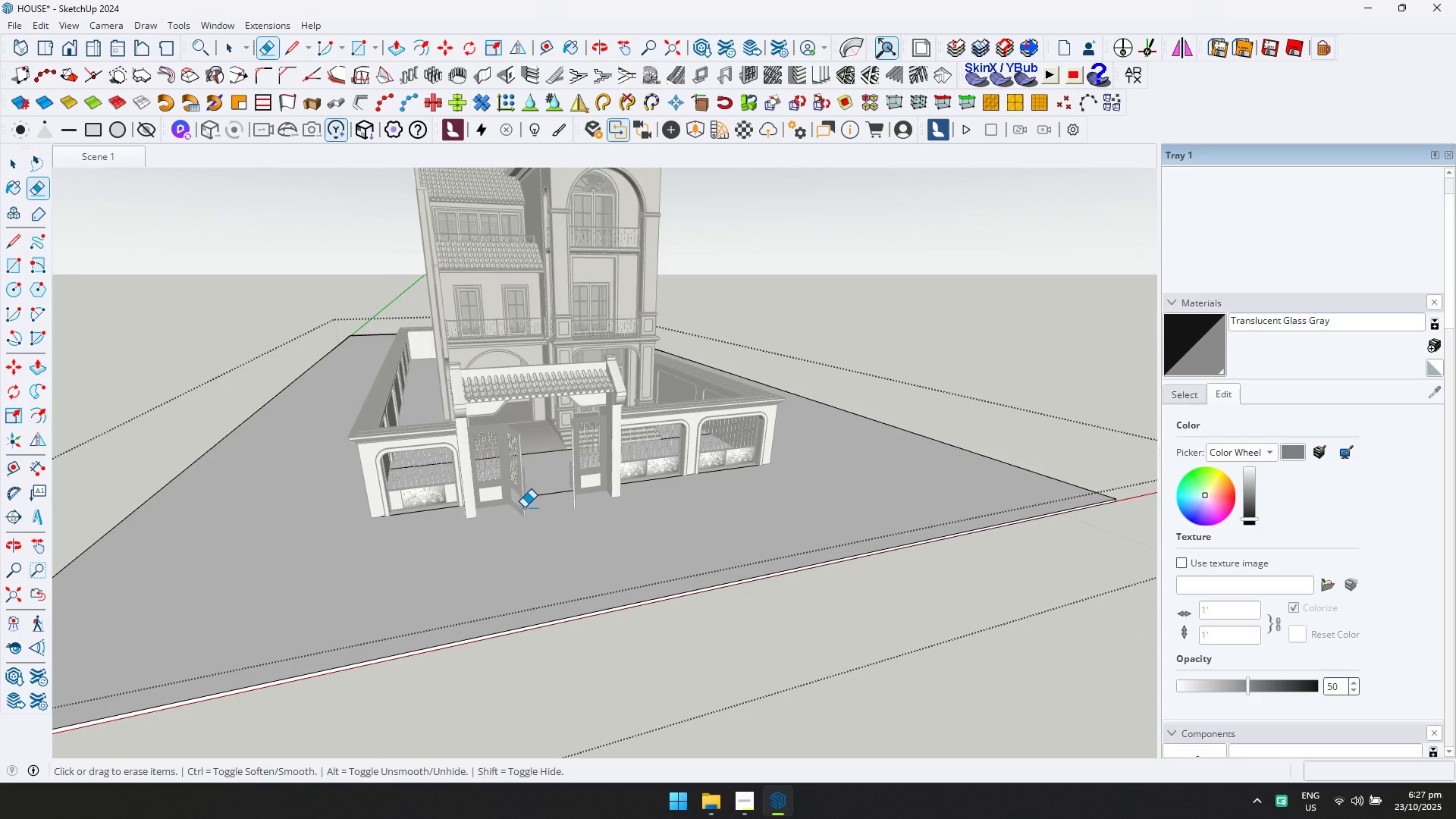 
key(Shift+ShiftLeft)
 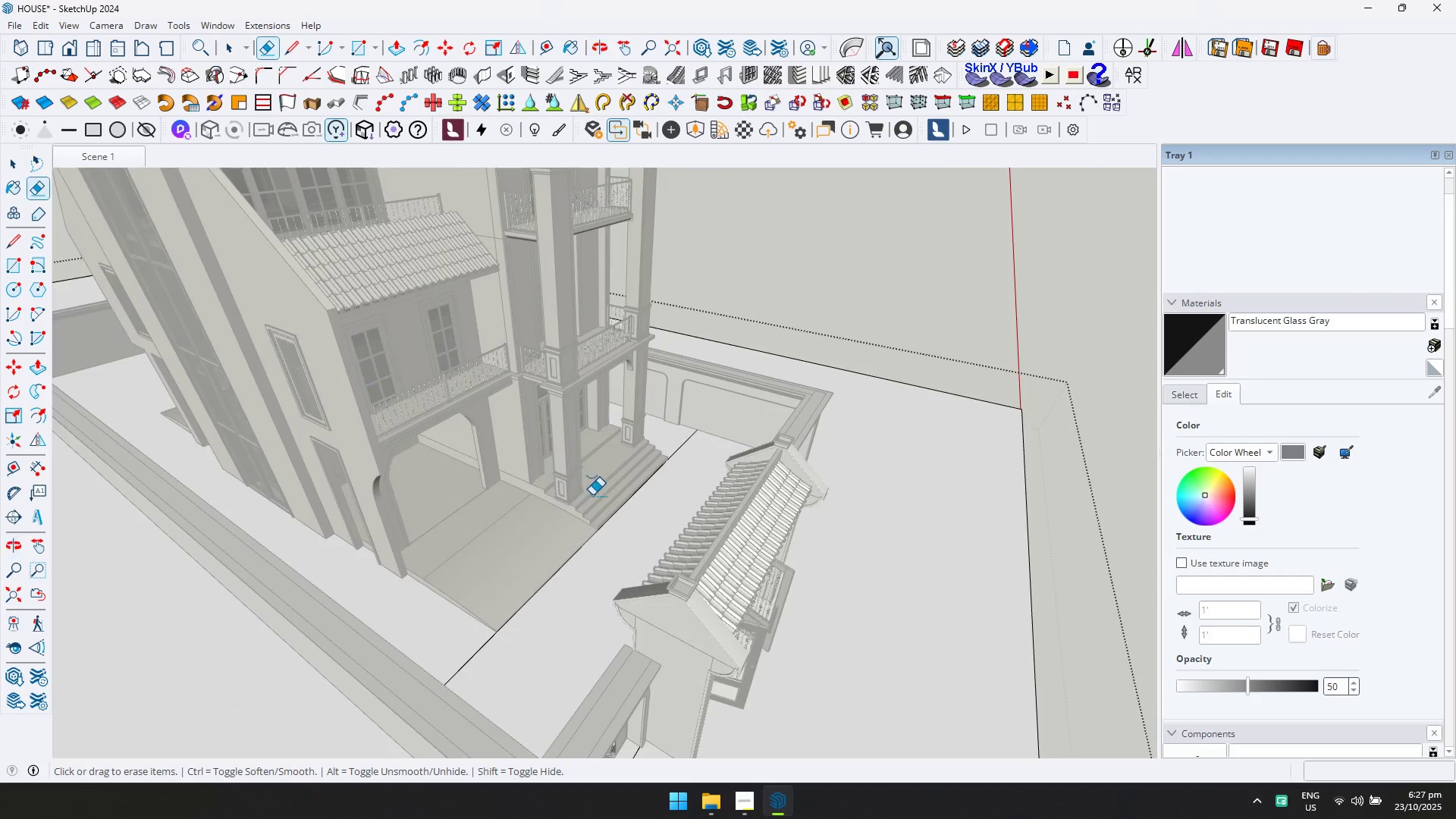 
key(T)
 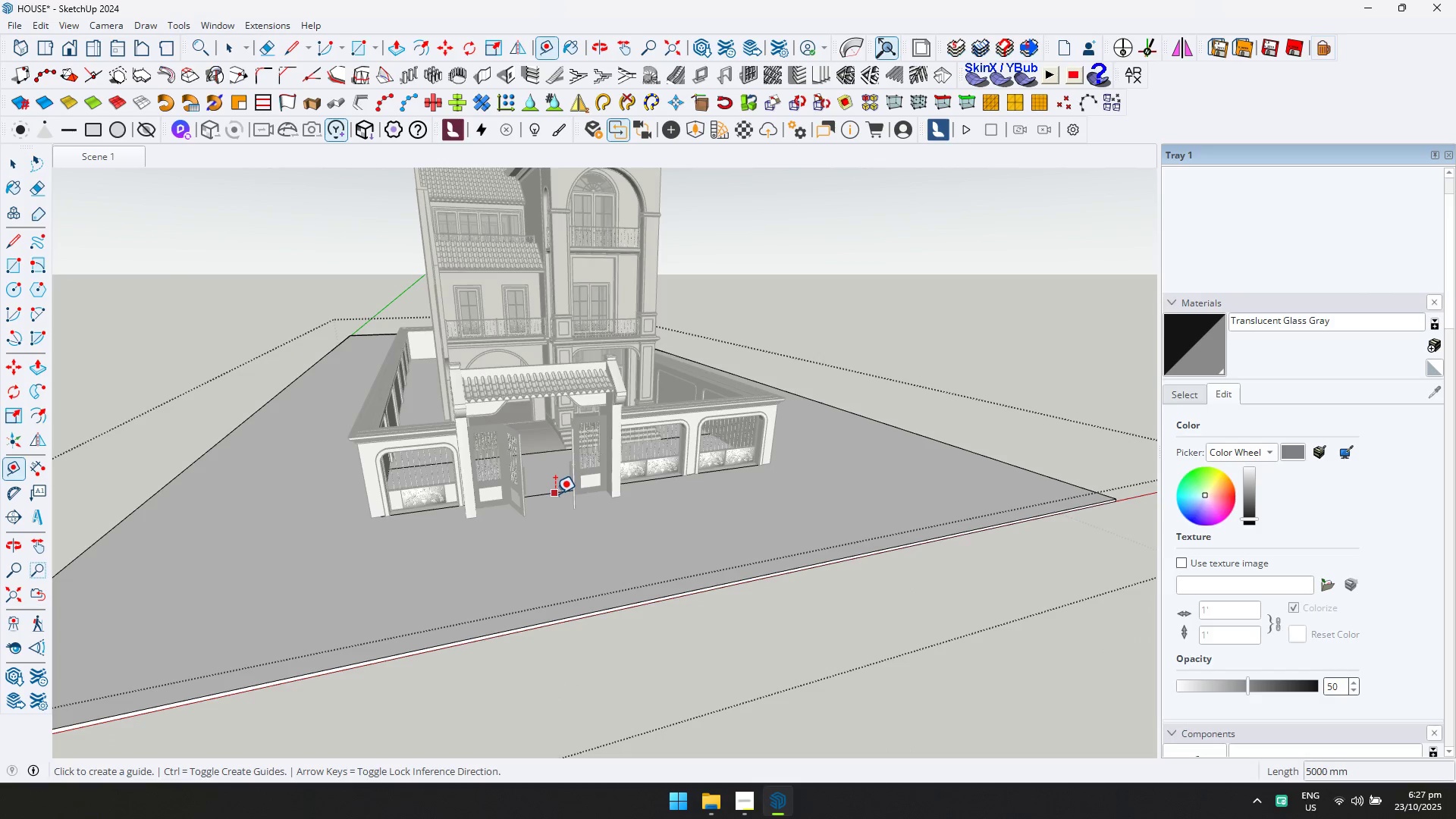 
left_click([555, 493])
 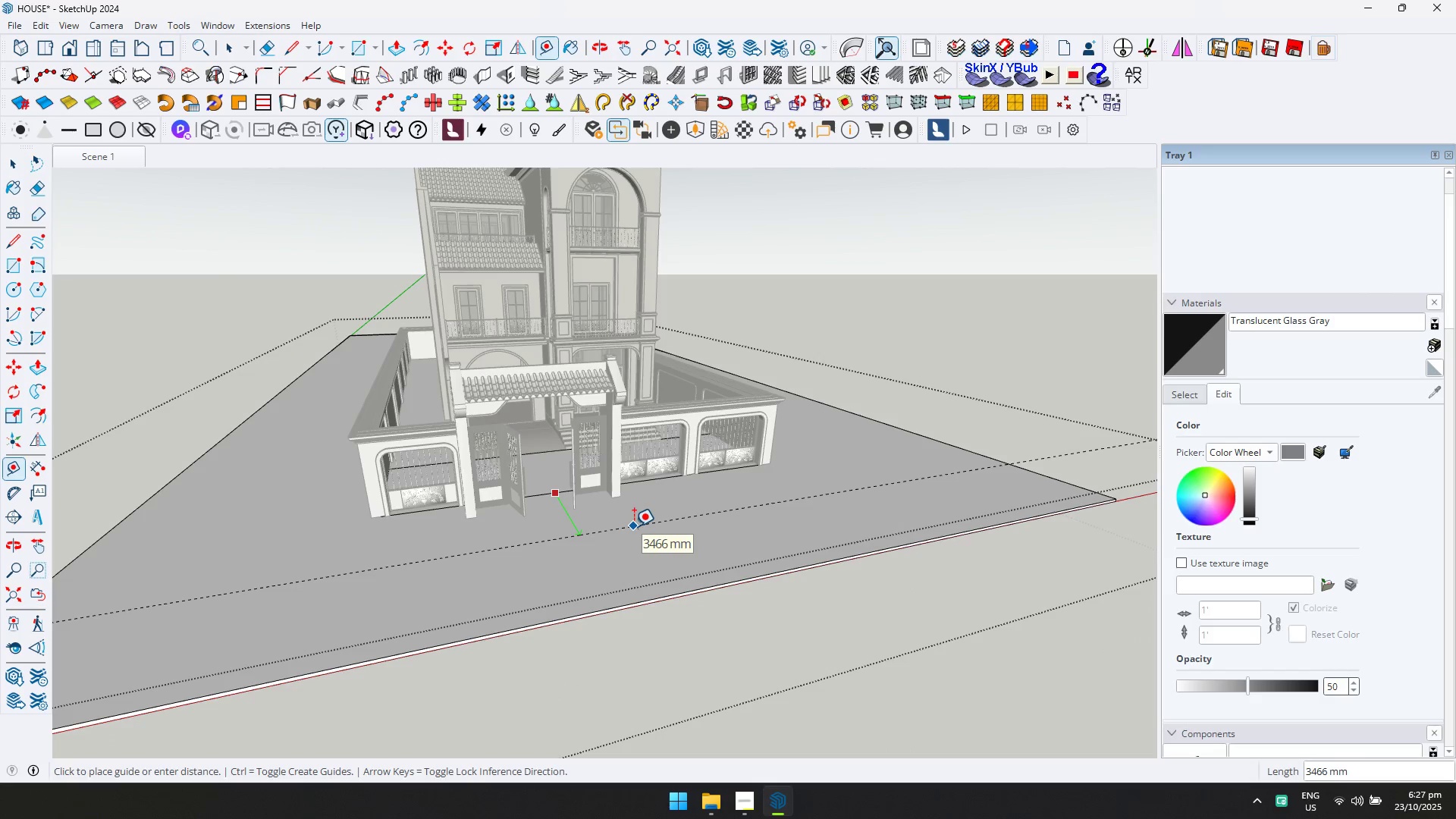 
type(2000)
 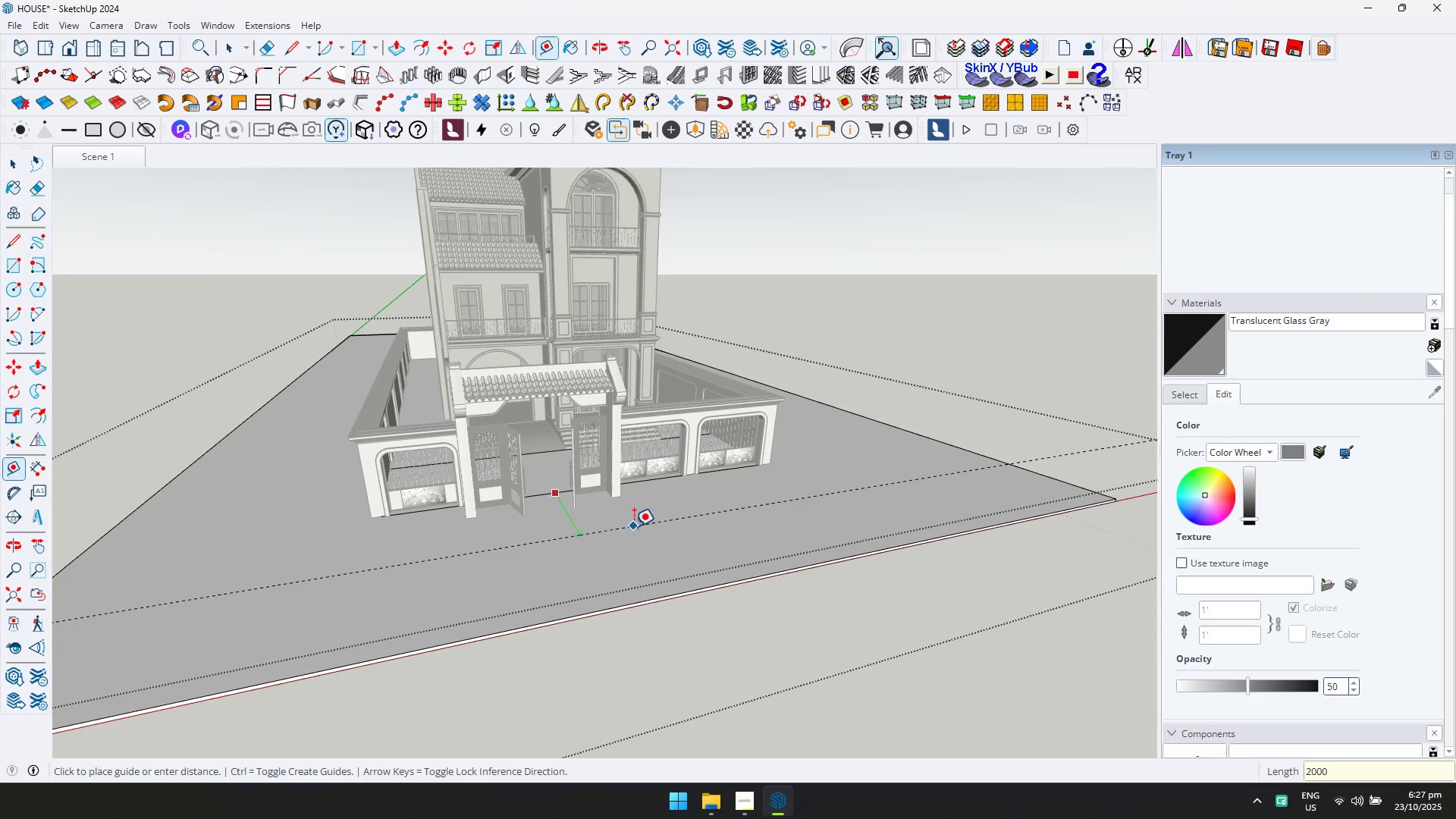 
key(Enter)
 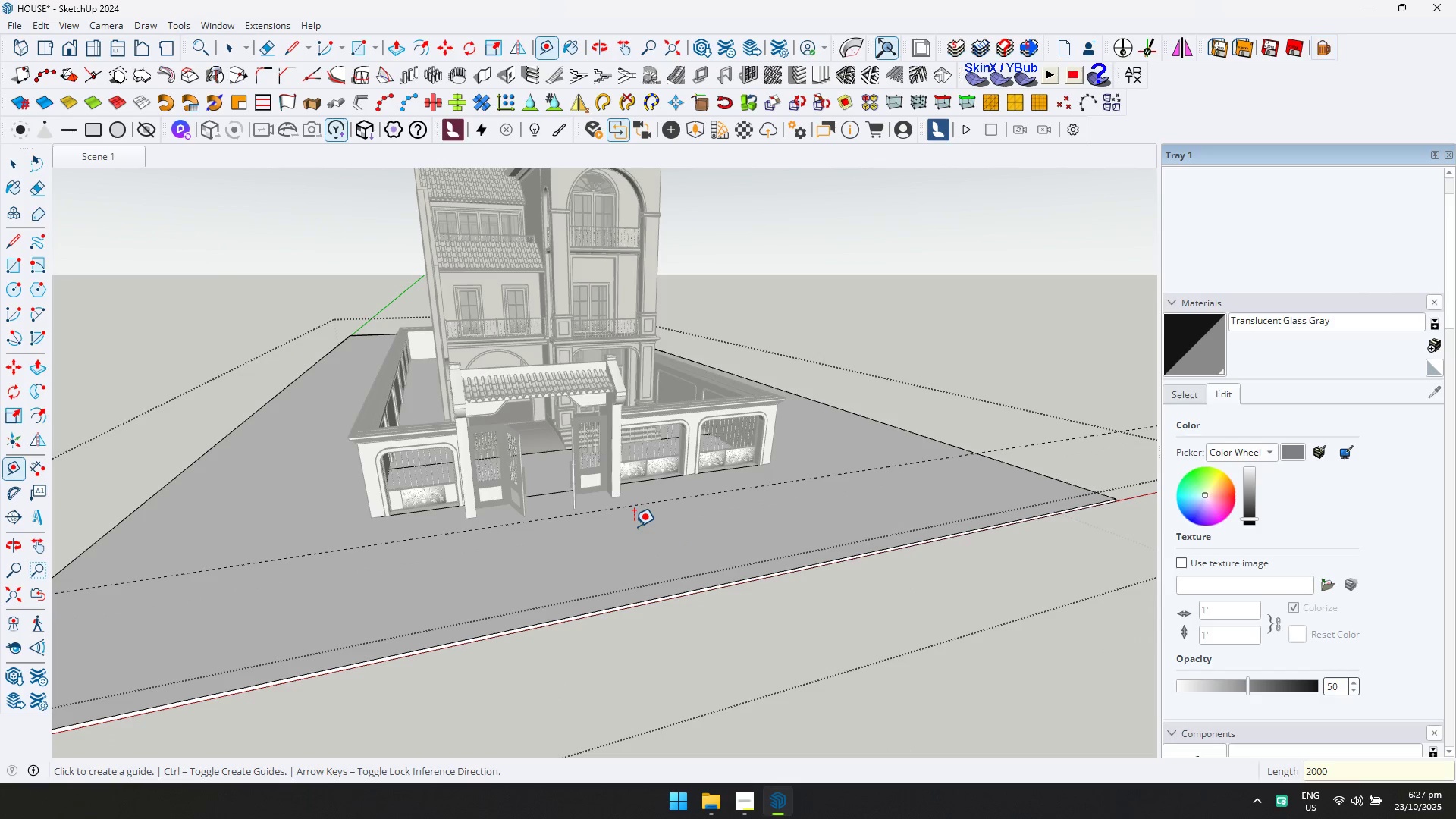 
scroll: coordinate [616, 635], scroll_direction: down, amount: 2.0
 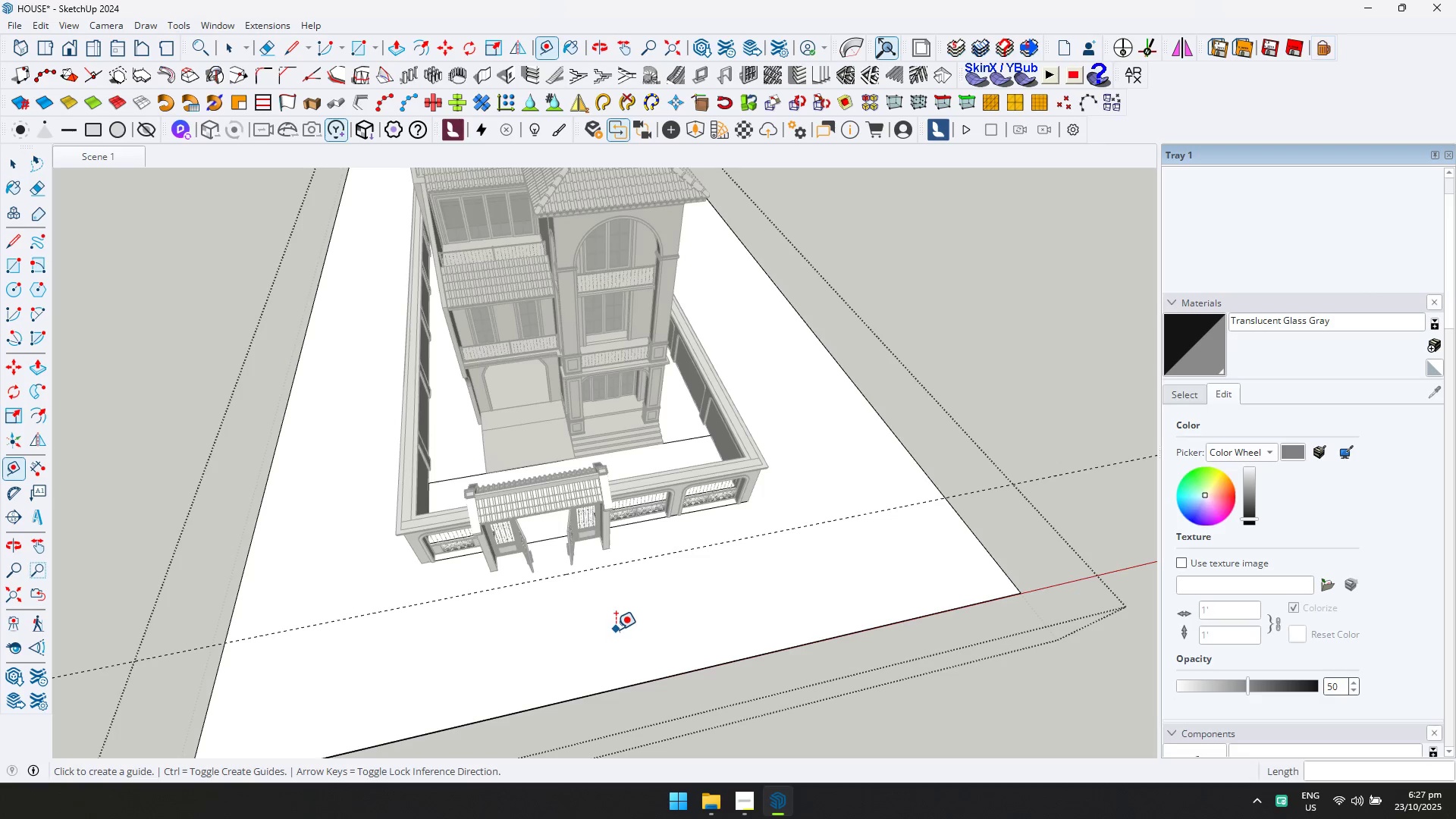 
type(LD)
 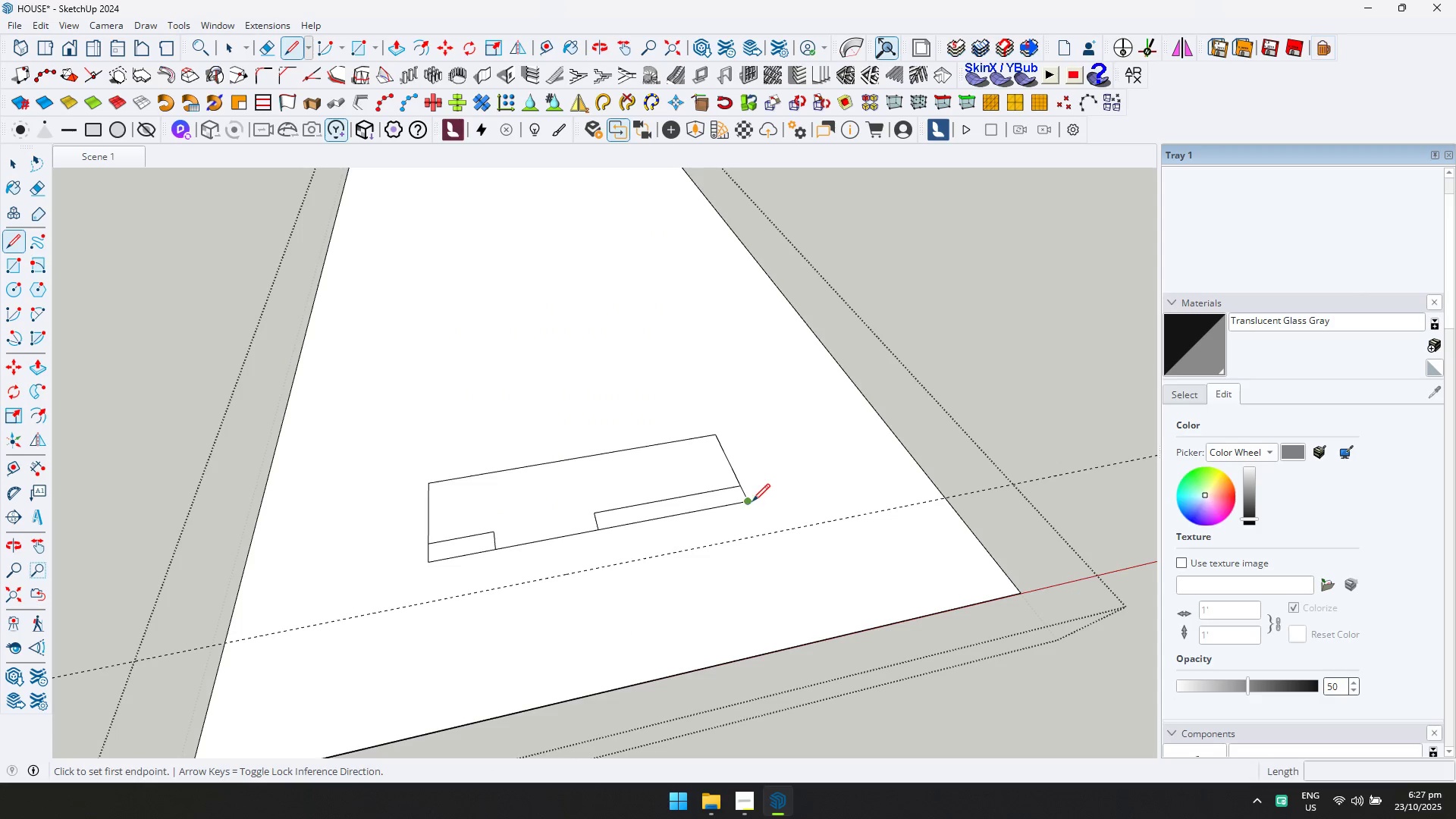 
left_click_drag(start_coordinate=[752, 500], to_coordinate=[757, 498])
 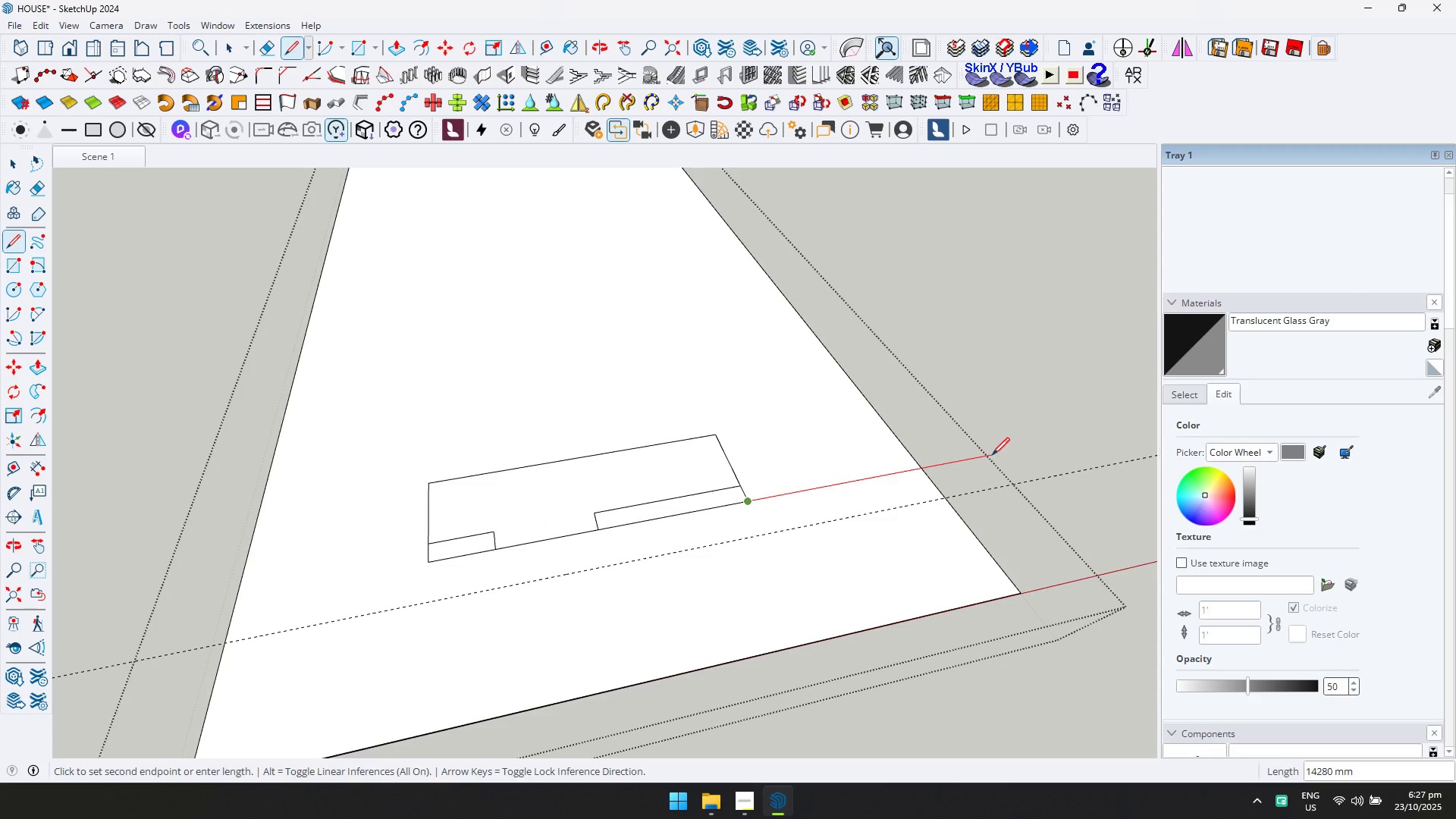 
left_click([992, 456])
 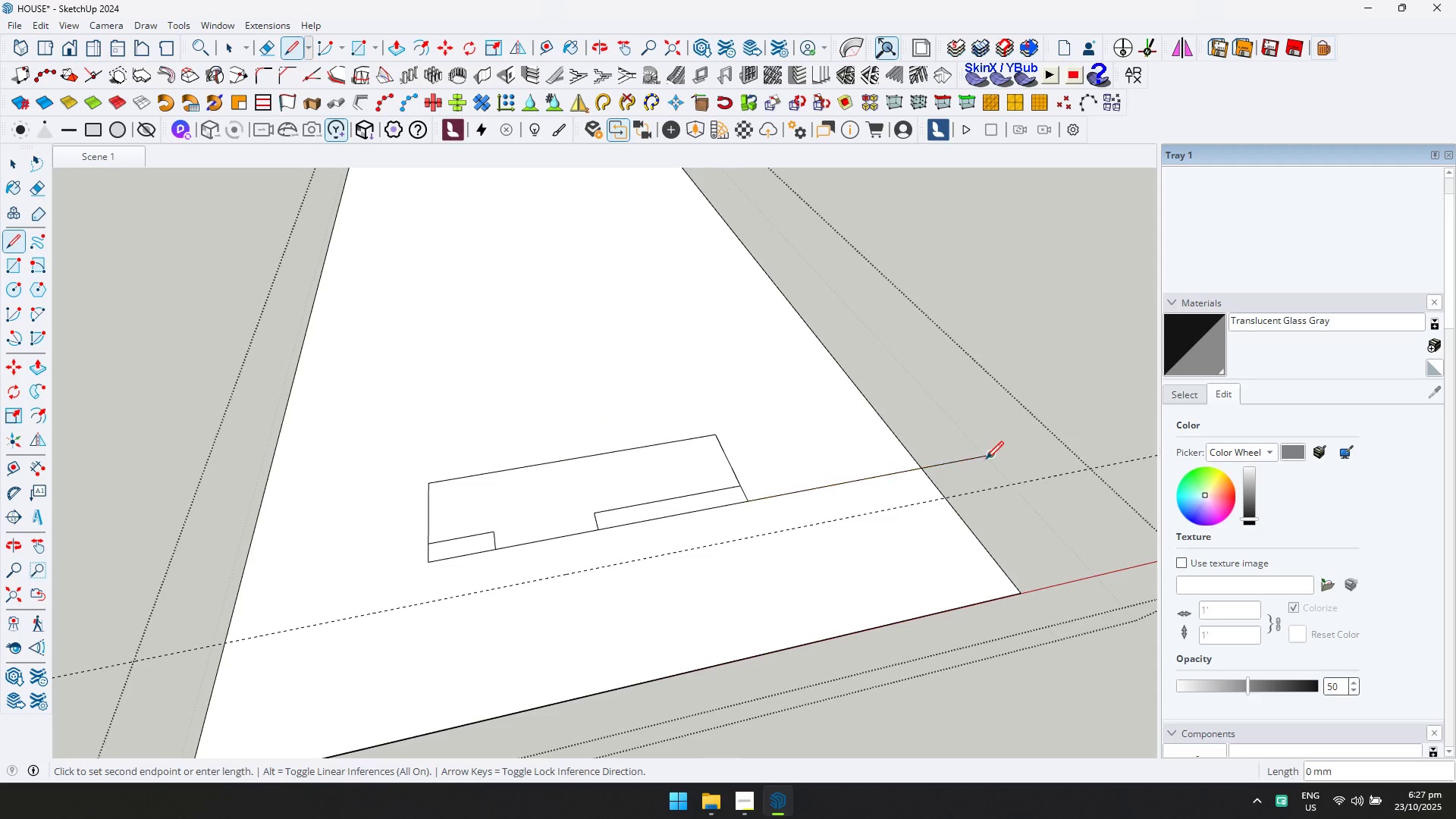 
key(Escape)
 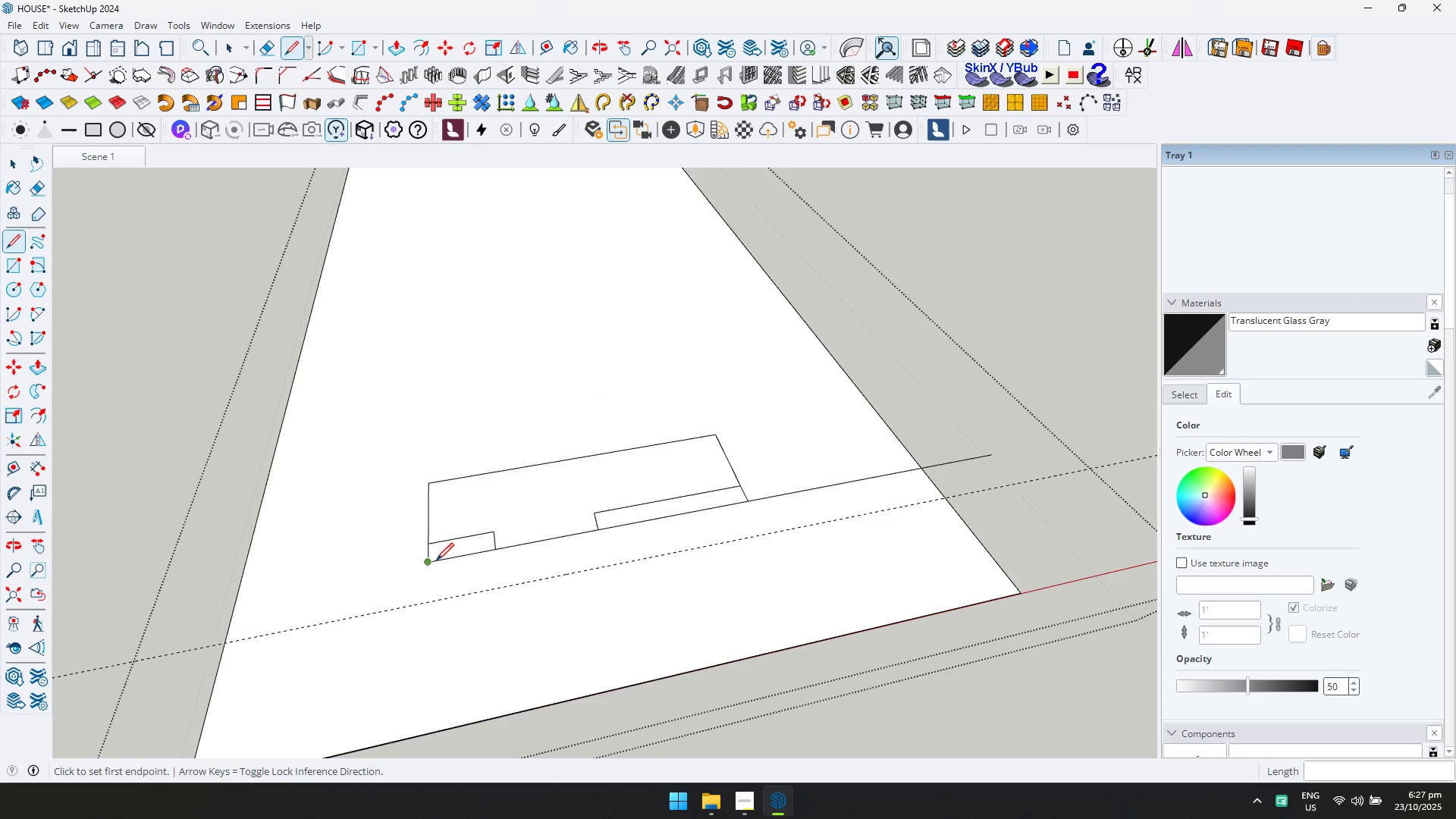 
left_click_drag(start_coordinate=[434, 561], to_coordinate=[426, 563])
 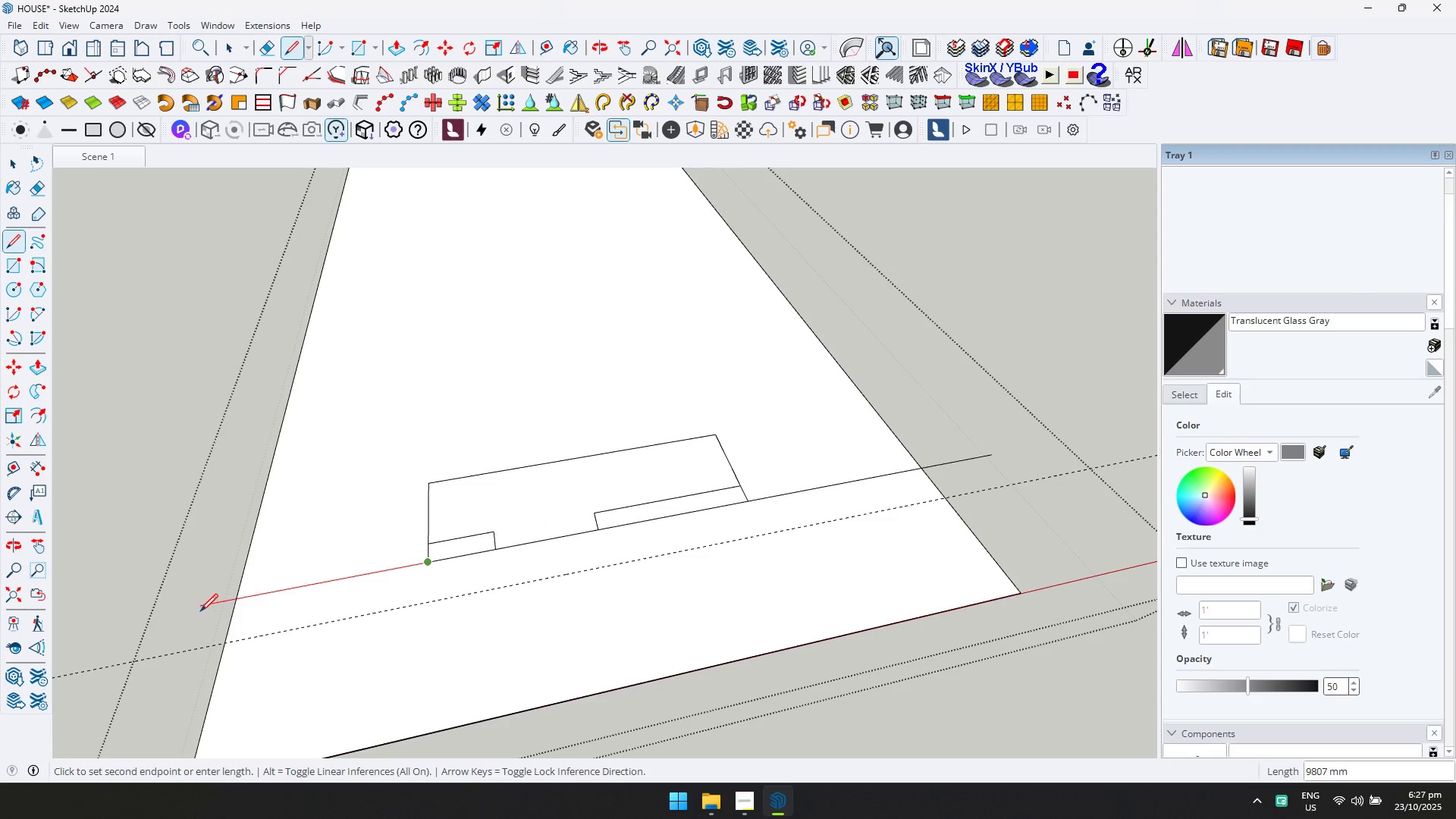 
left_click([200, 611])
 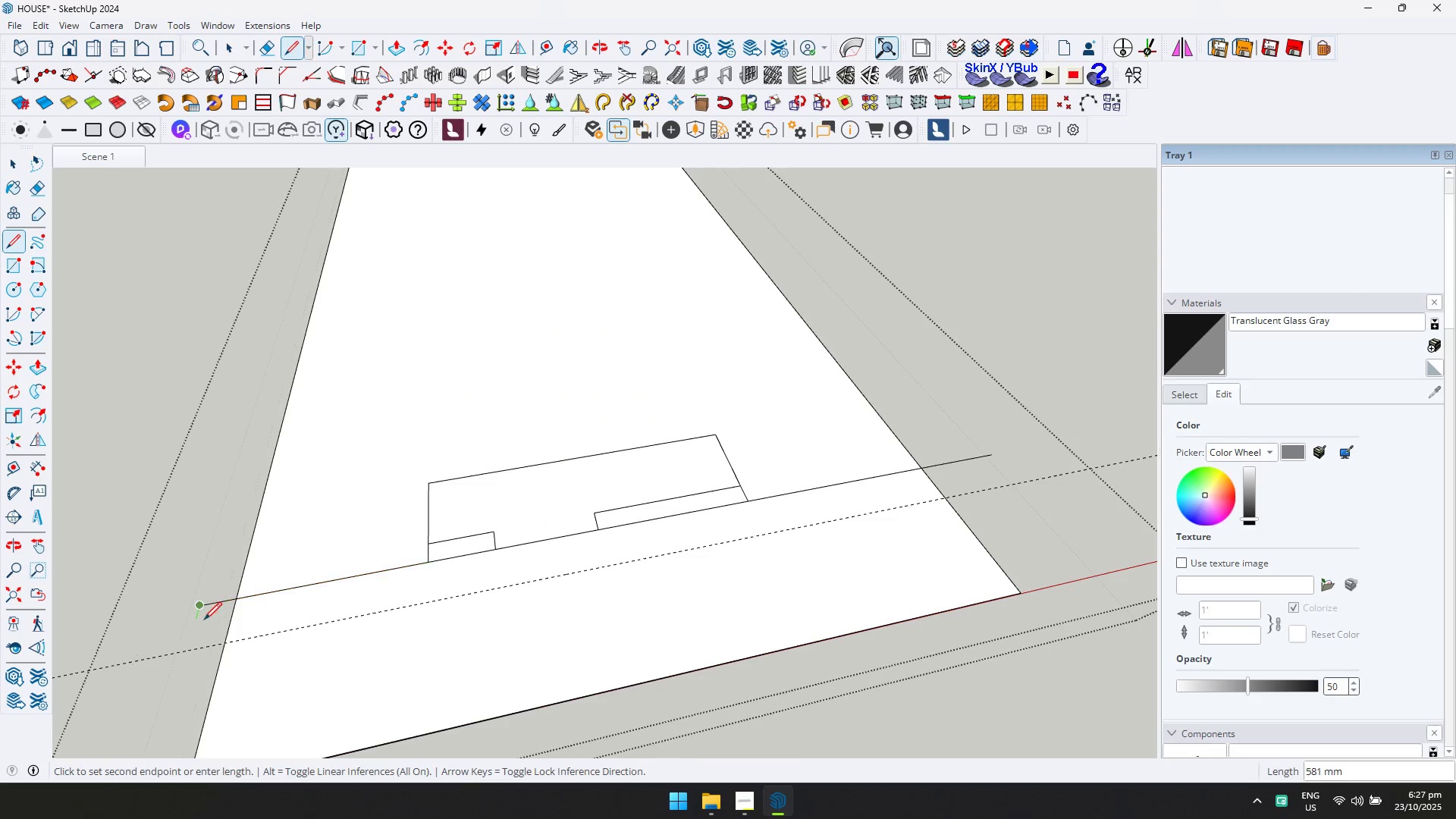 
key(Escape)
 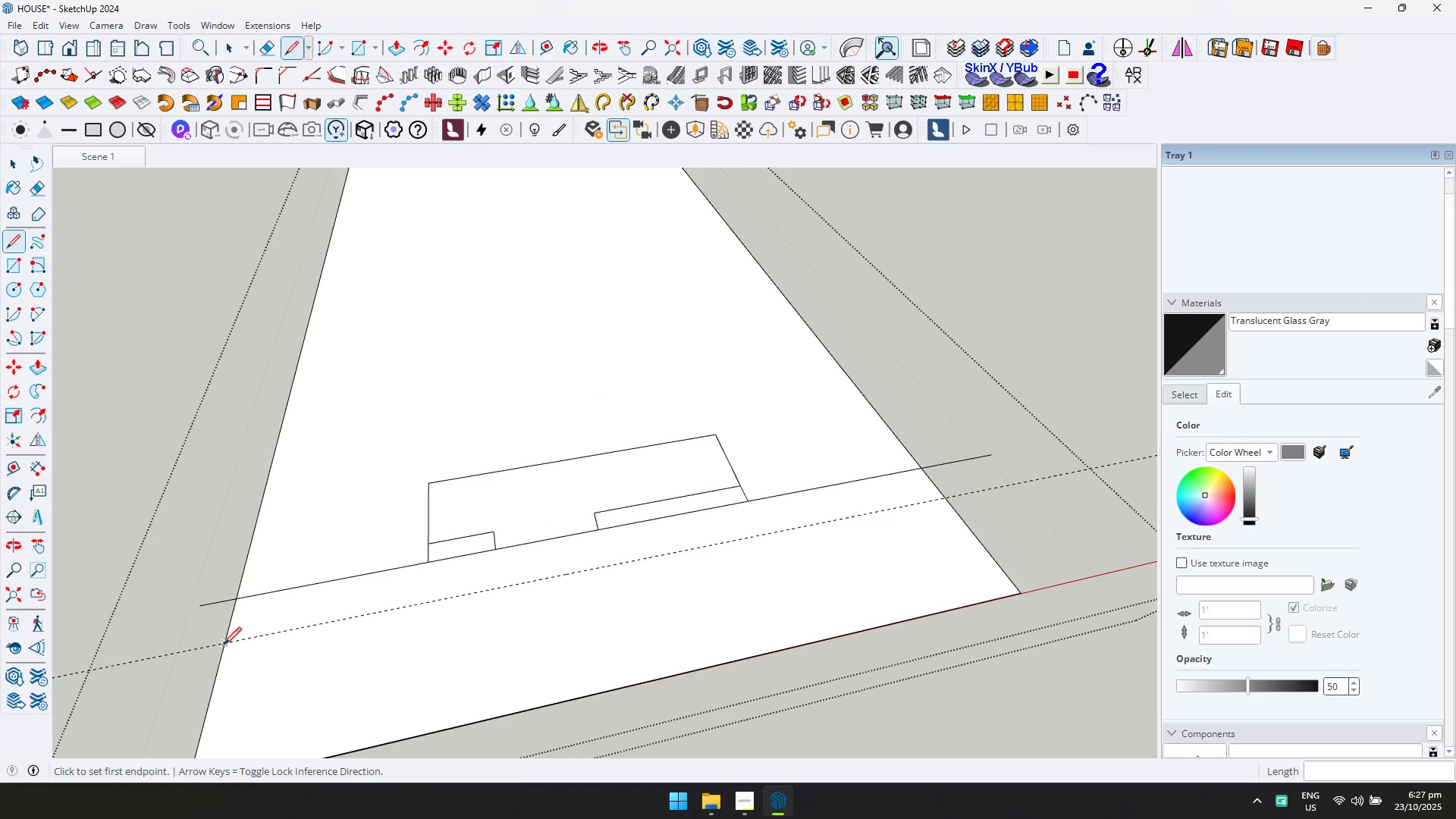 
left_click([224, 644])
 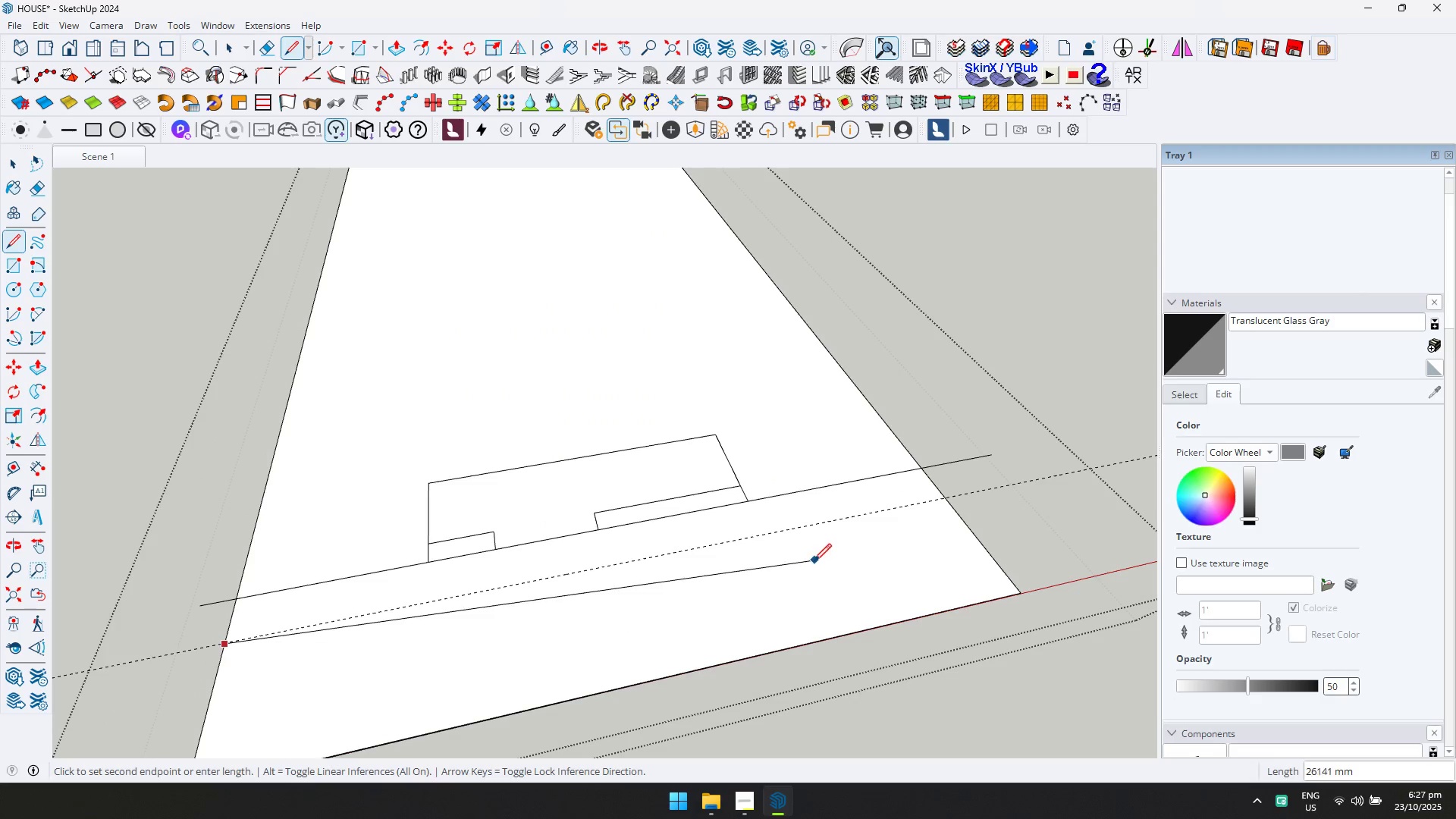 
key(Escape)
 